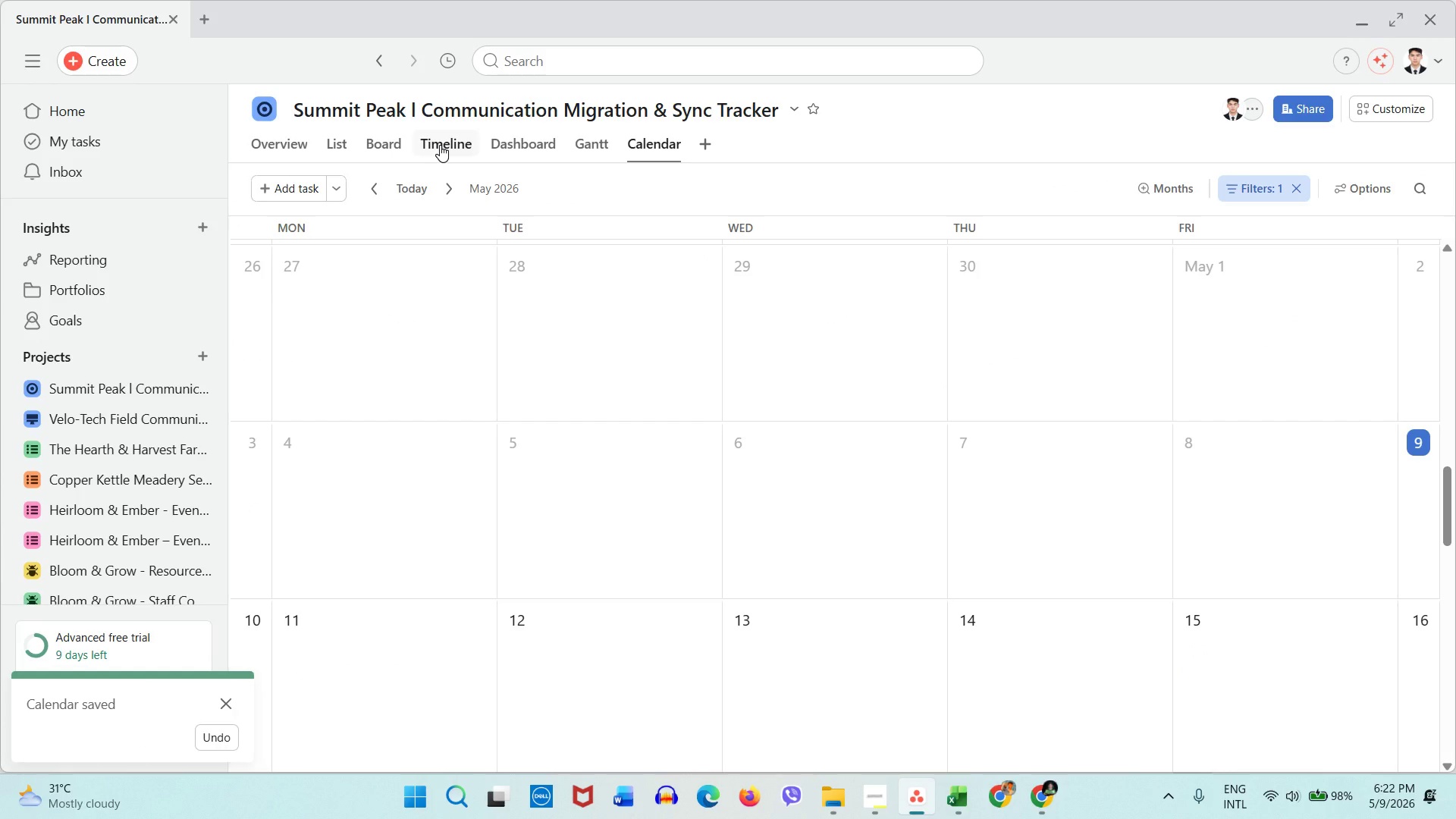 
wait(9.14)
 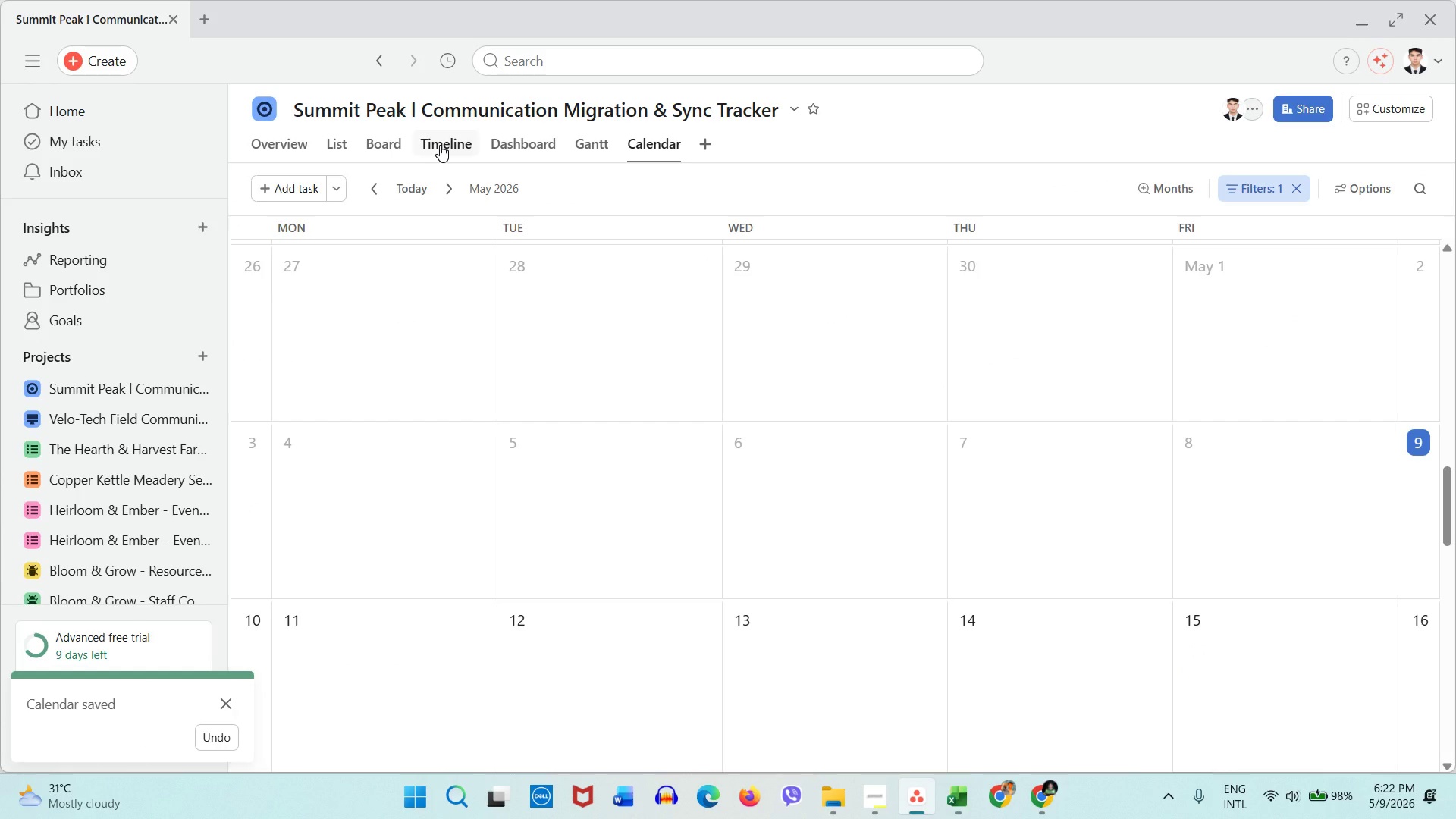 
left_click([1421, 115])
 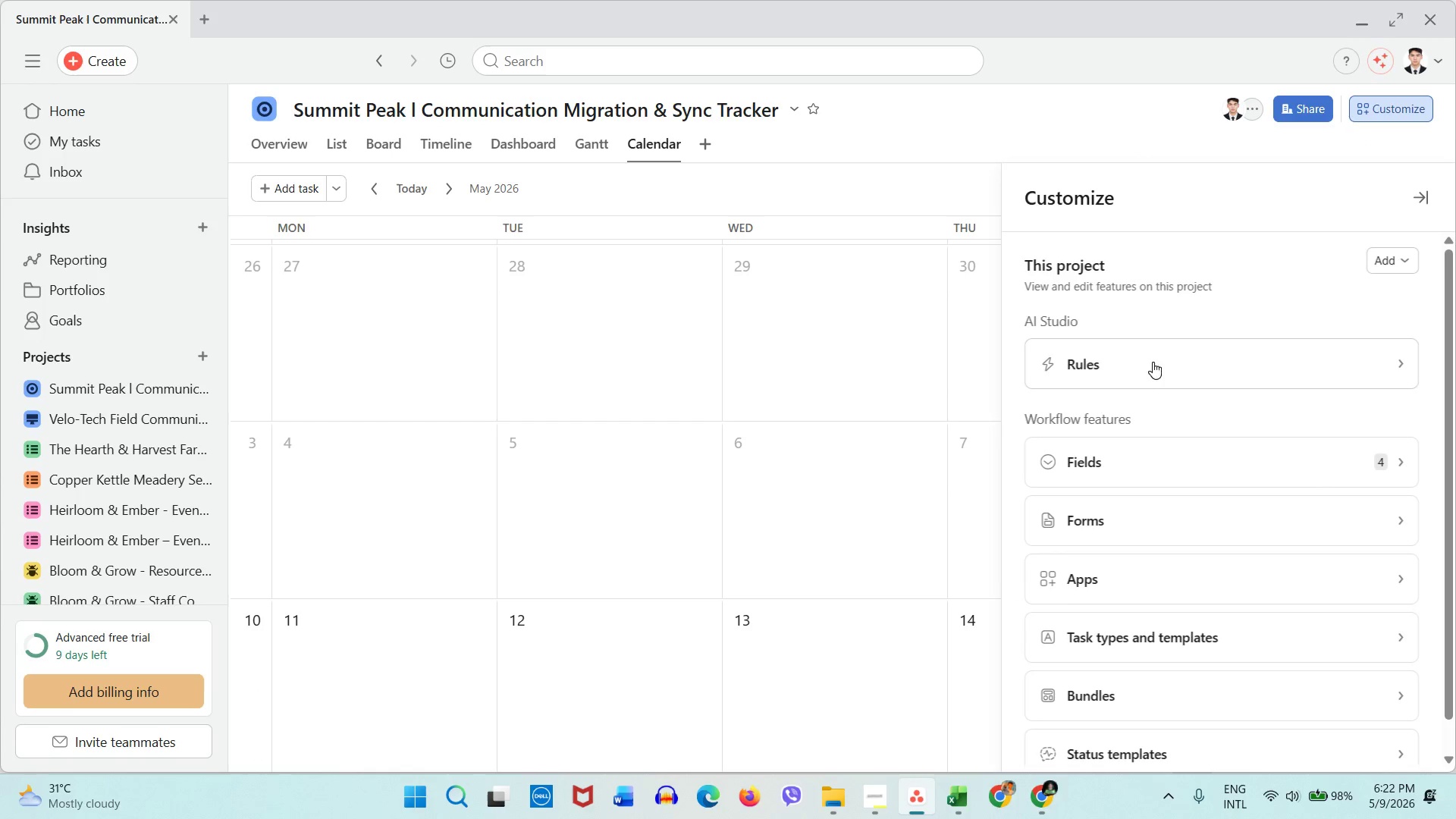 
left_click([1148, 374])
 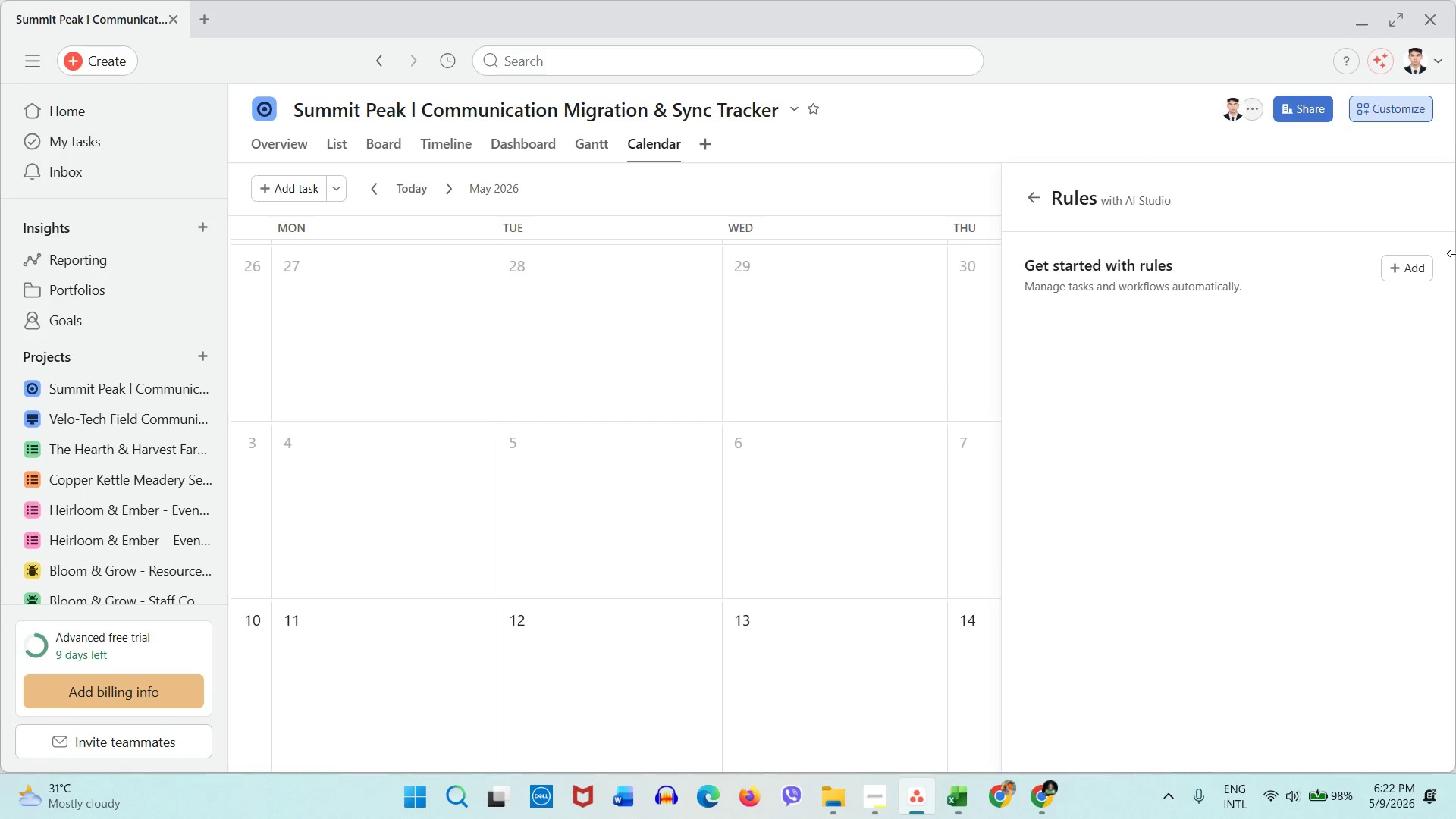 
left_click([1421, 262])
 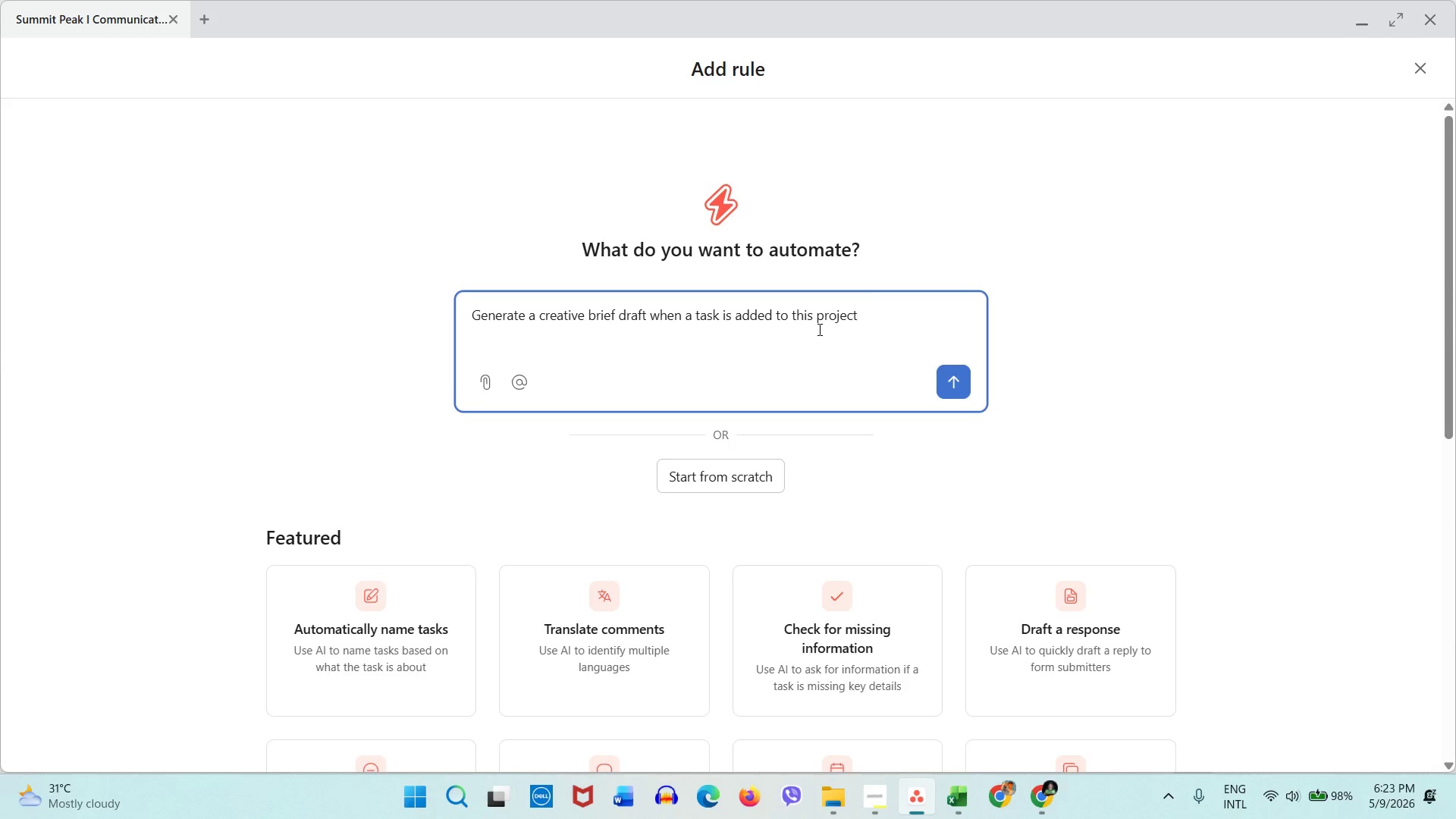 
wait(74.56)
 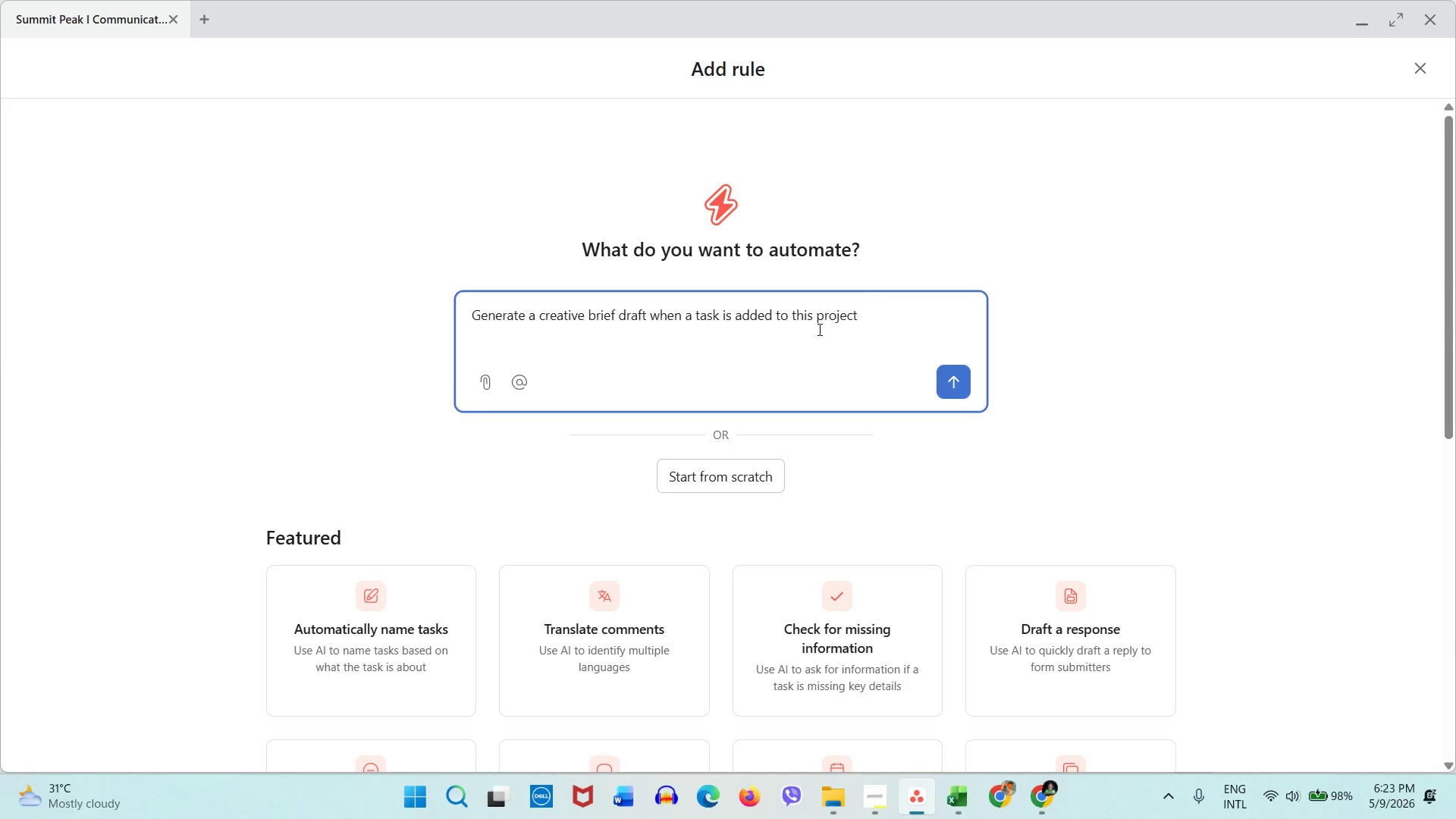 
left_click([709, 466])
 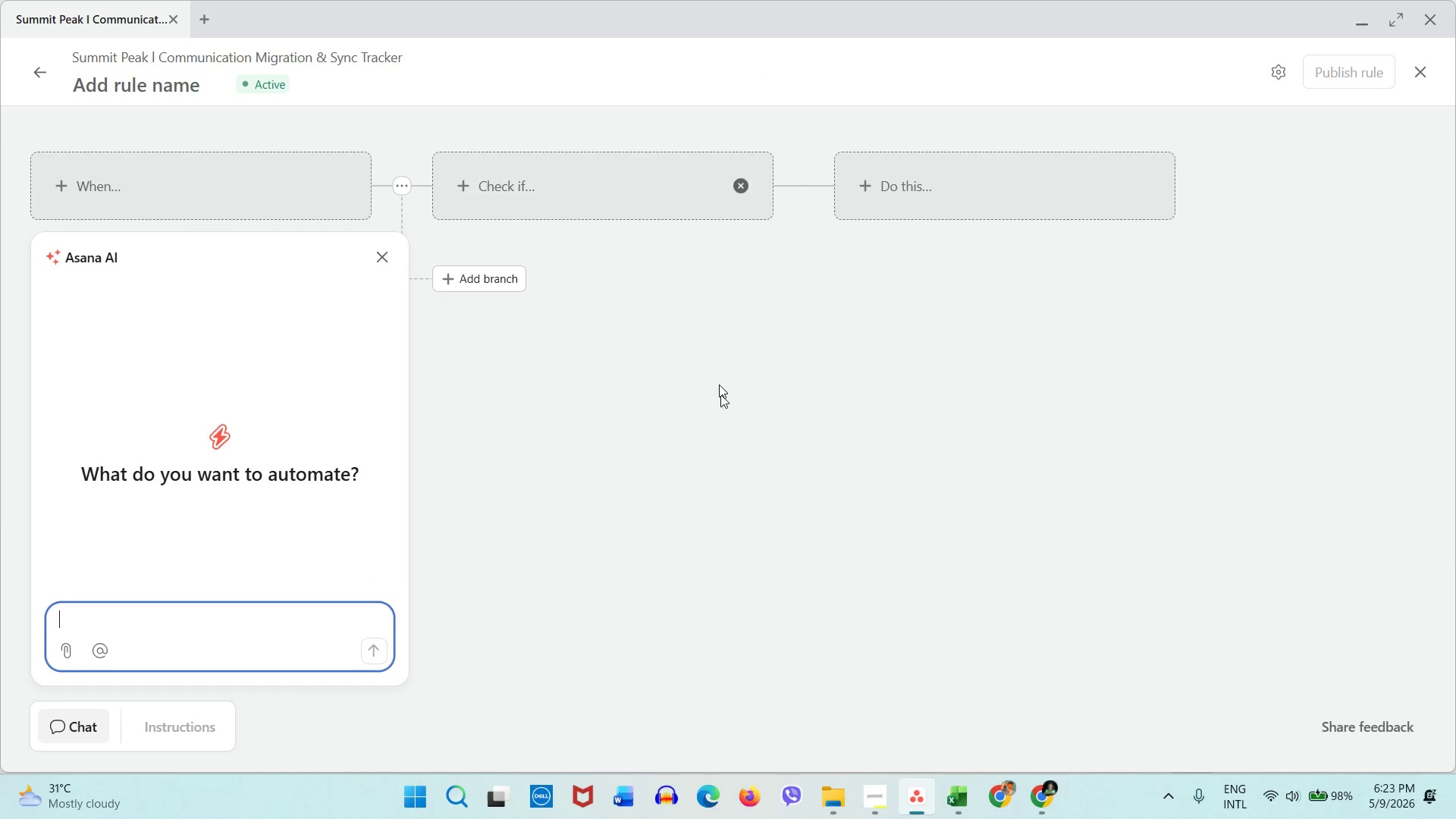 
left_click([384, 268])
 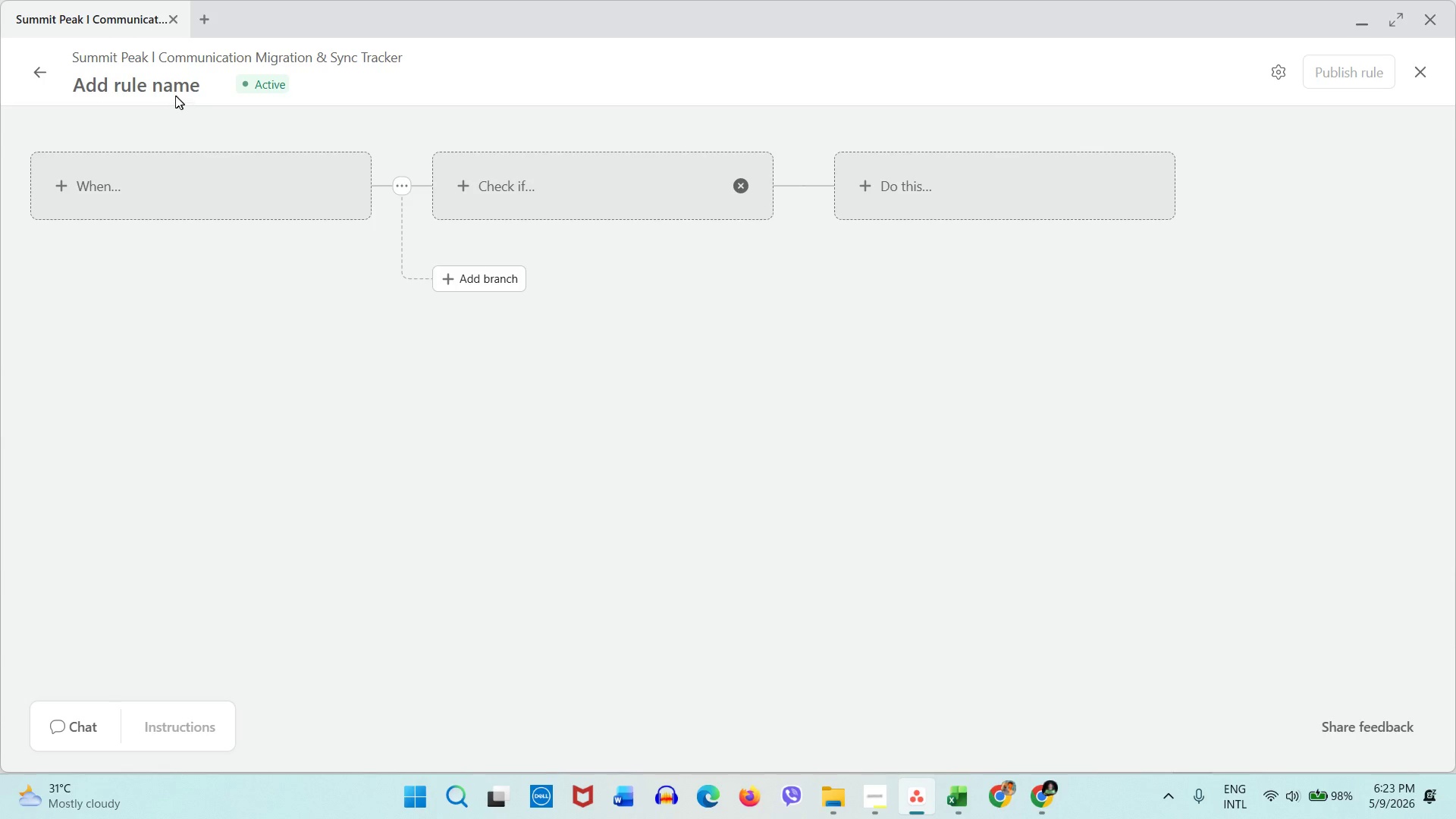 
left_click([174, 94])
 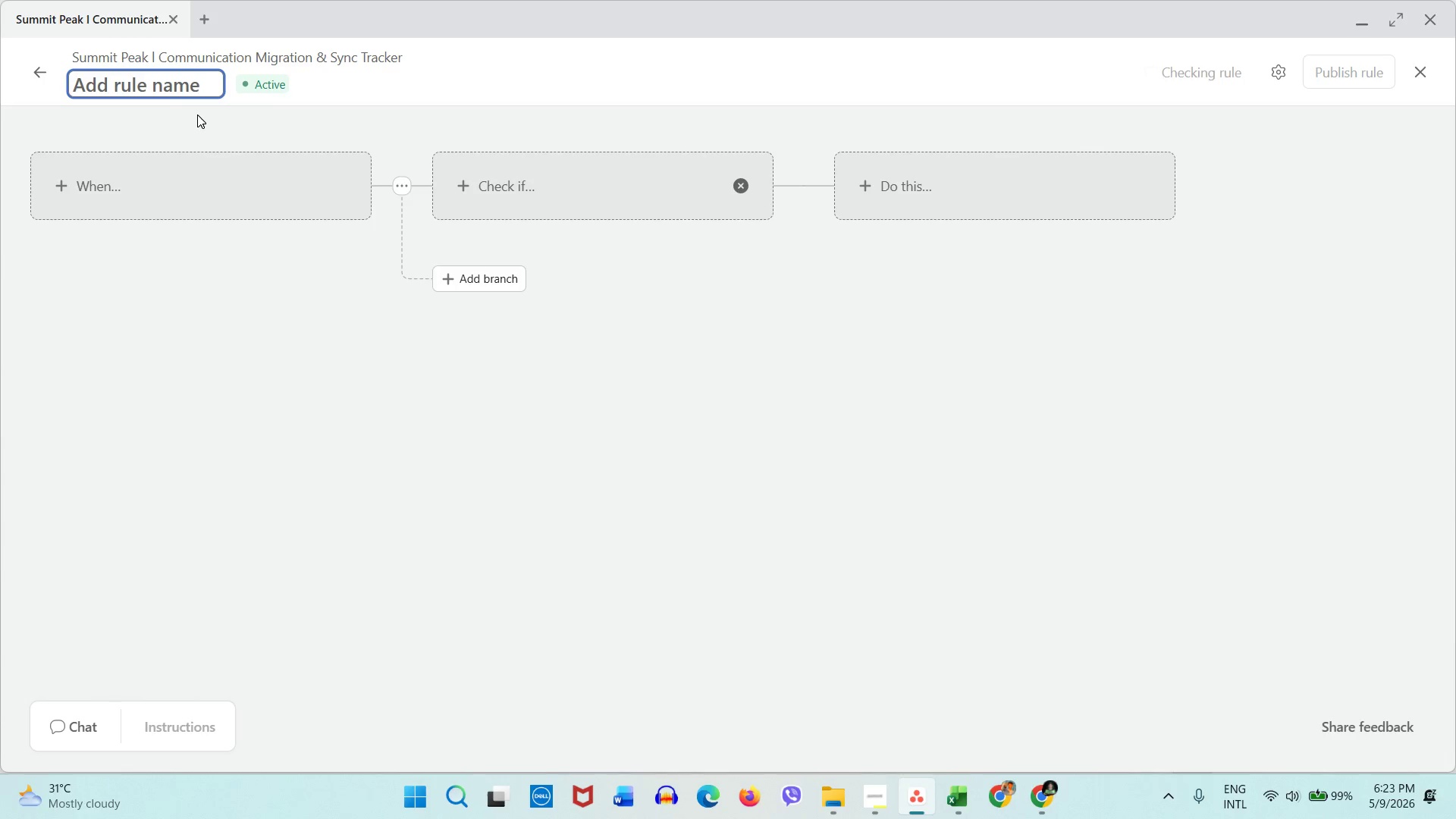 
type(RULE AUTO A)
key(Backspace)
key(Backspace)
type(-)
 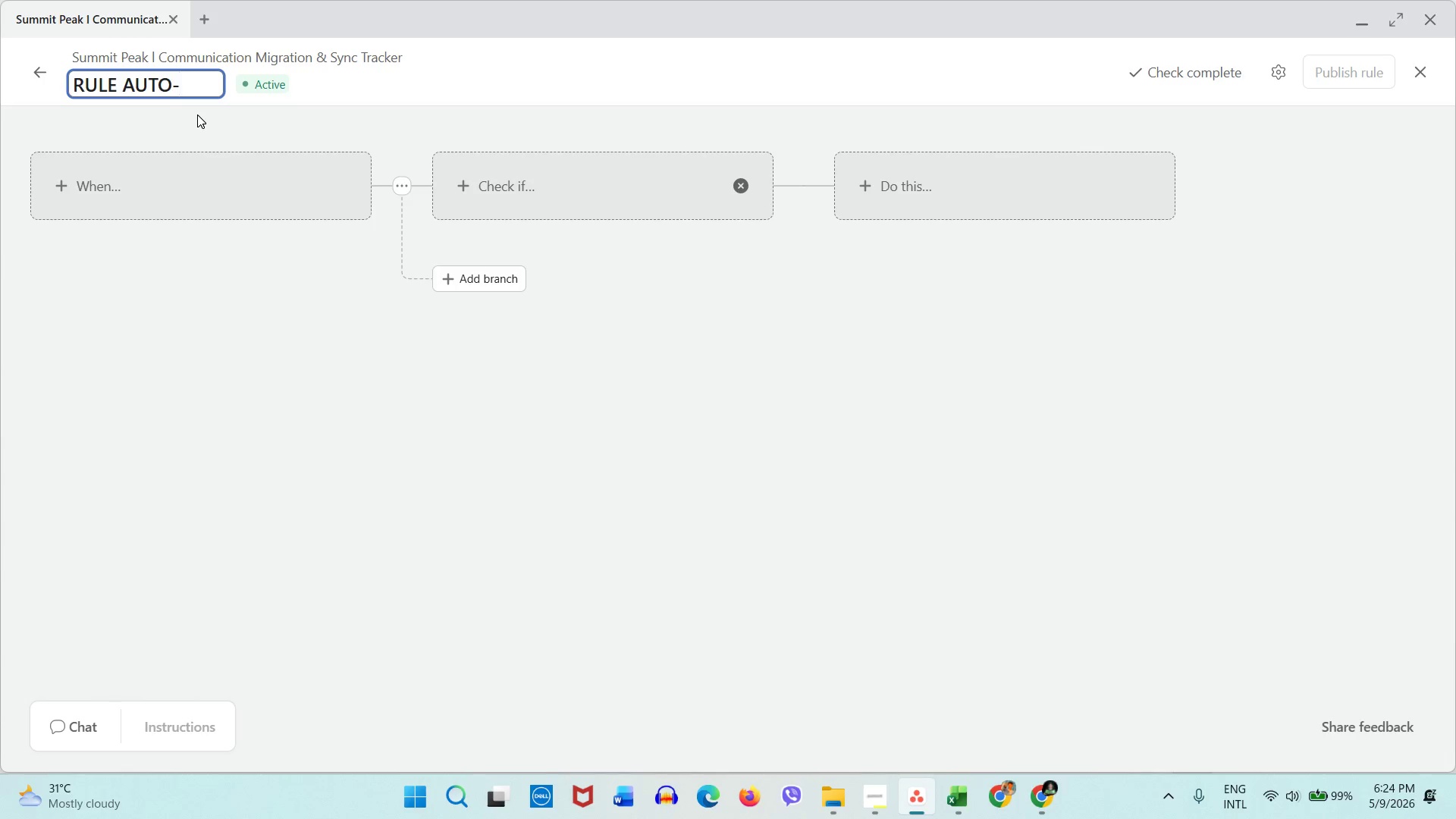 
wait(8.67)
 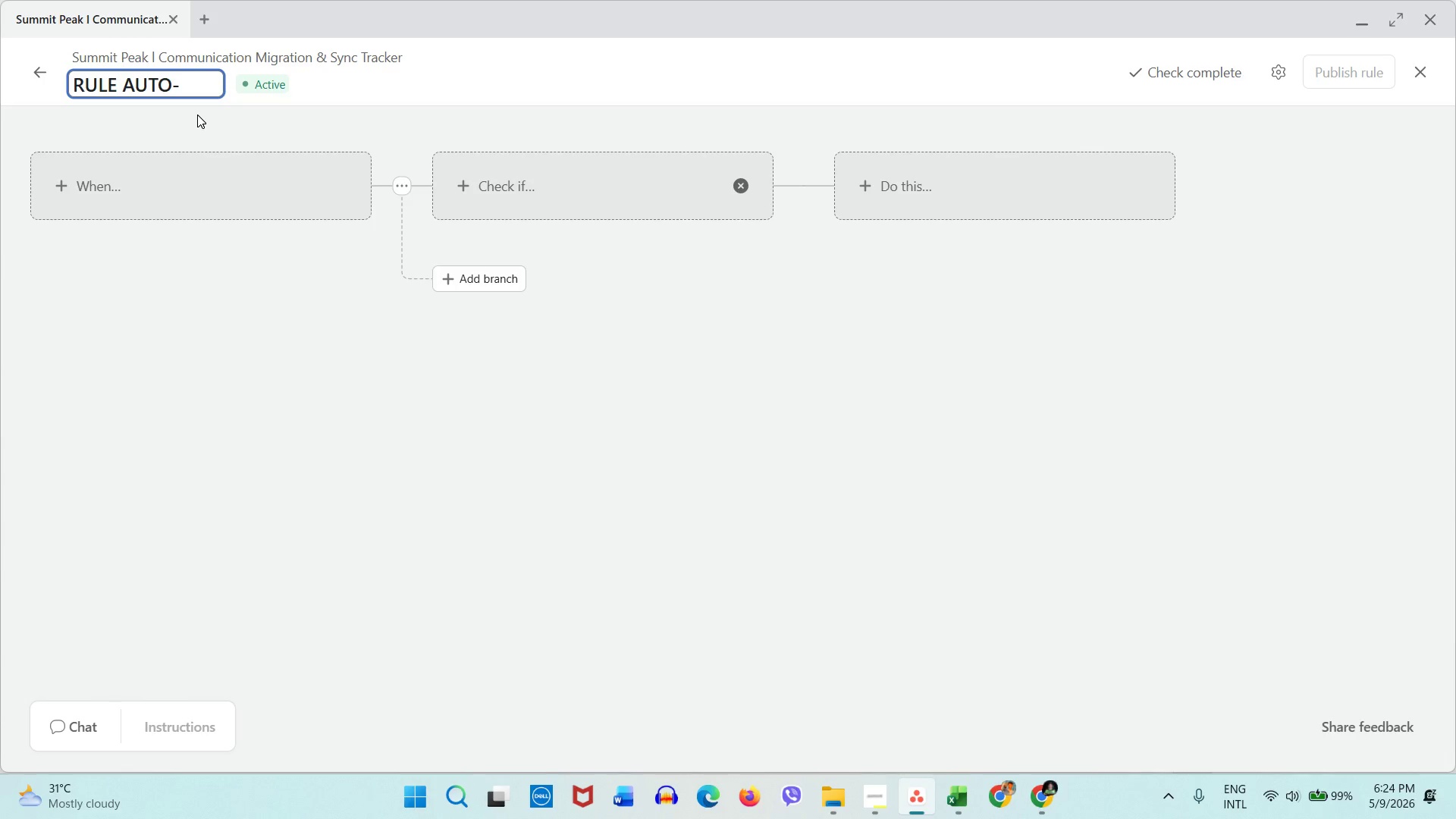 
type(ARCHIVE)
 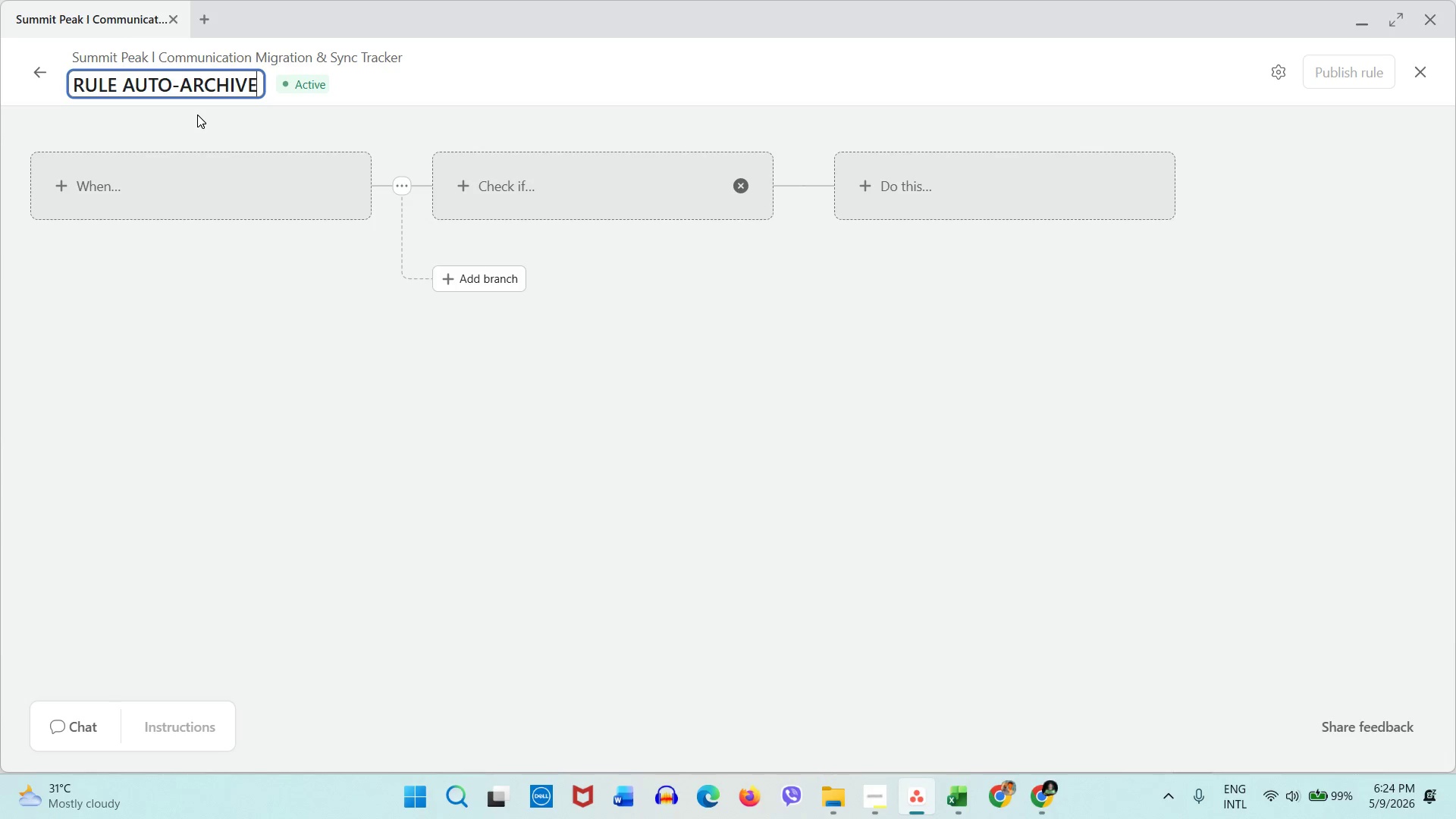 
wait(8.2)
 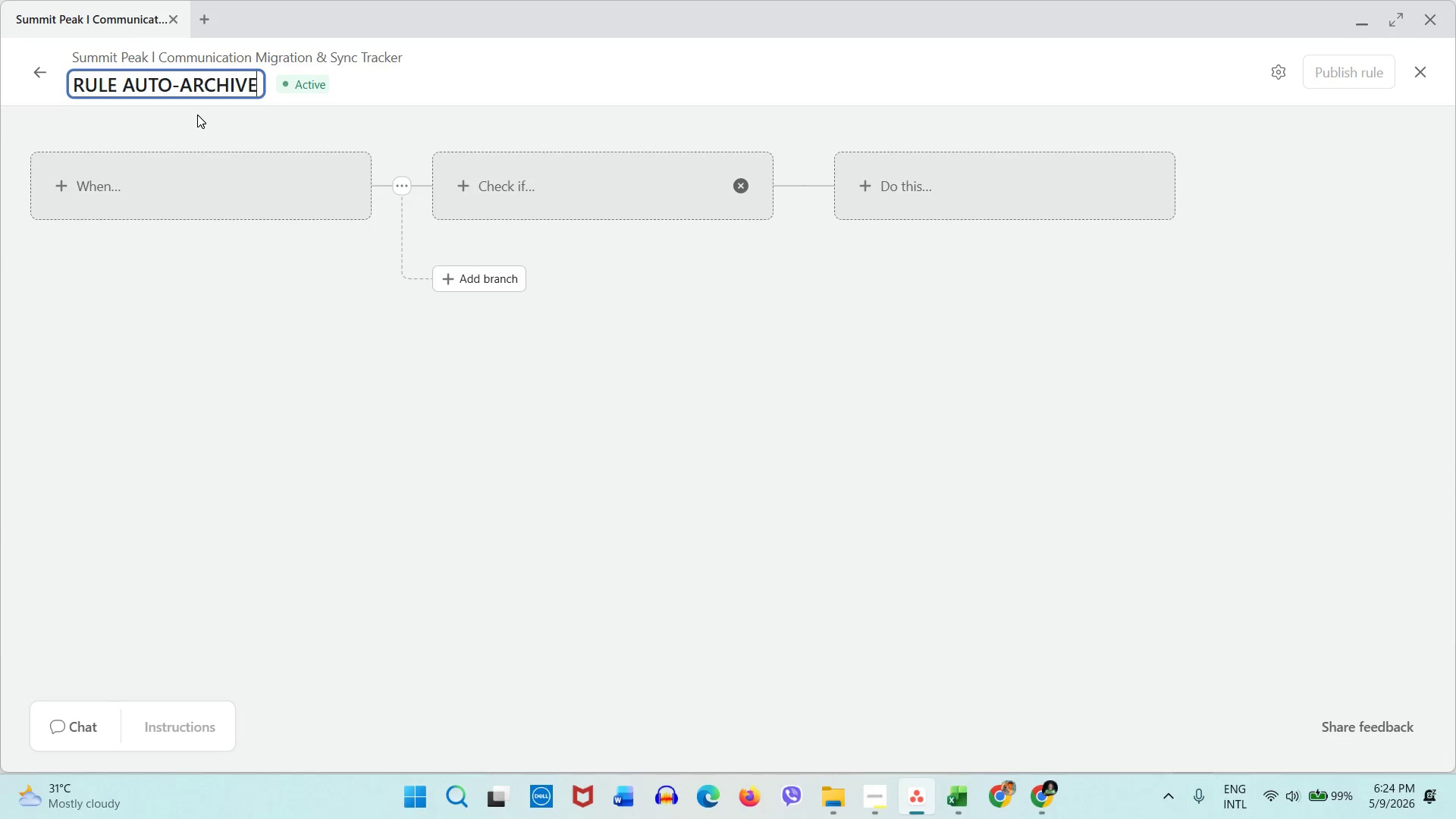 
type( O)
key(Backspace)
type(CONFIRMATION)
 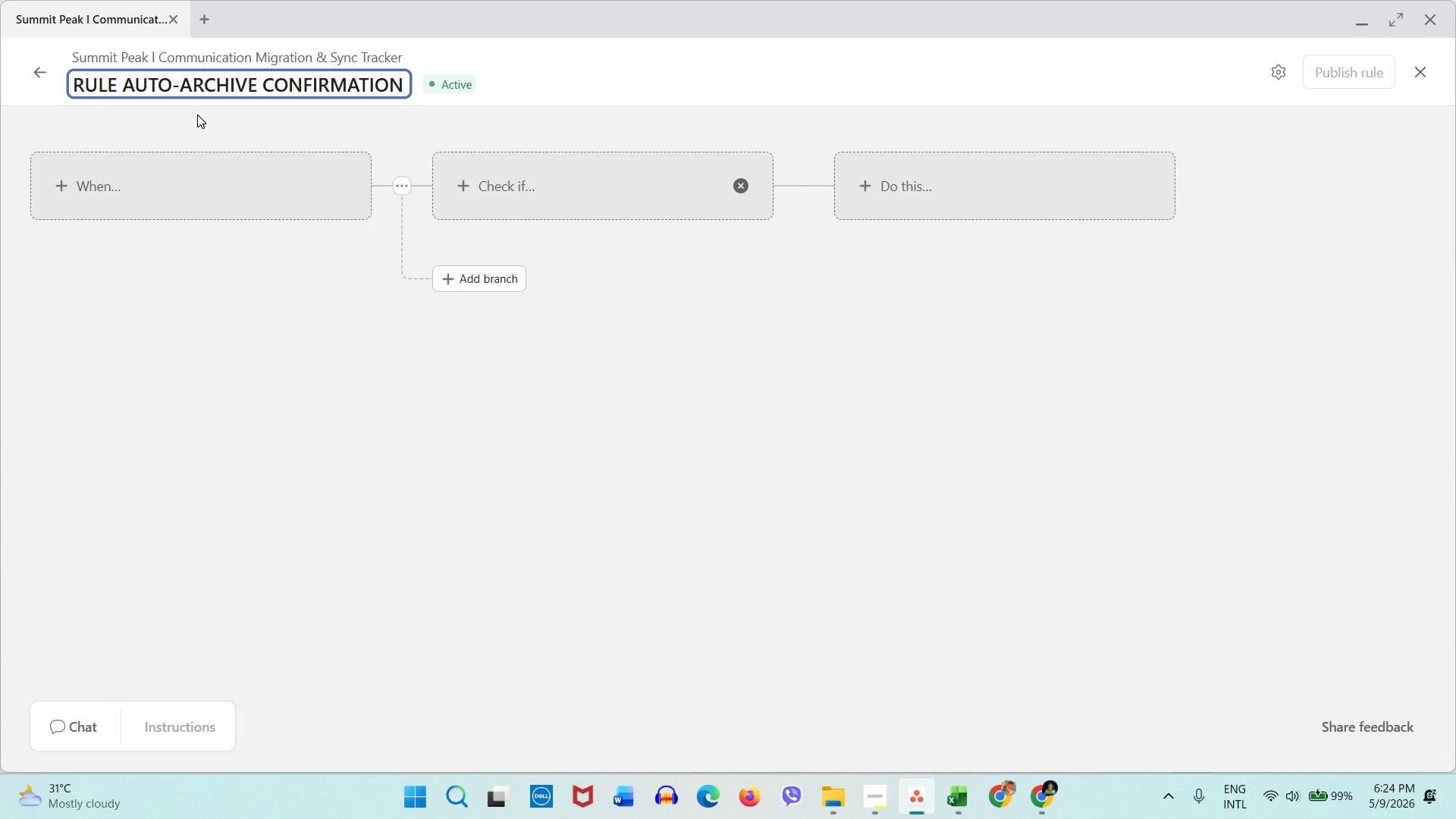 
wait(12.38)
 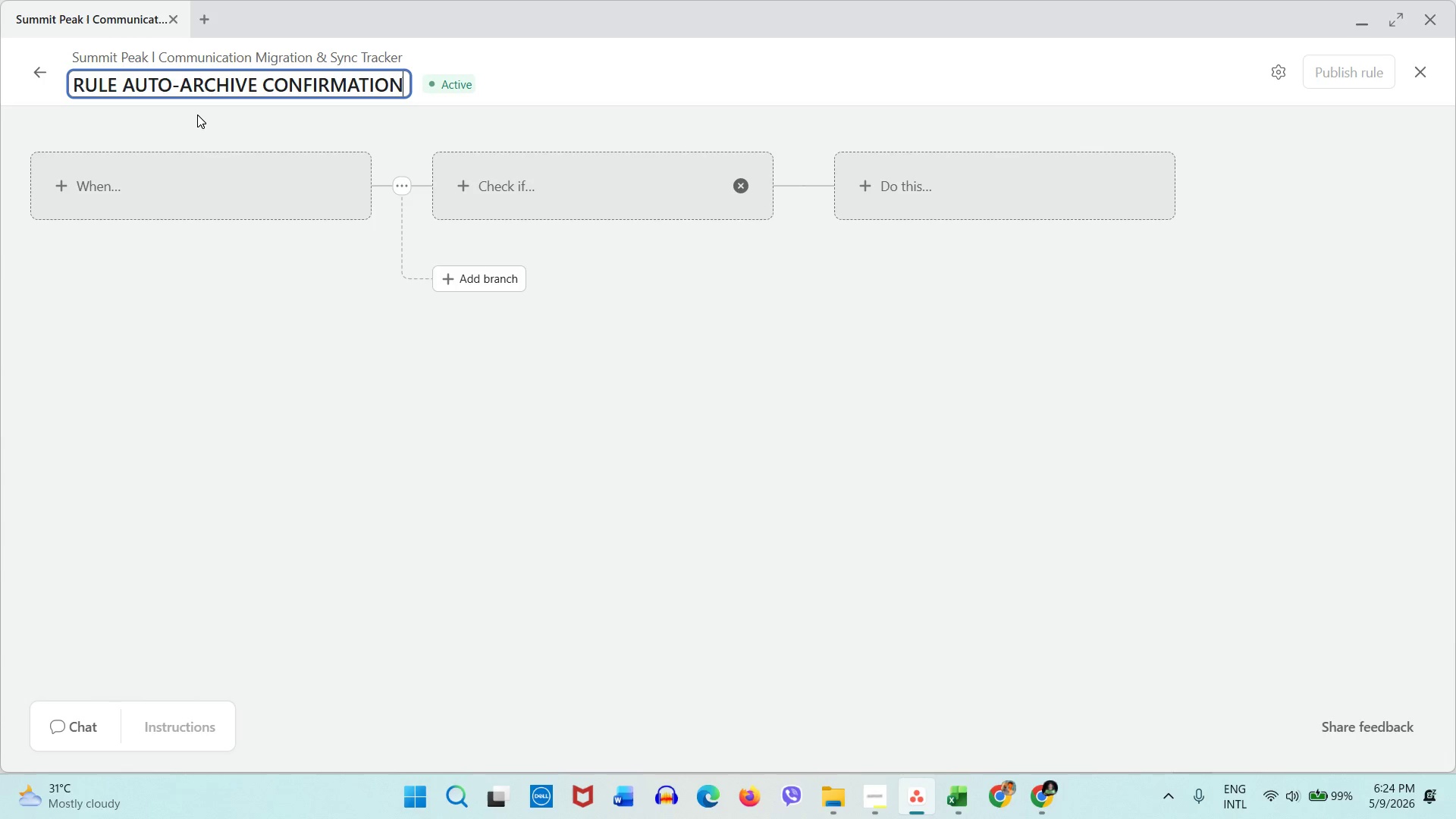 
left_click([192, 174])
 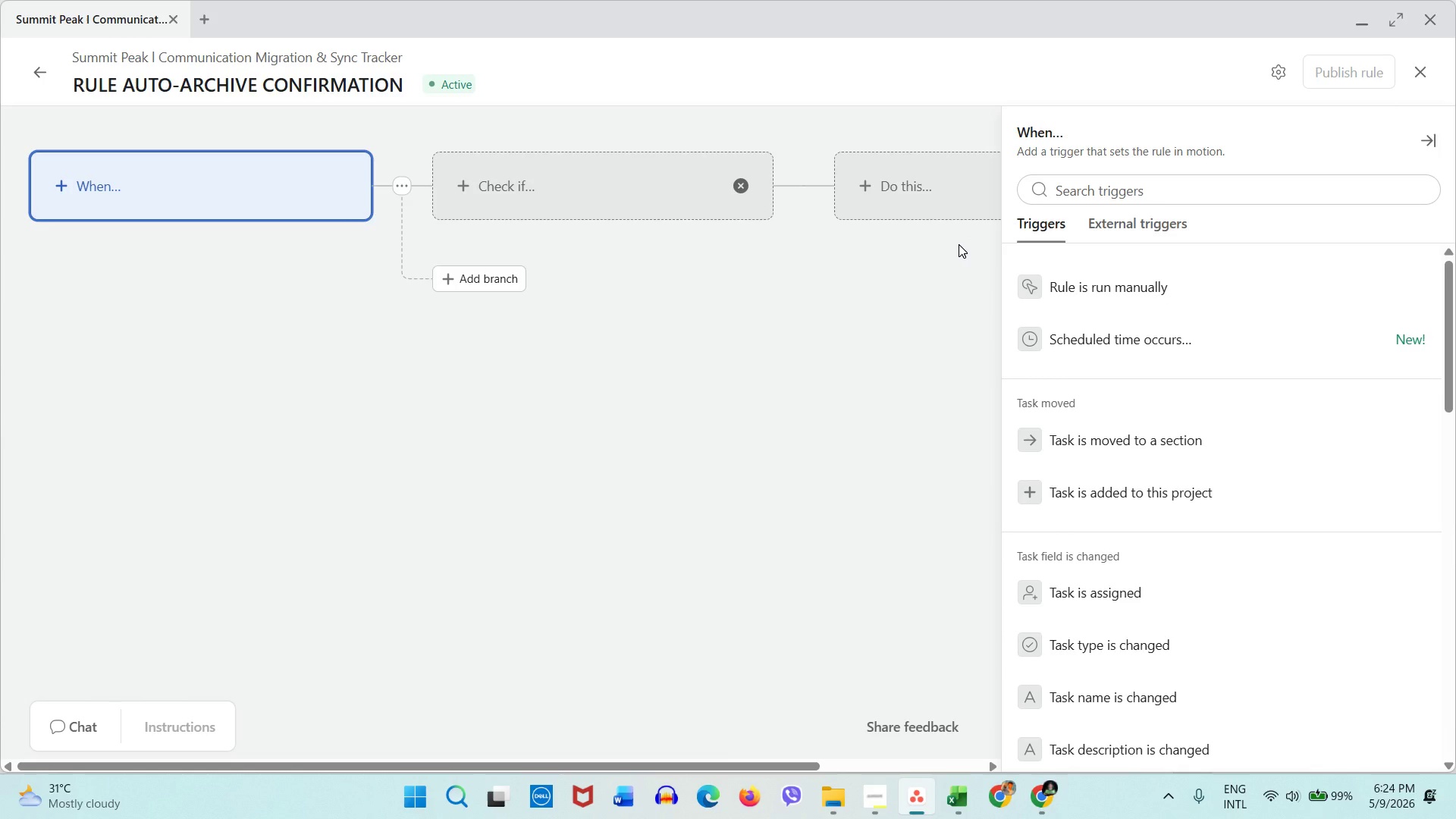 
wait(17.59)
 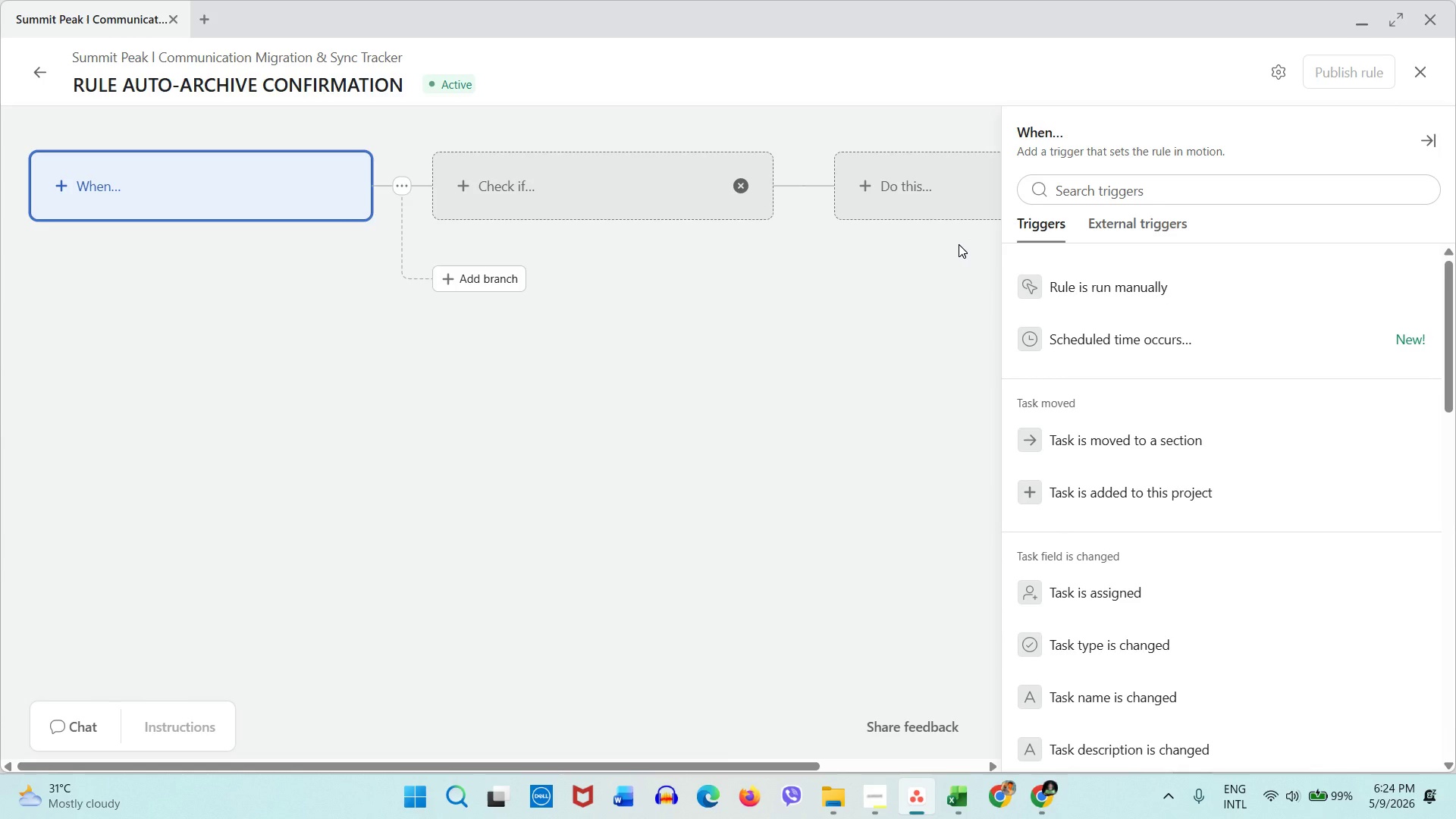 
left_click([457, 82])
 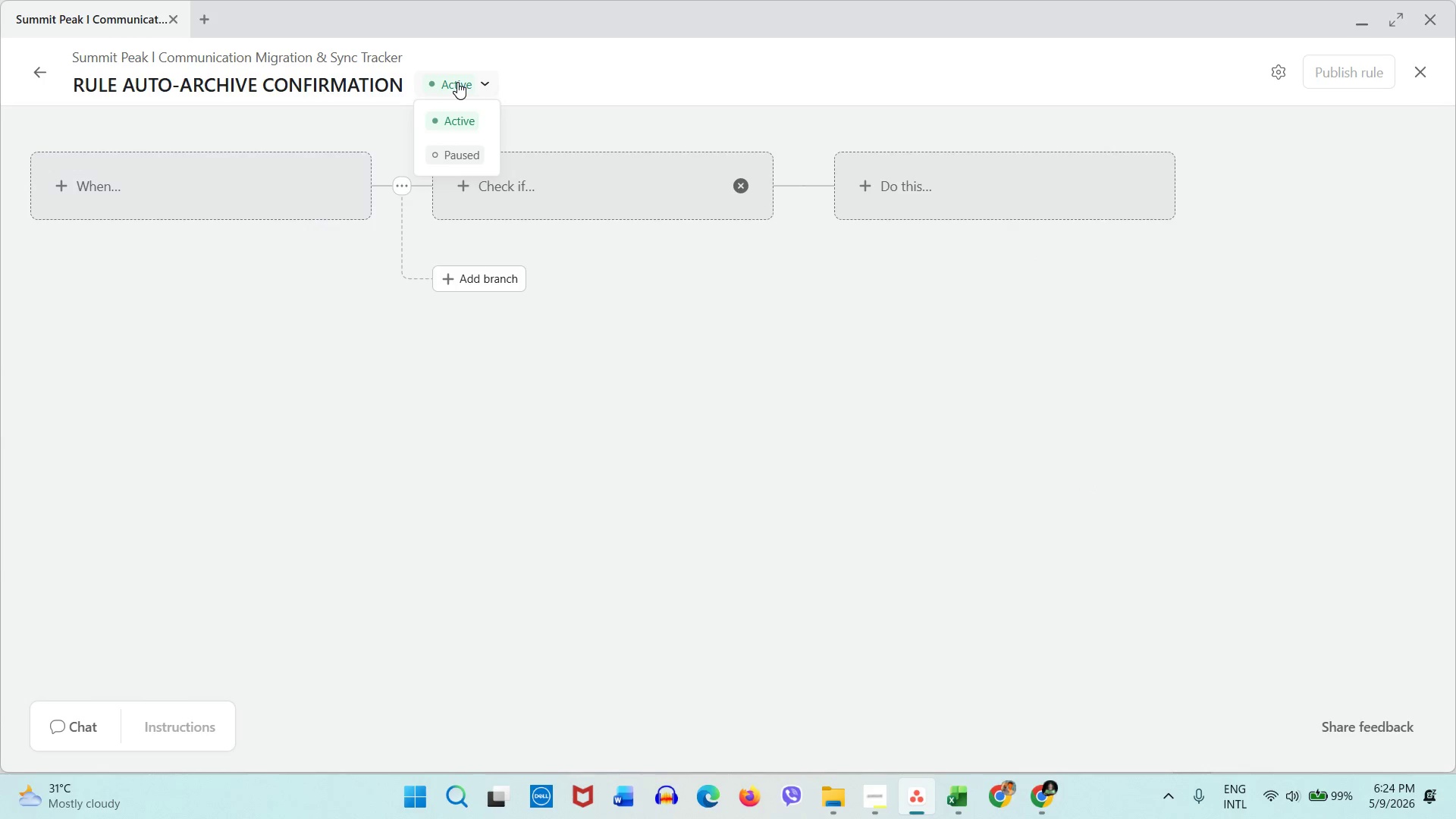 
left_click([457, 82])
 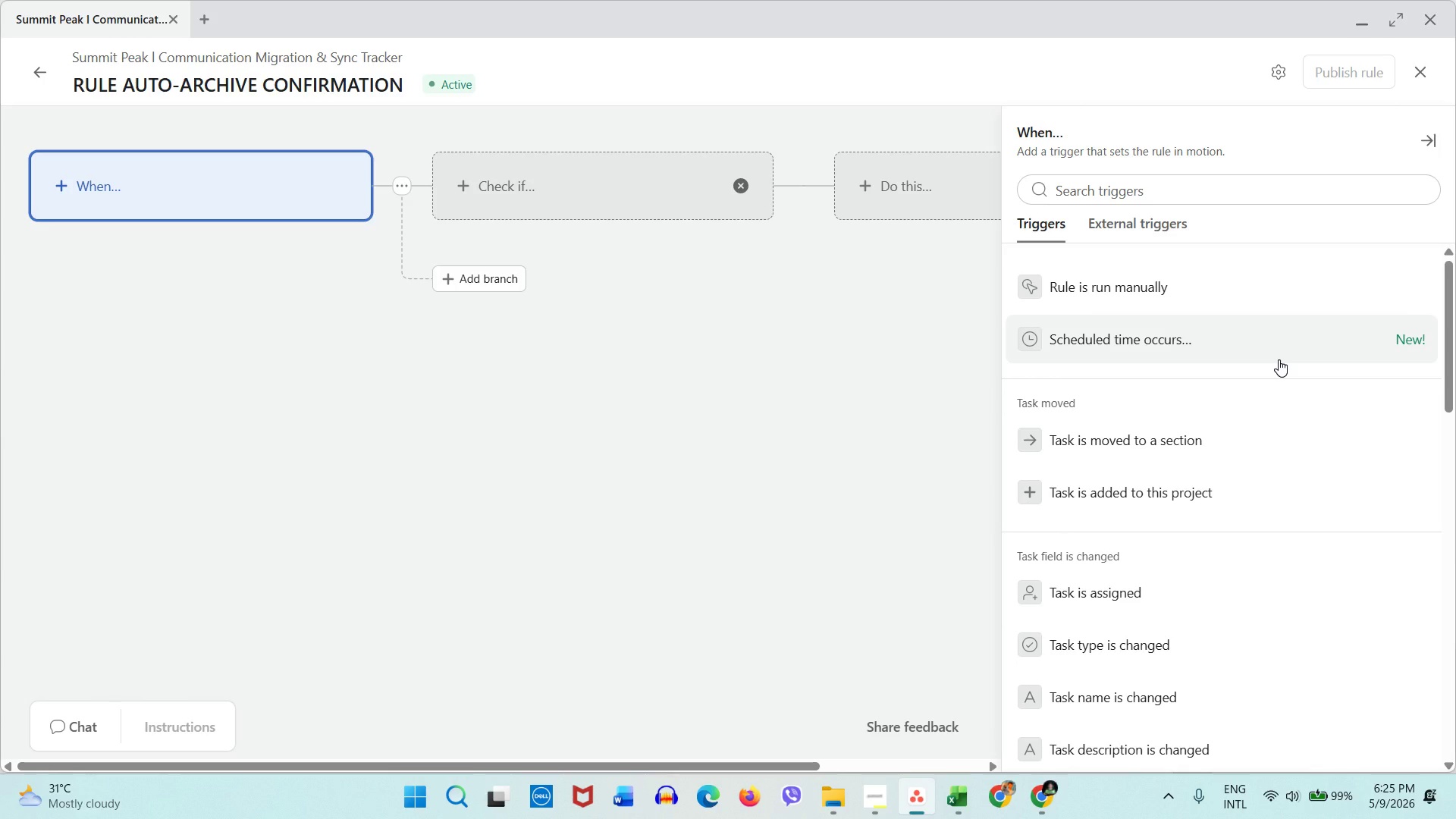 
wait(27.25)
 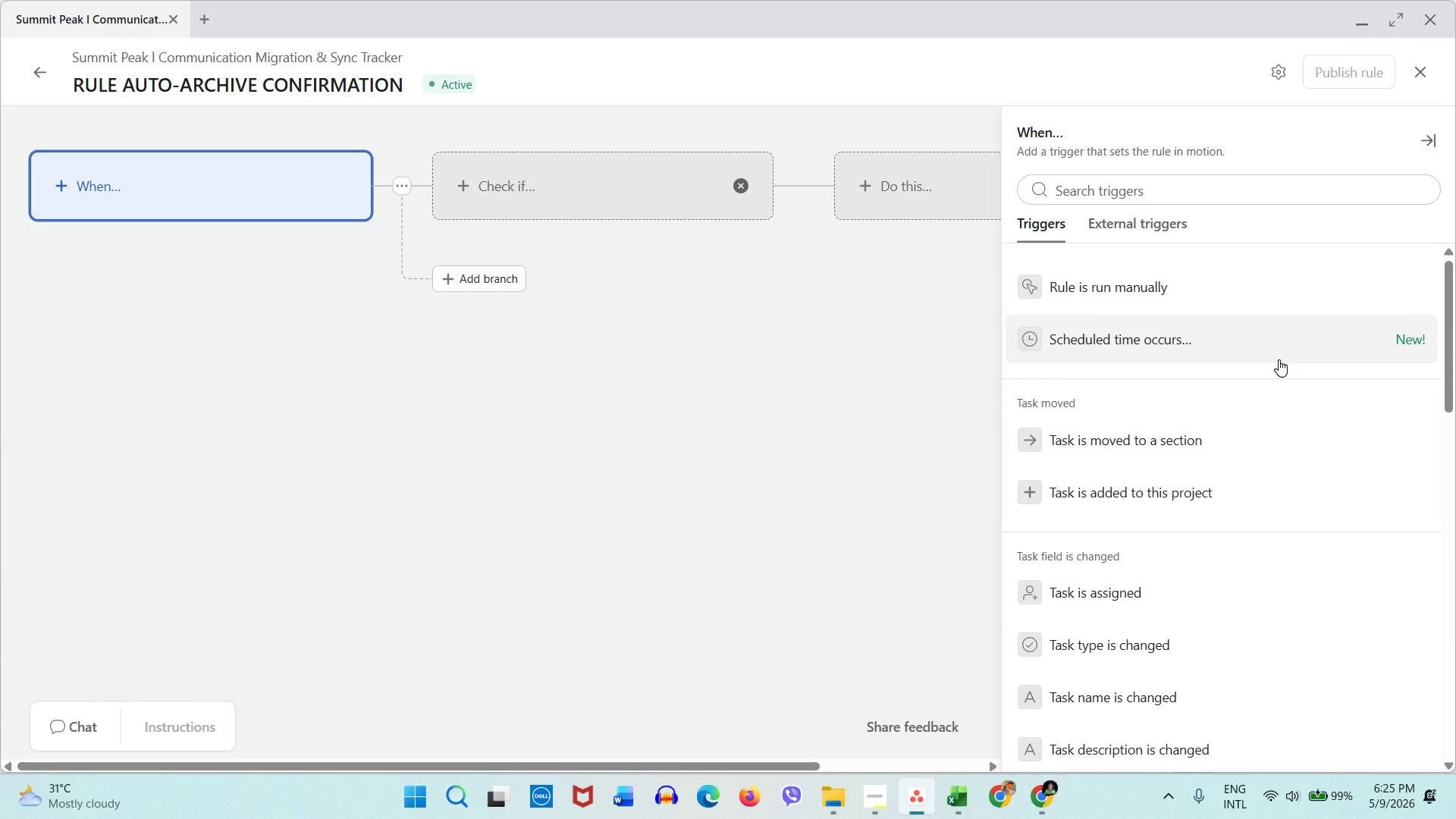 
left_click([1145, 448])
 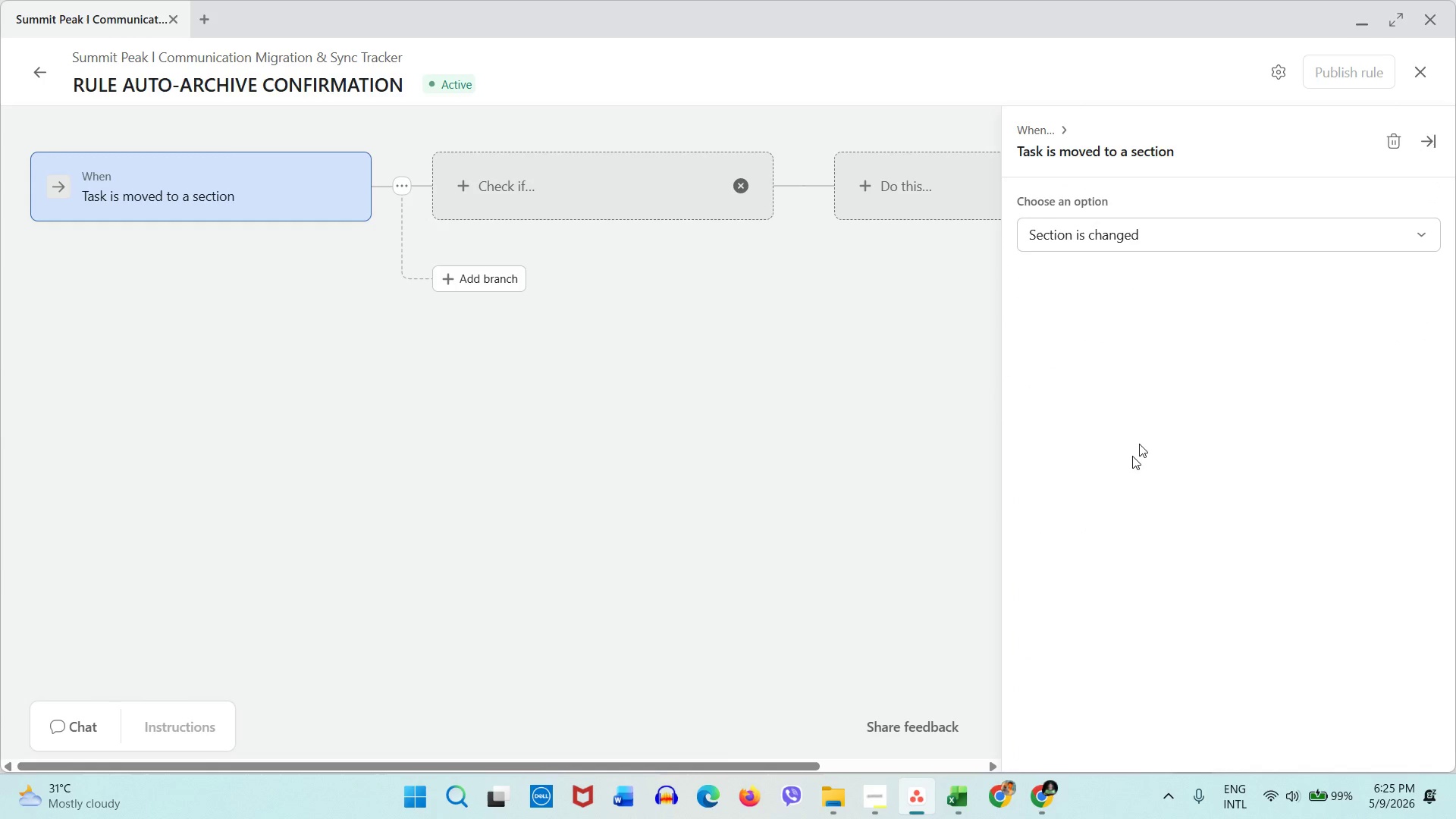 
left_click([1119, 240])
 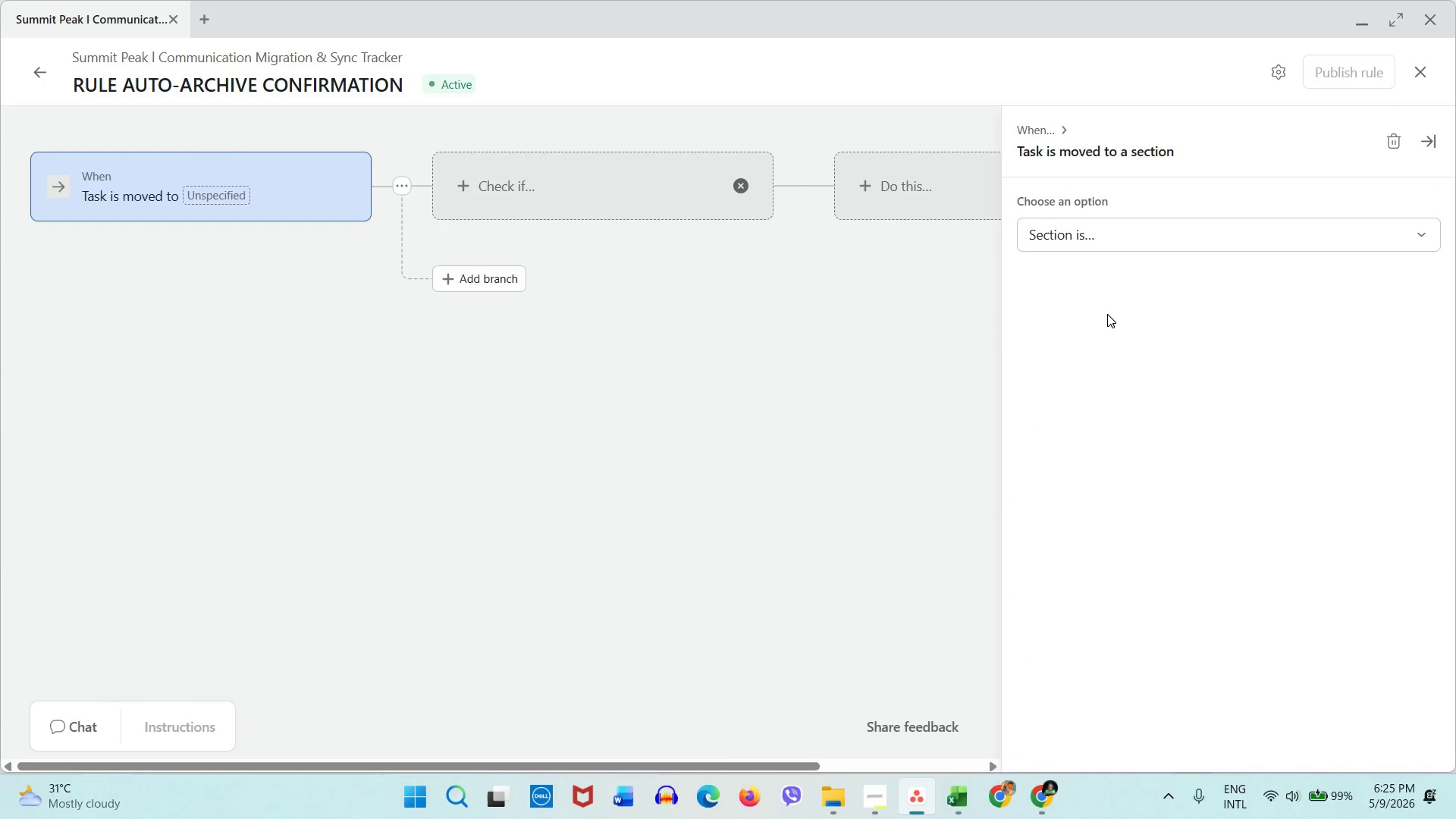 
double_click([1107, 310])
 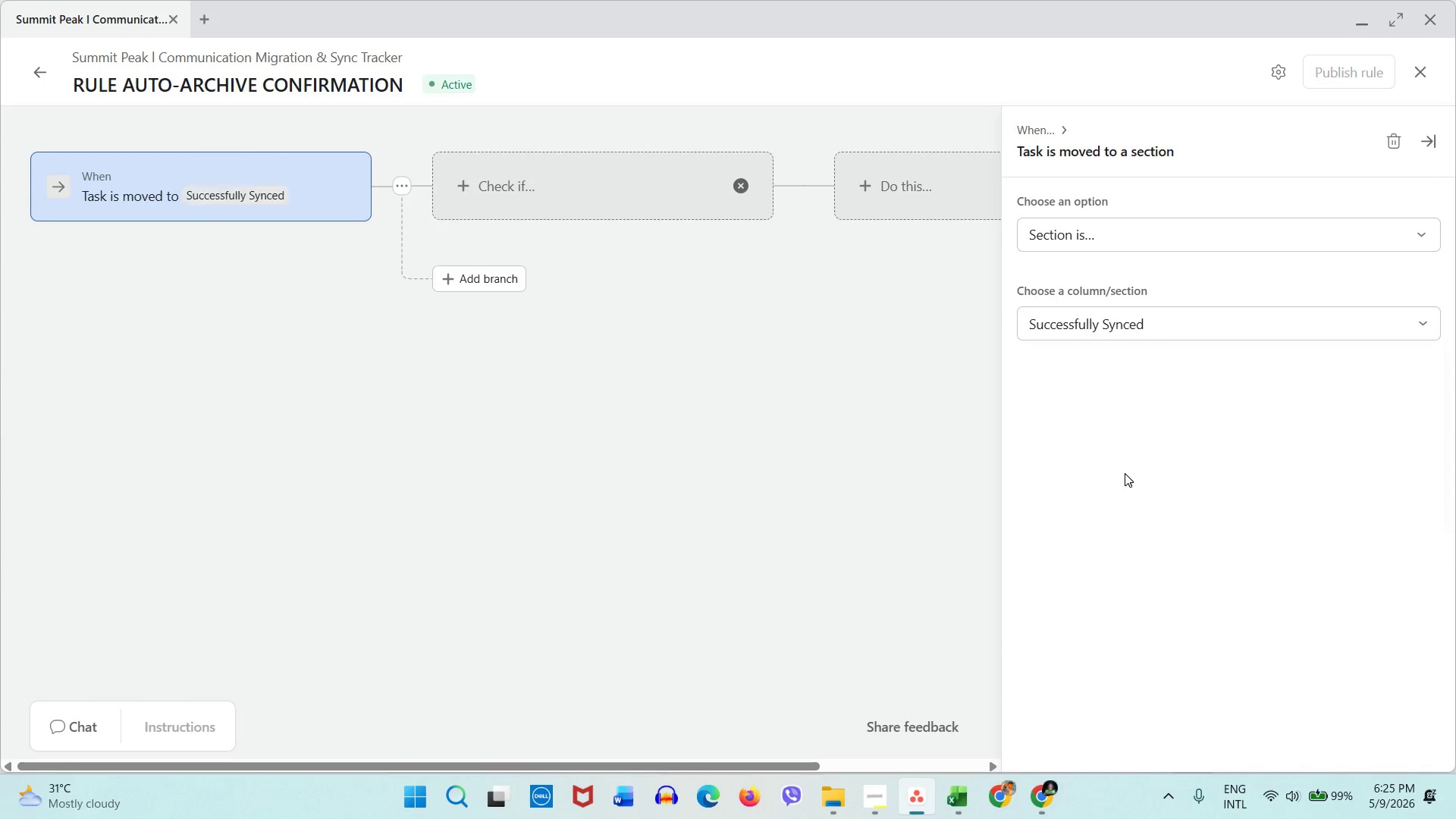 
double_click([1126, 447])
 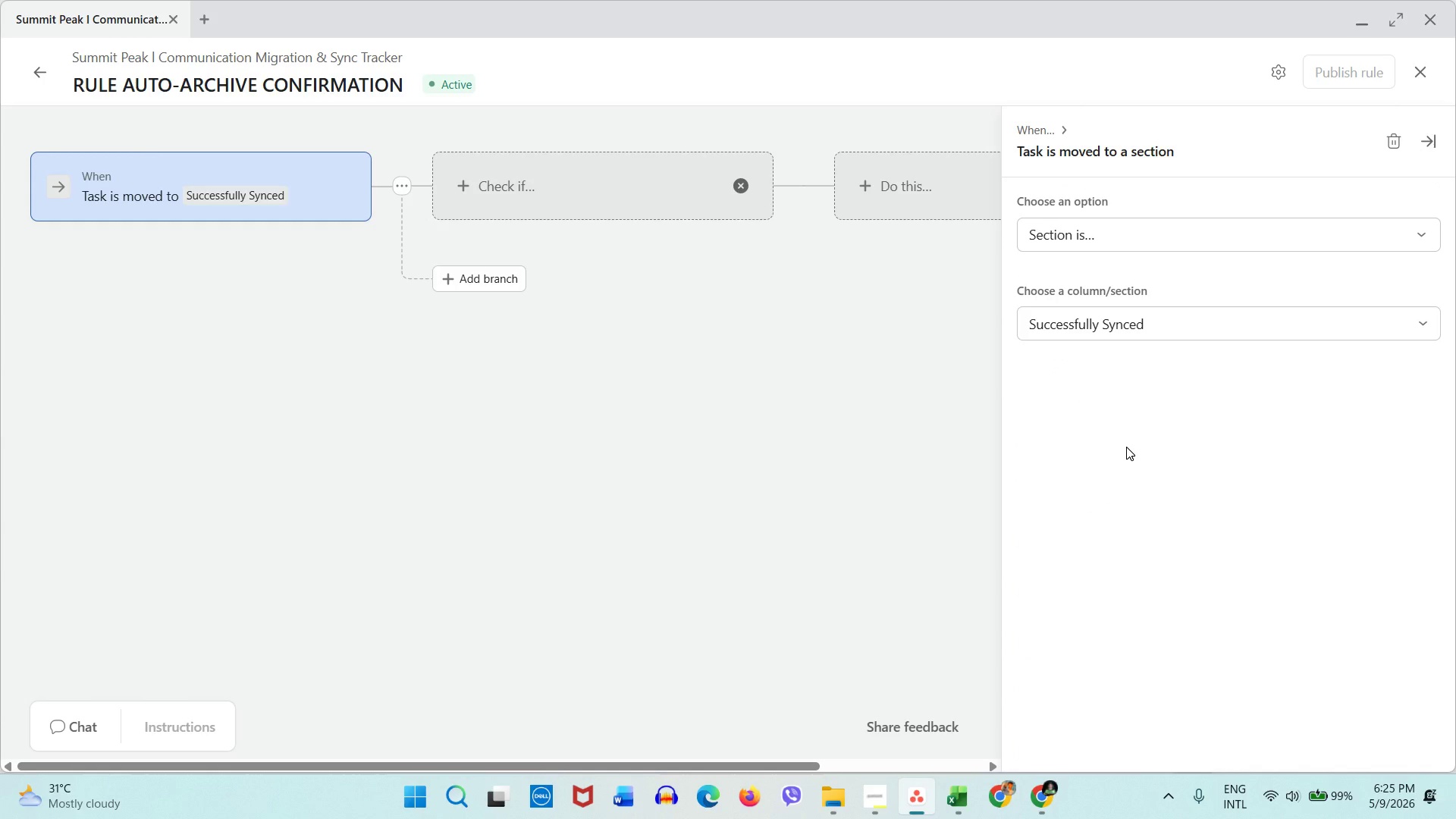 
wait(19.41)
 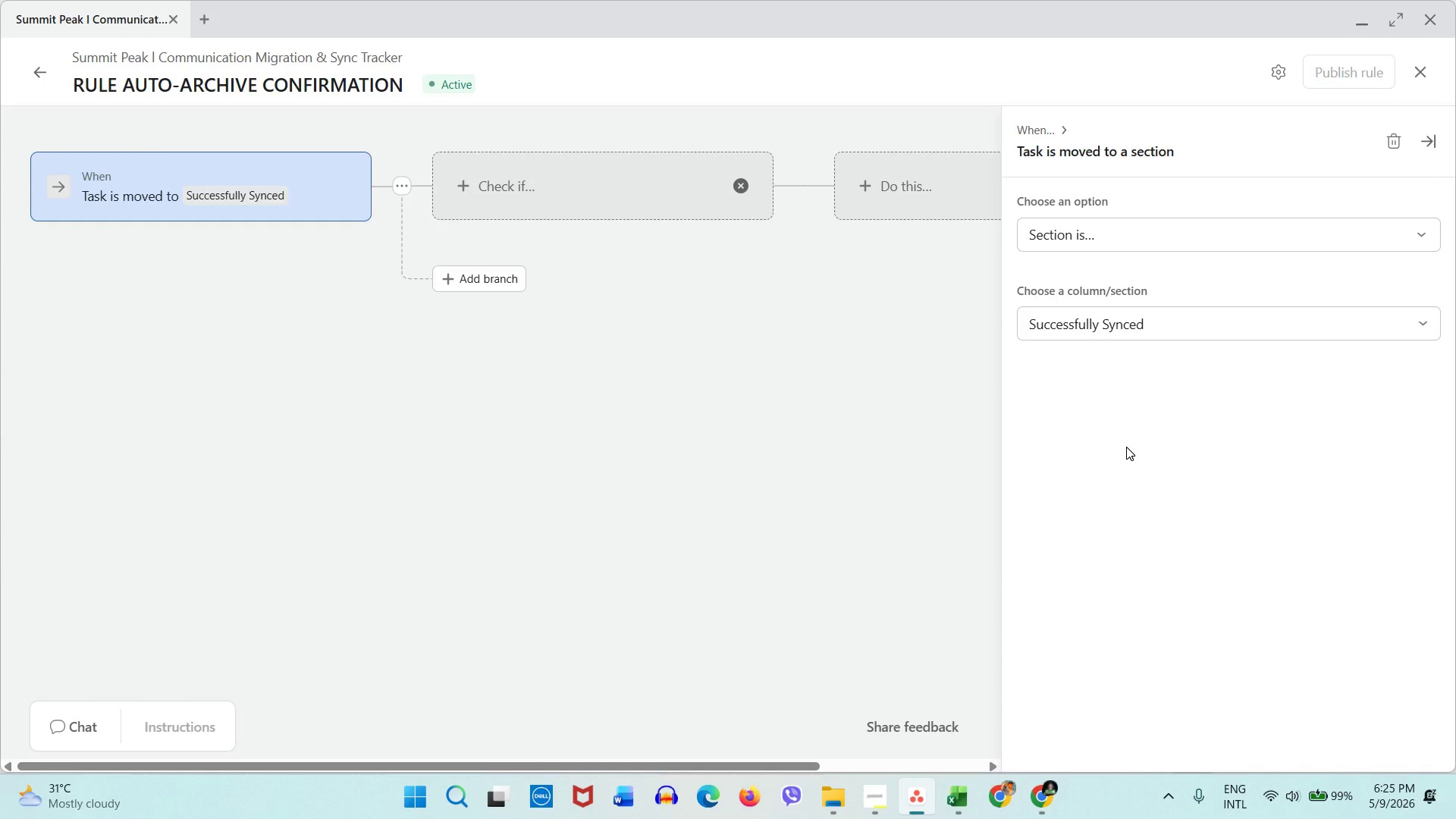 
left_click([741, 378])
 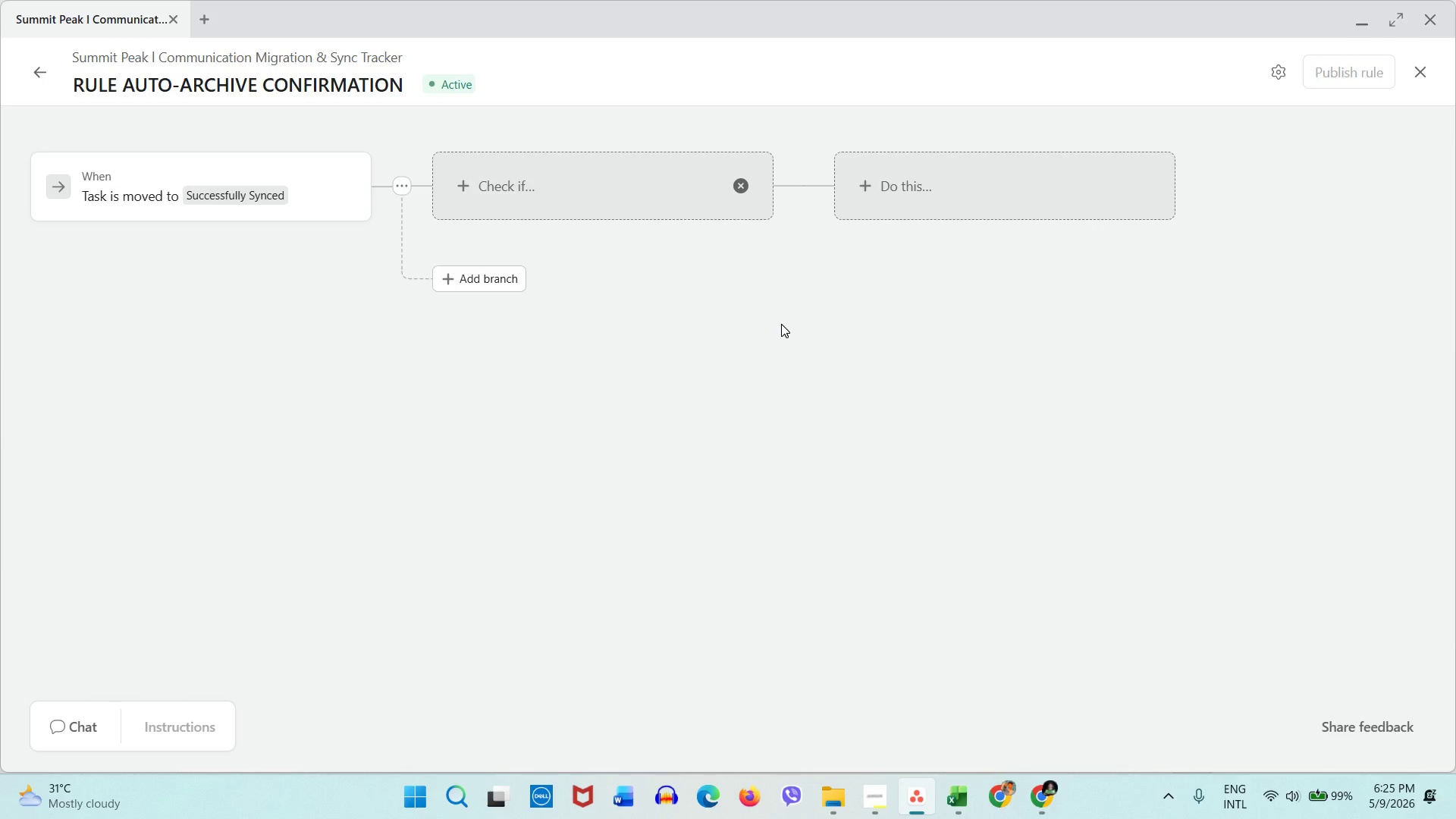 
left_click([928, 180])
 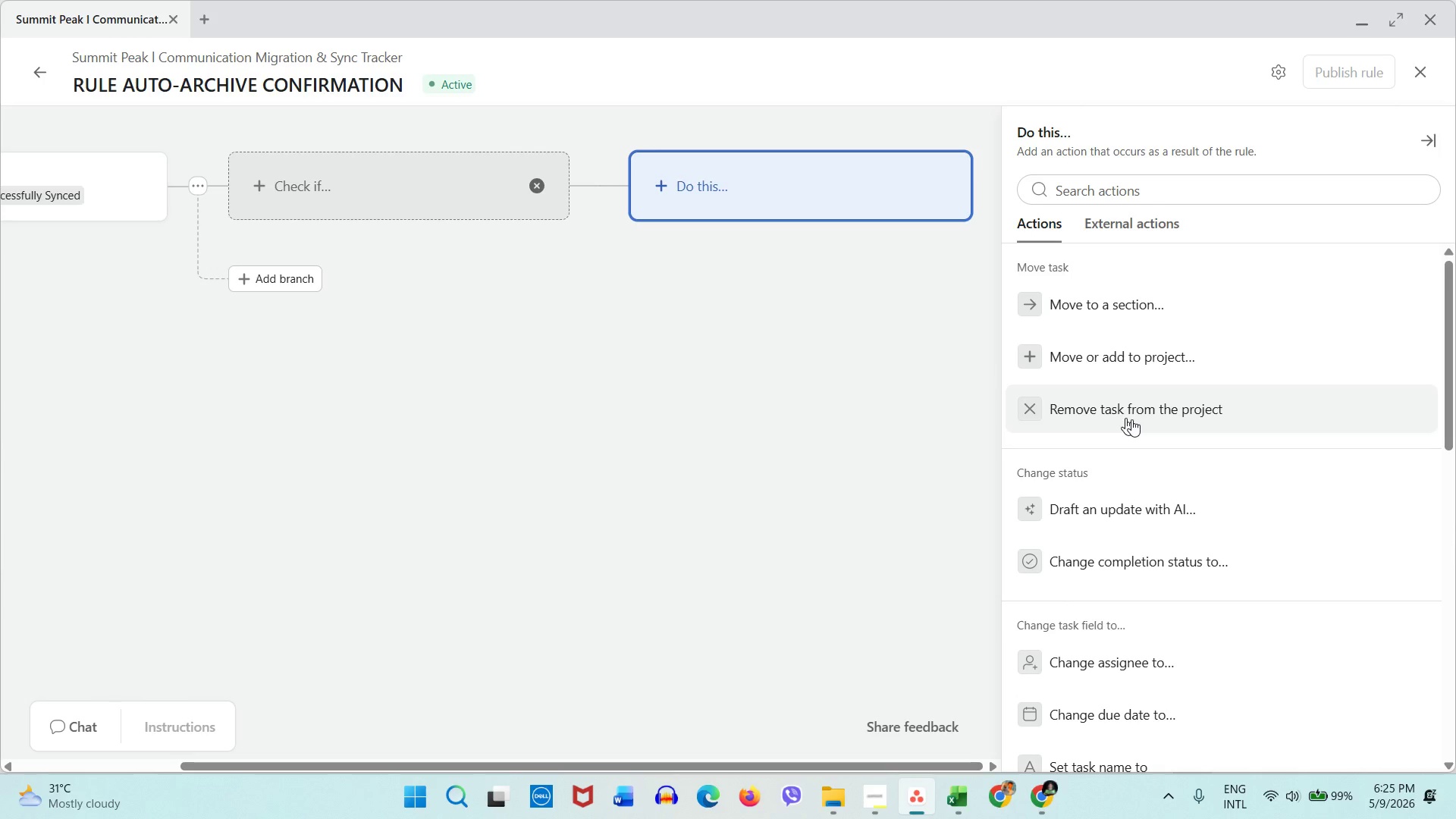 
wait(6.53)
 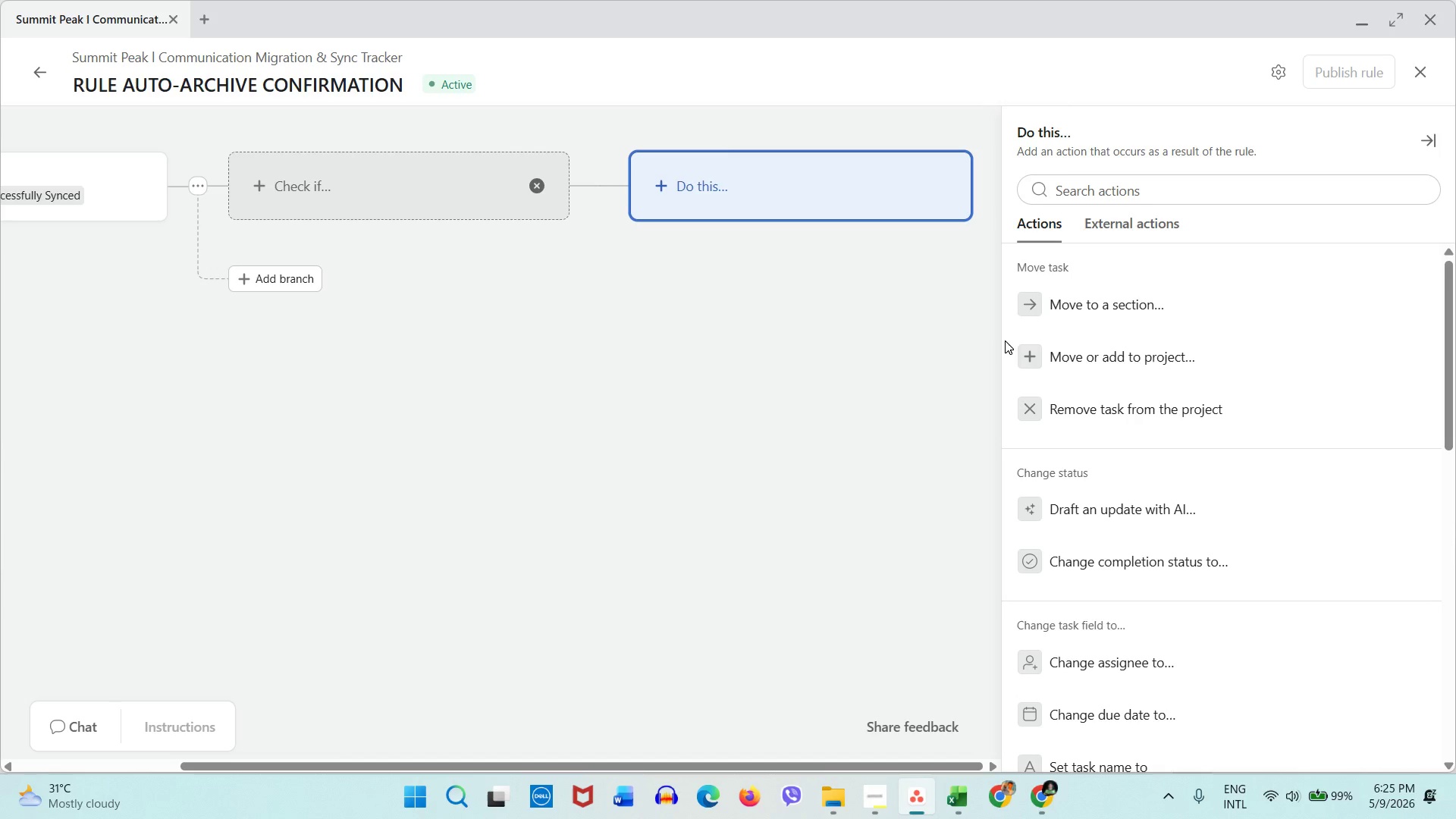 
scroll: coordinate [1151, 429], scroll_direction: down, amount: 5.0
 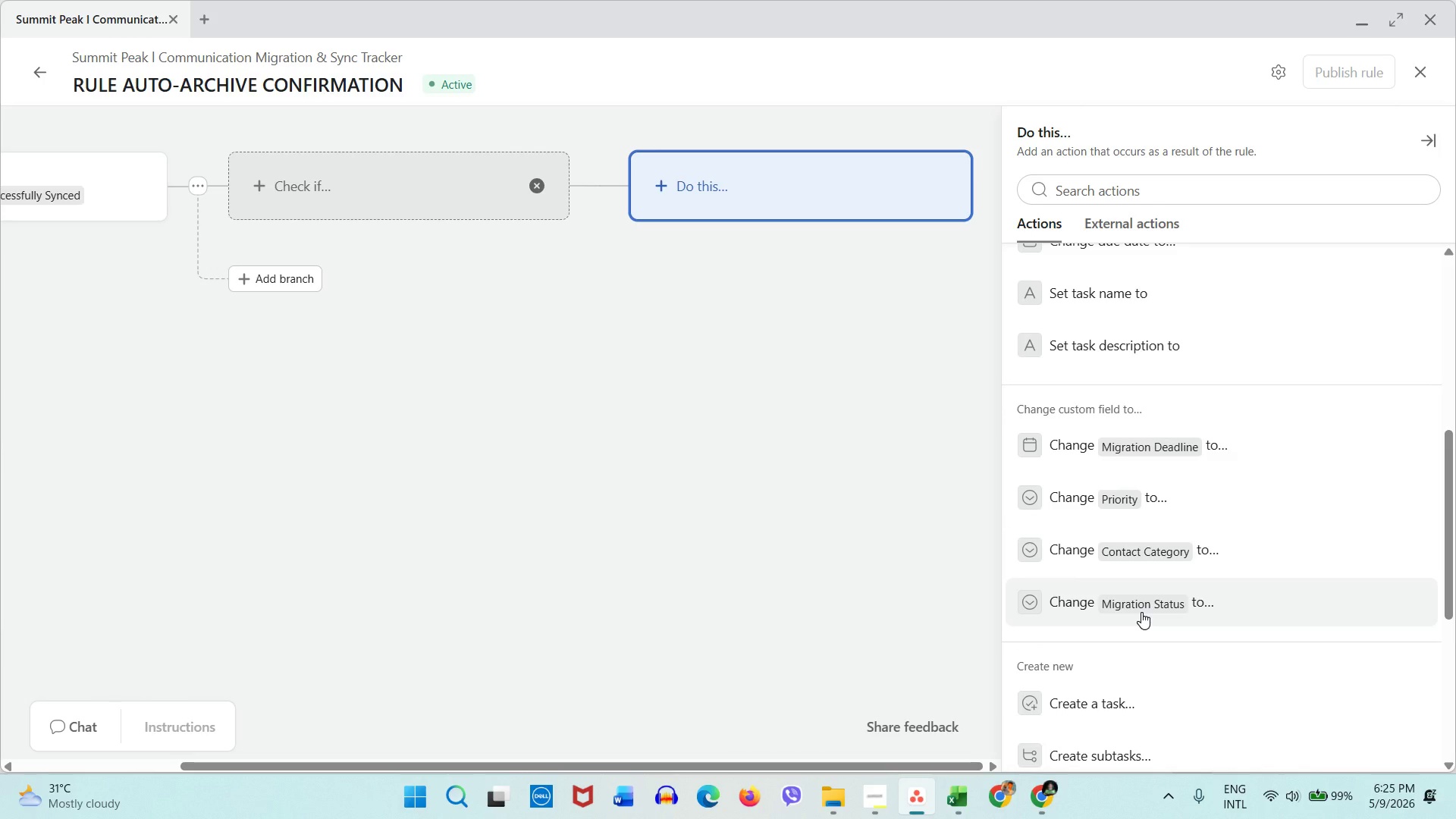 
left_click([1141, 612])
 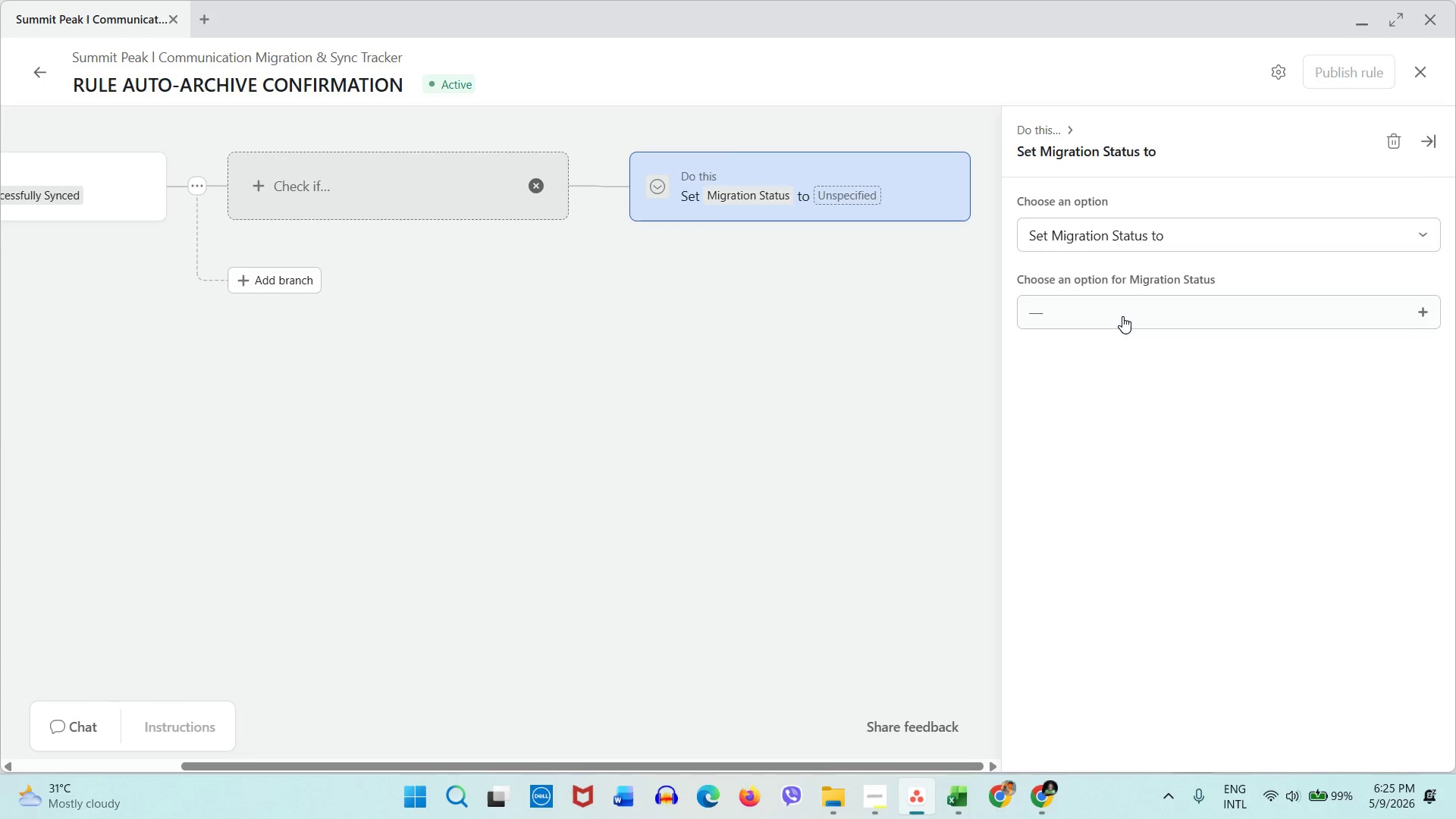 
left_click([1122, 316])
 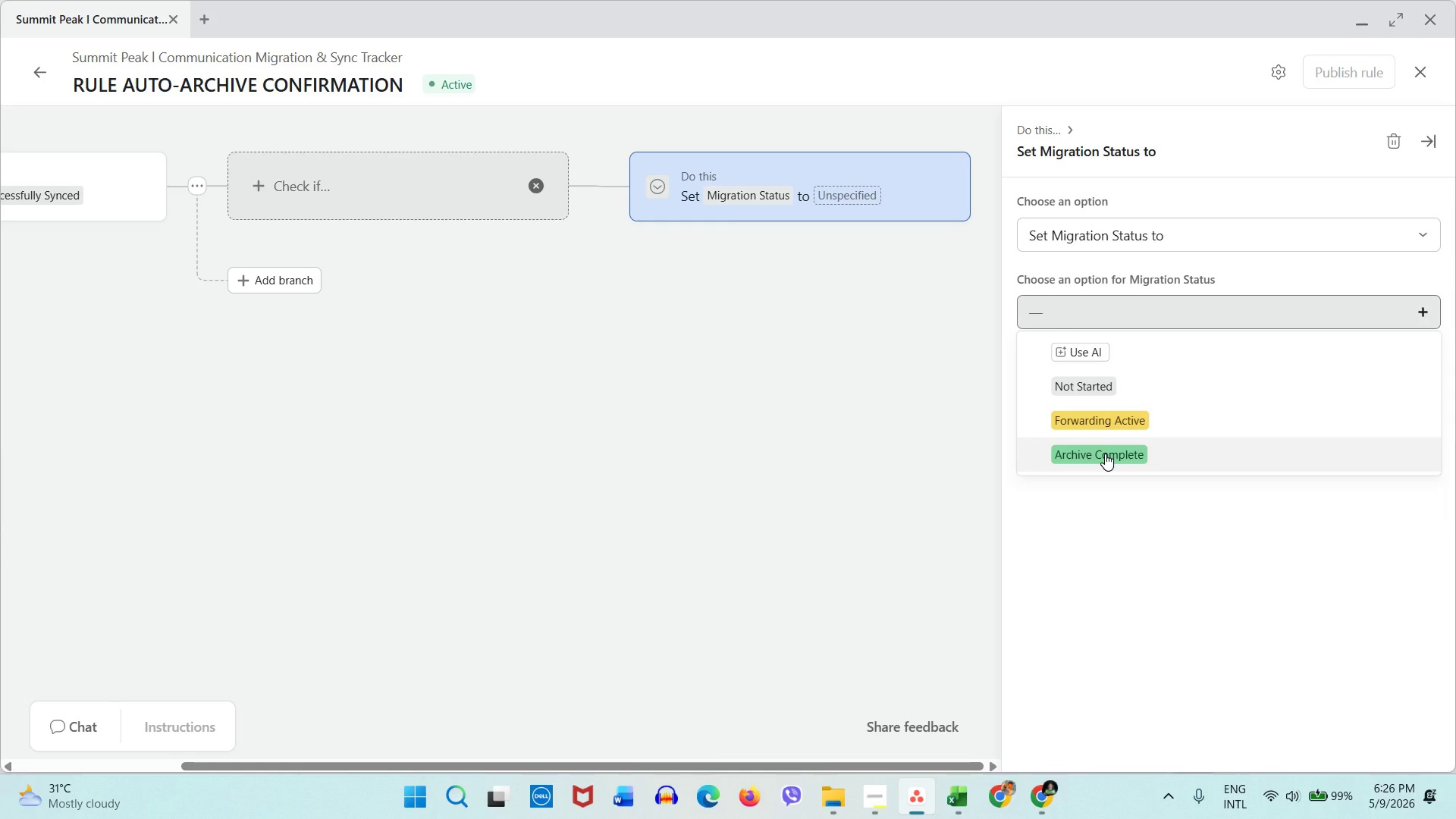 
wait(5.61)
 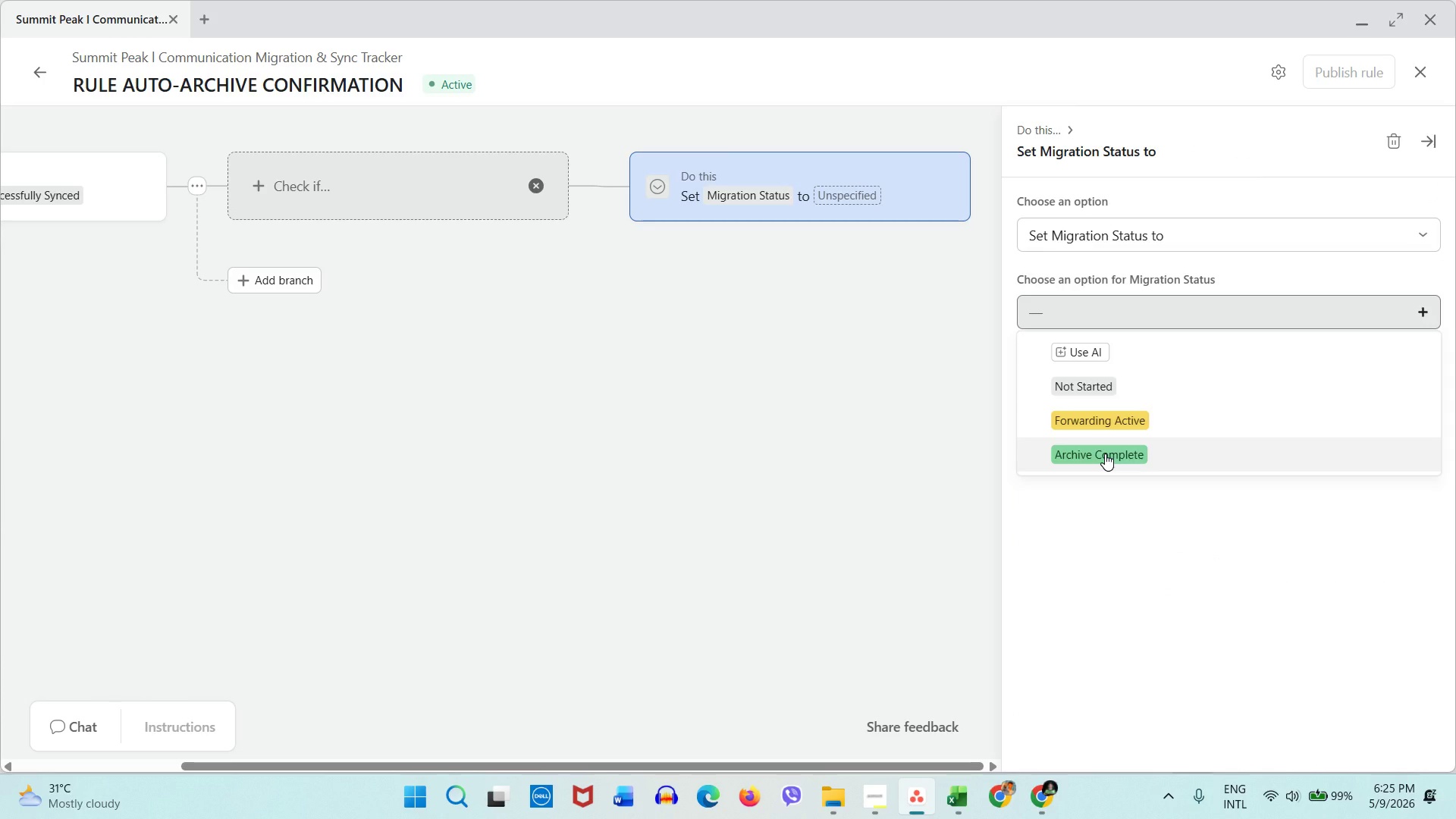 
left_click([1136, 456])
 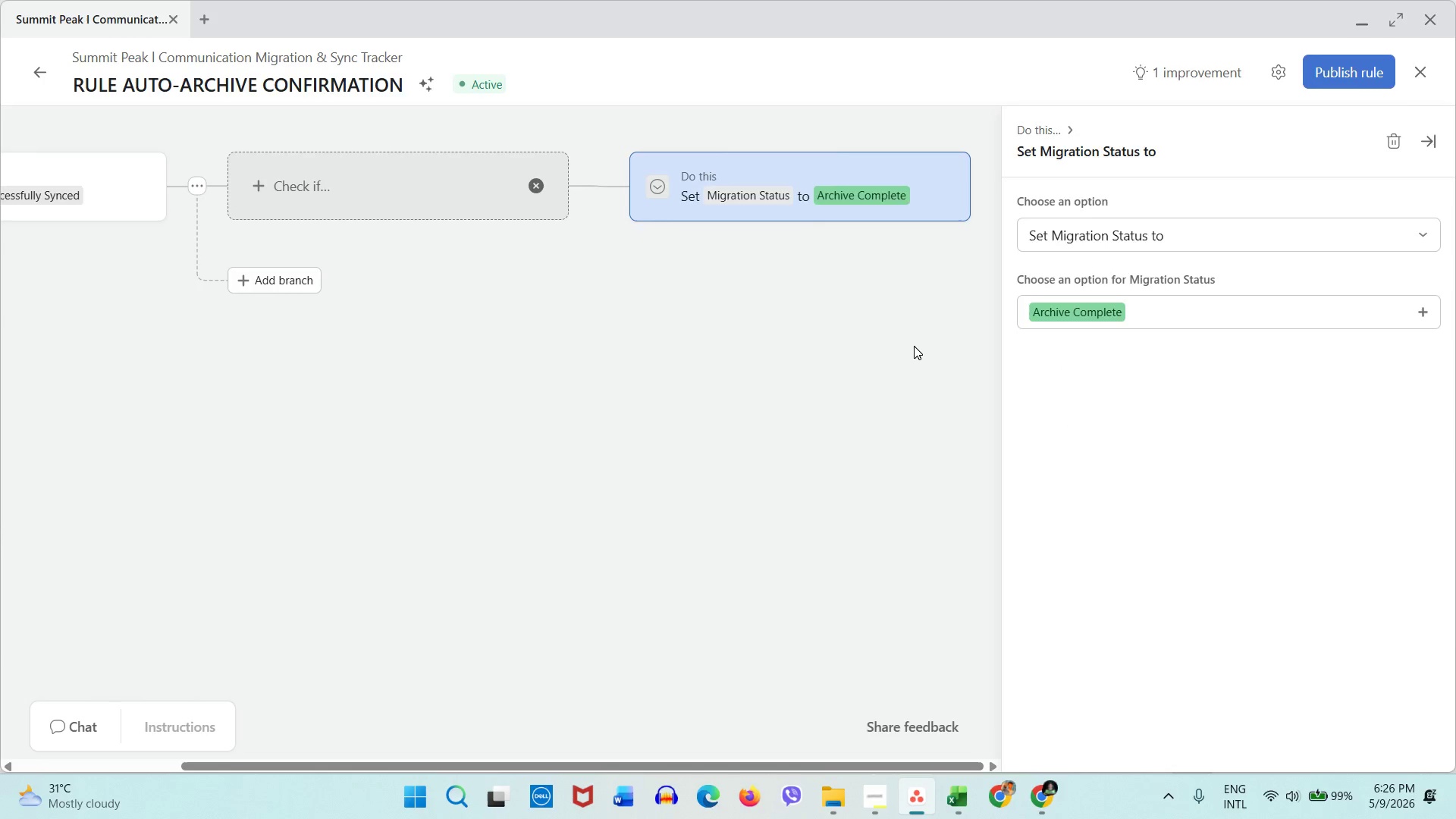 
left_click([914, 346])
 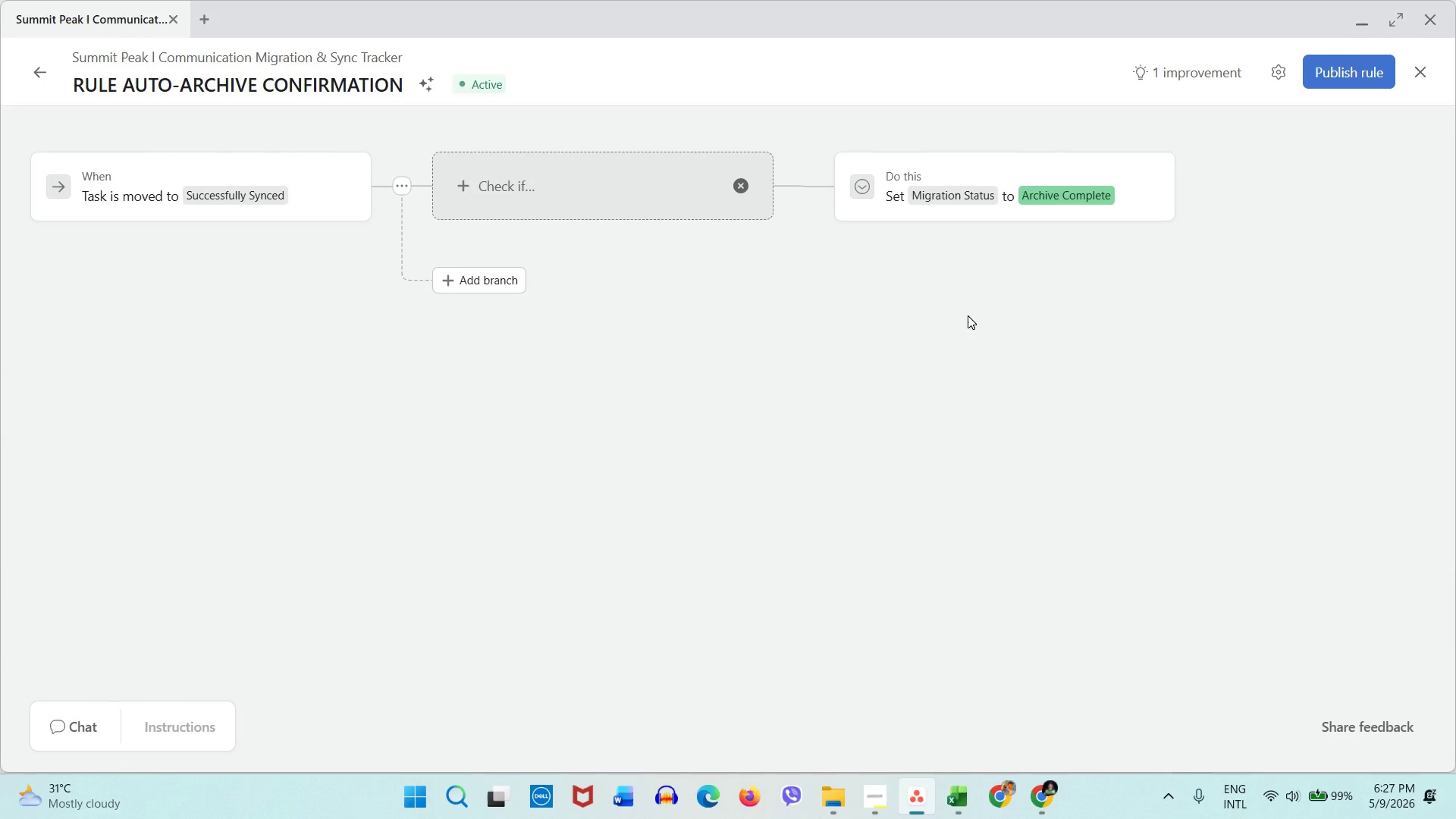 
wait(62.83)
 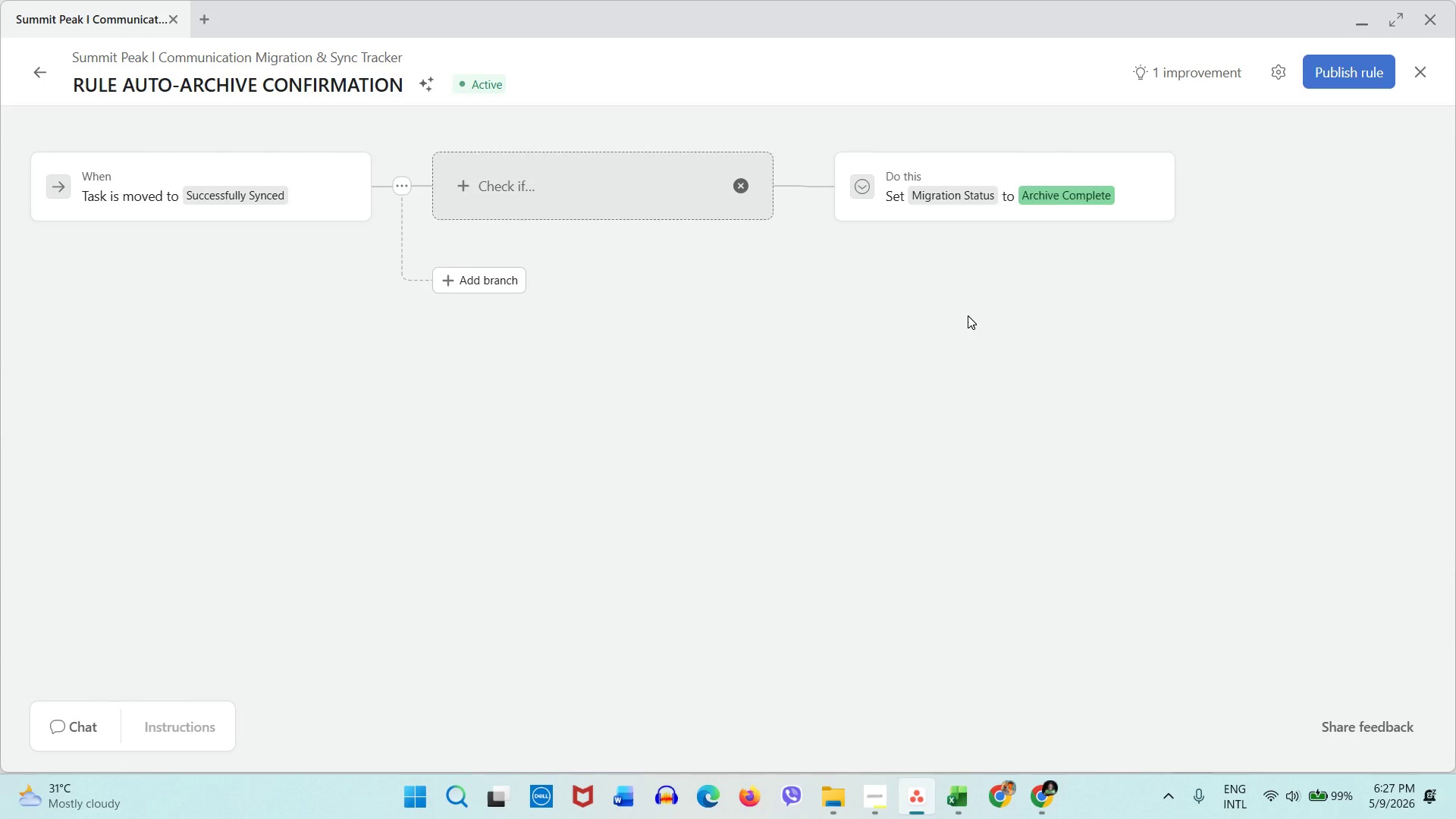 
left_click([1007, 231])
 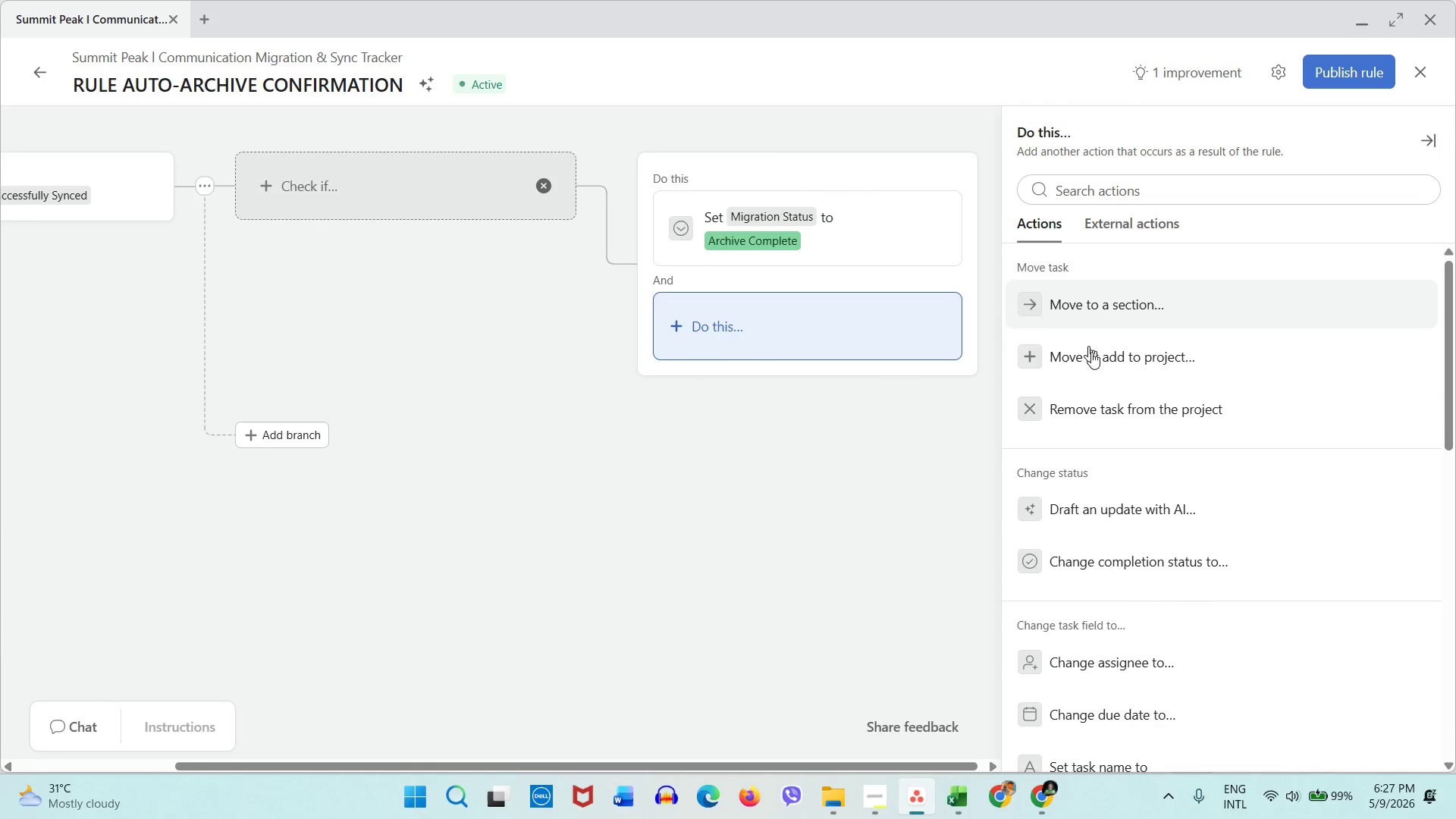 
scroll: coordinate [1140, 590], scroll_direction: down, amount: 10.0
 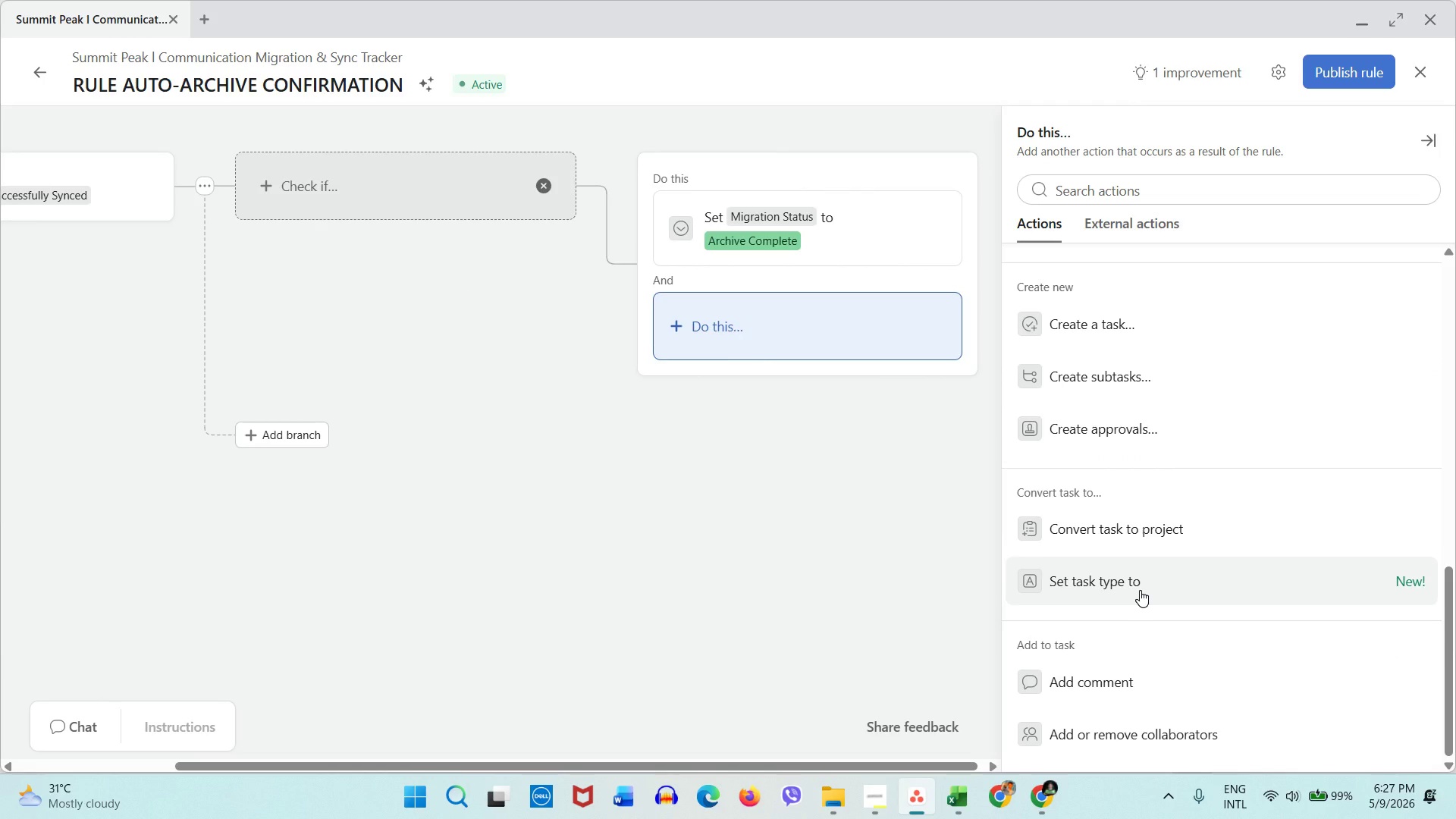 
wait(26.3)
 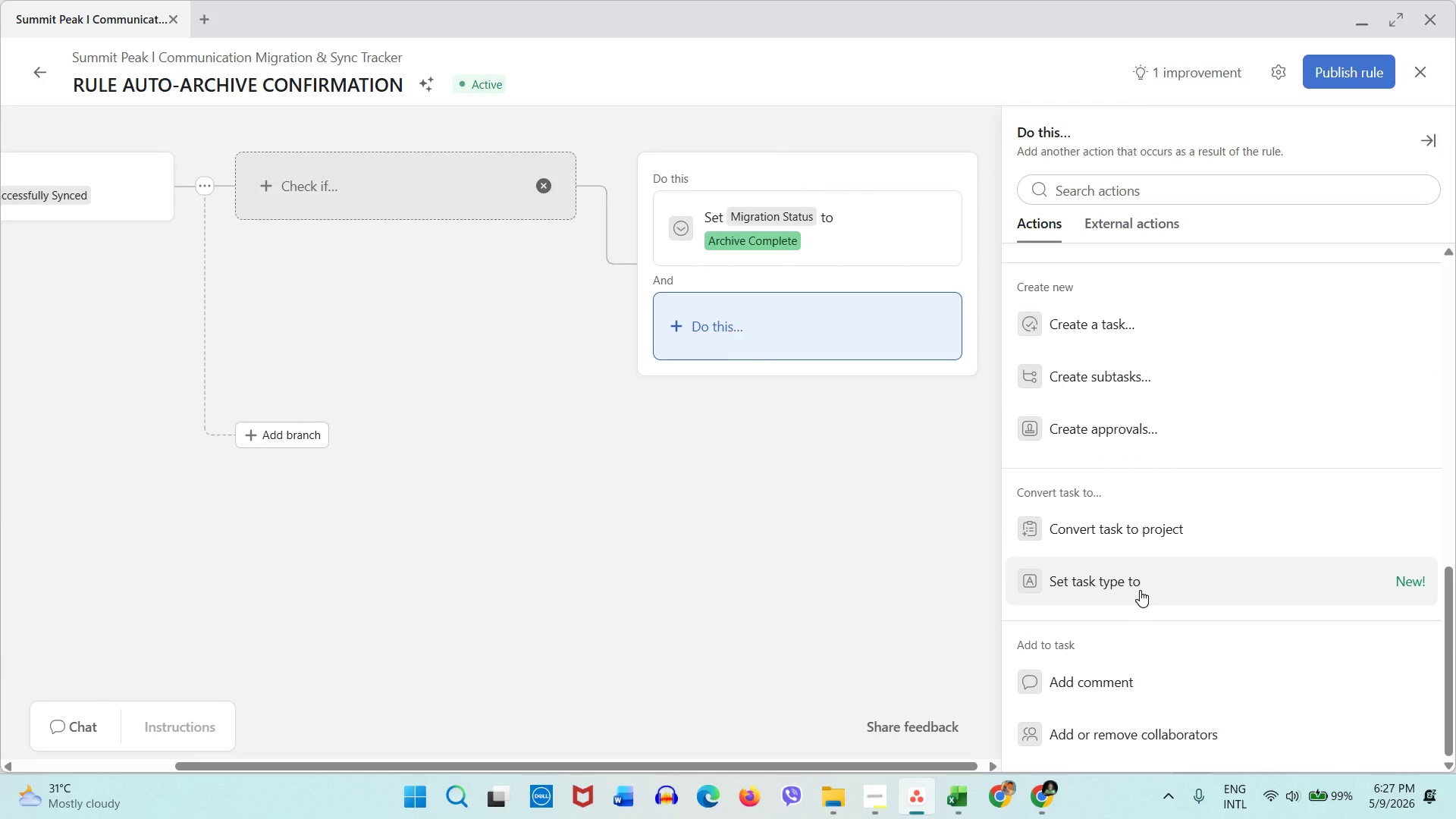 
left_click([1137, 685])
 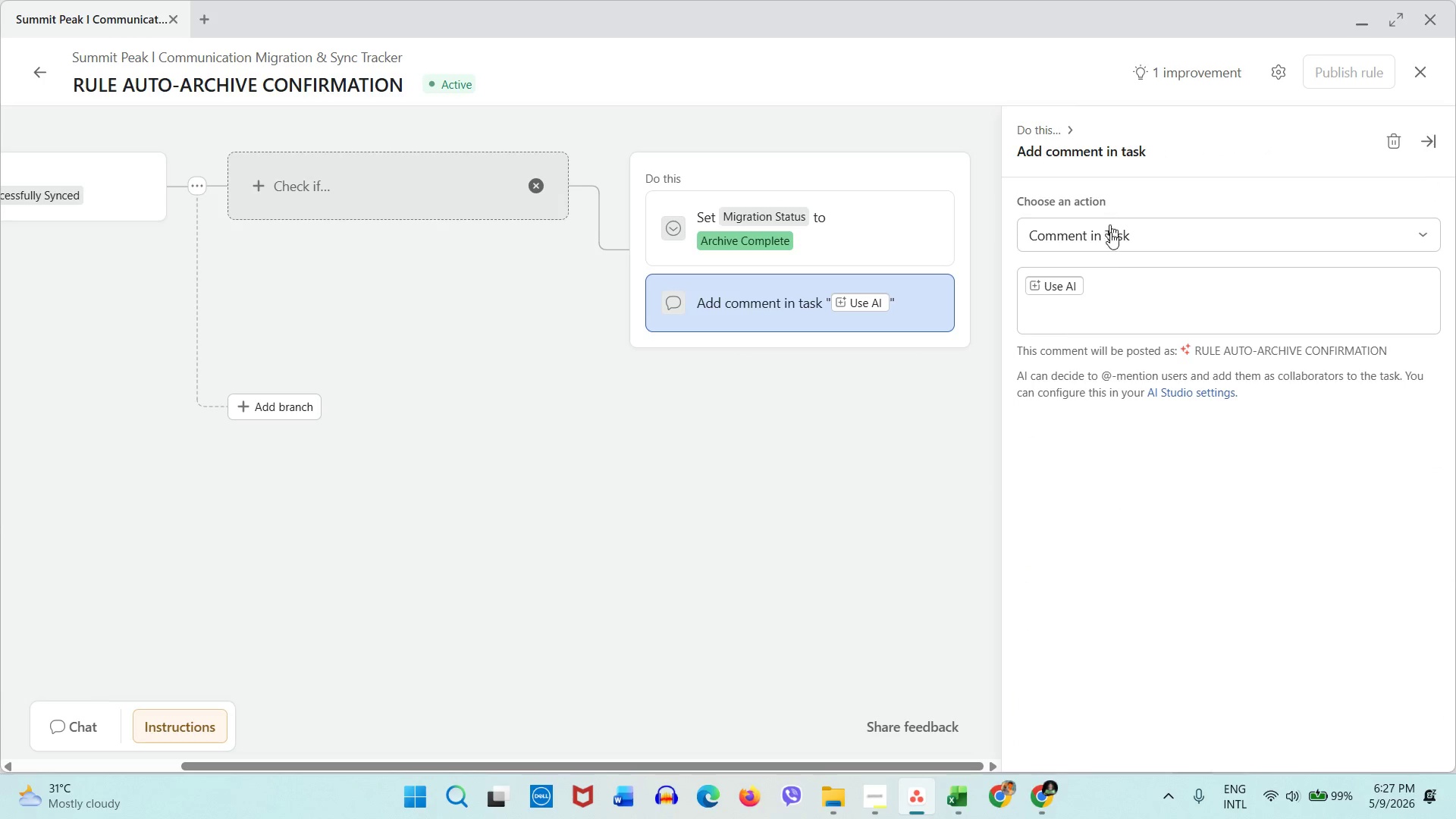 
left_click([1113, 281])
 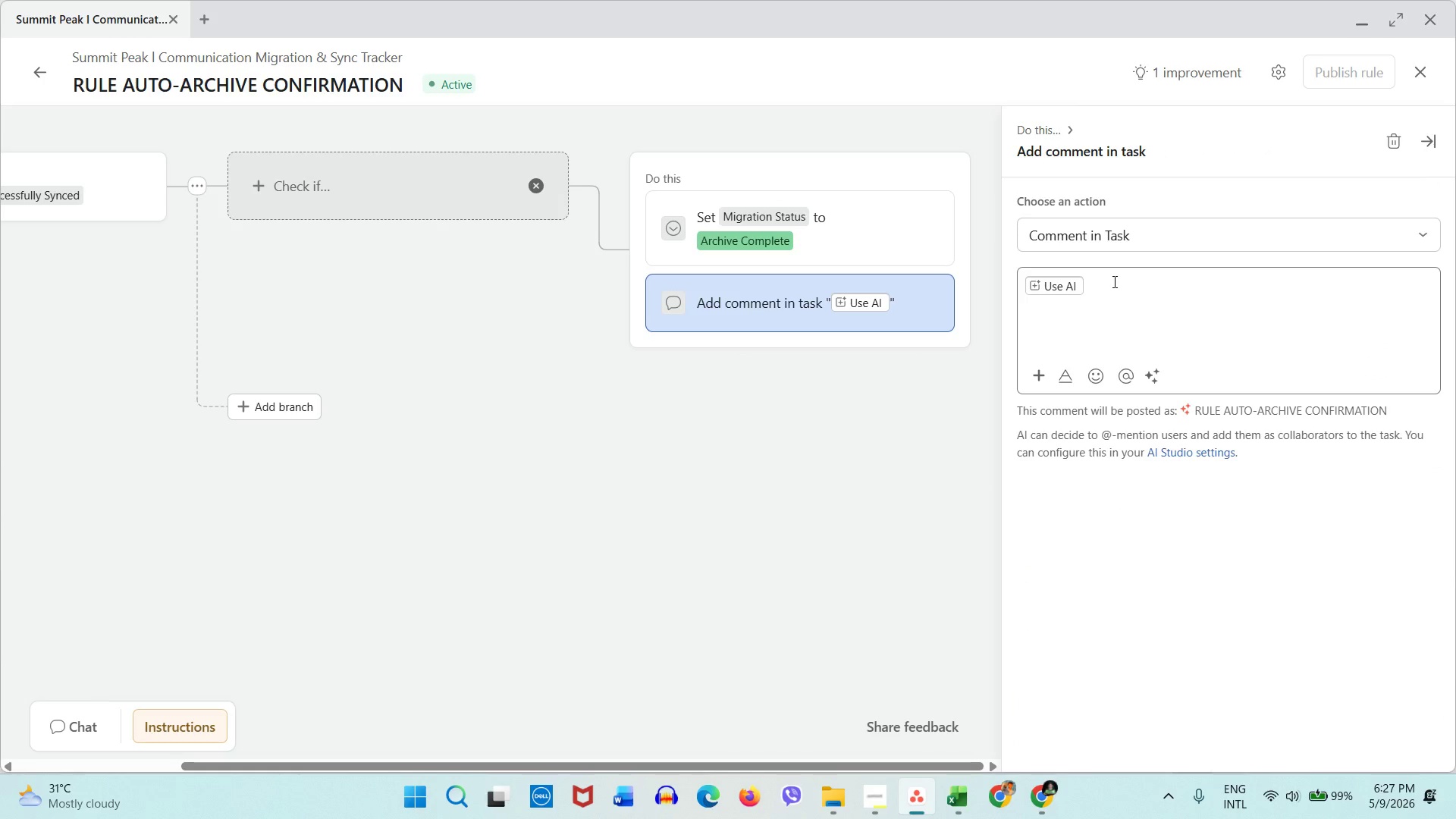 
key(Backspace)
type(Migration verified for this contract.)
 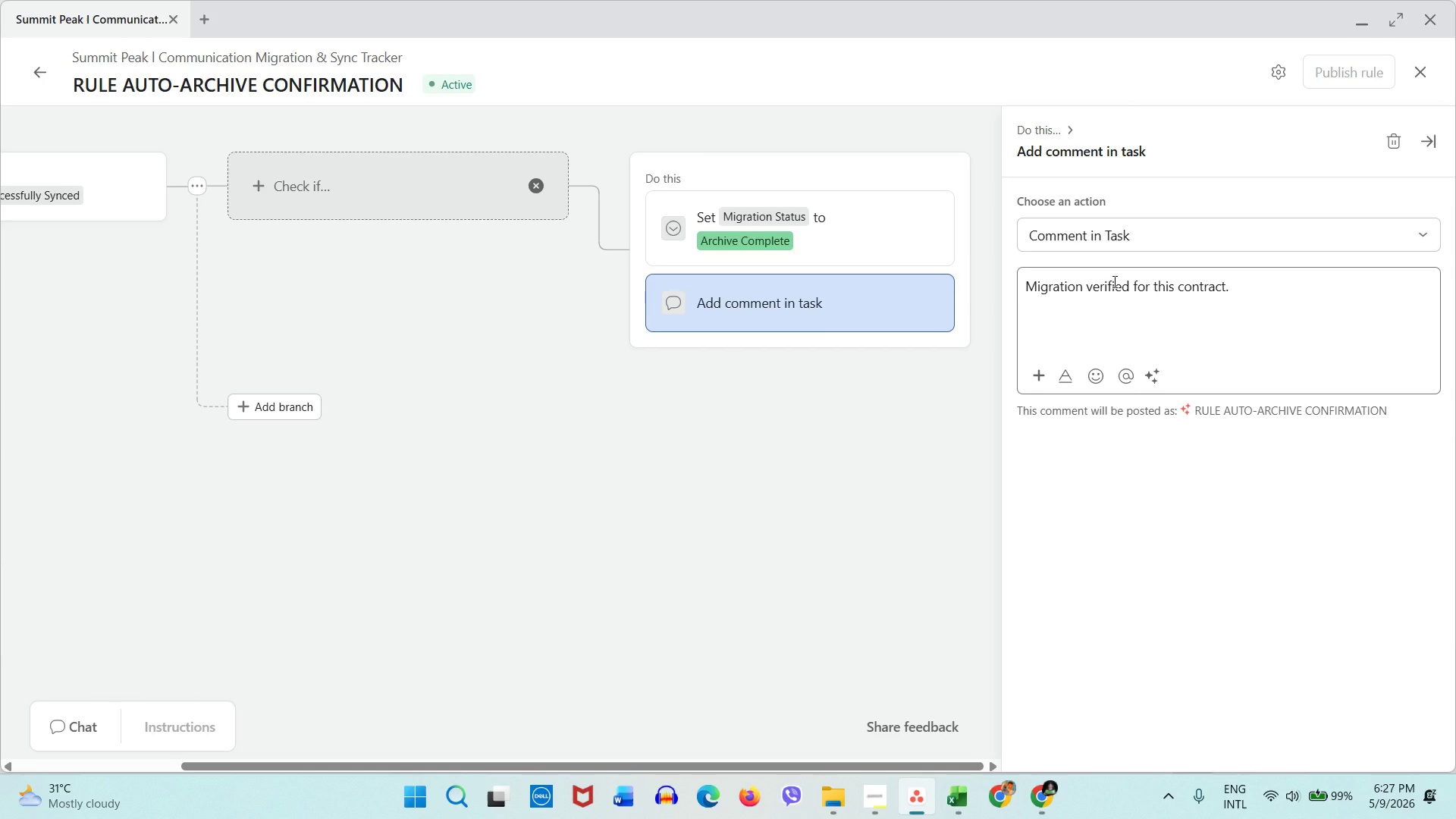 
left_click([824, 503])
 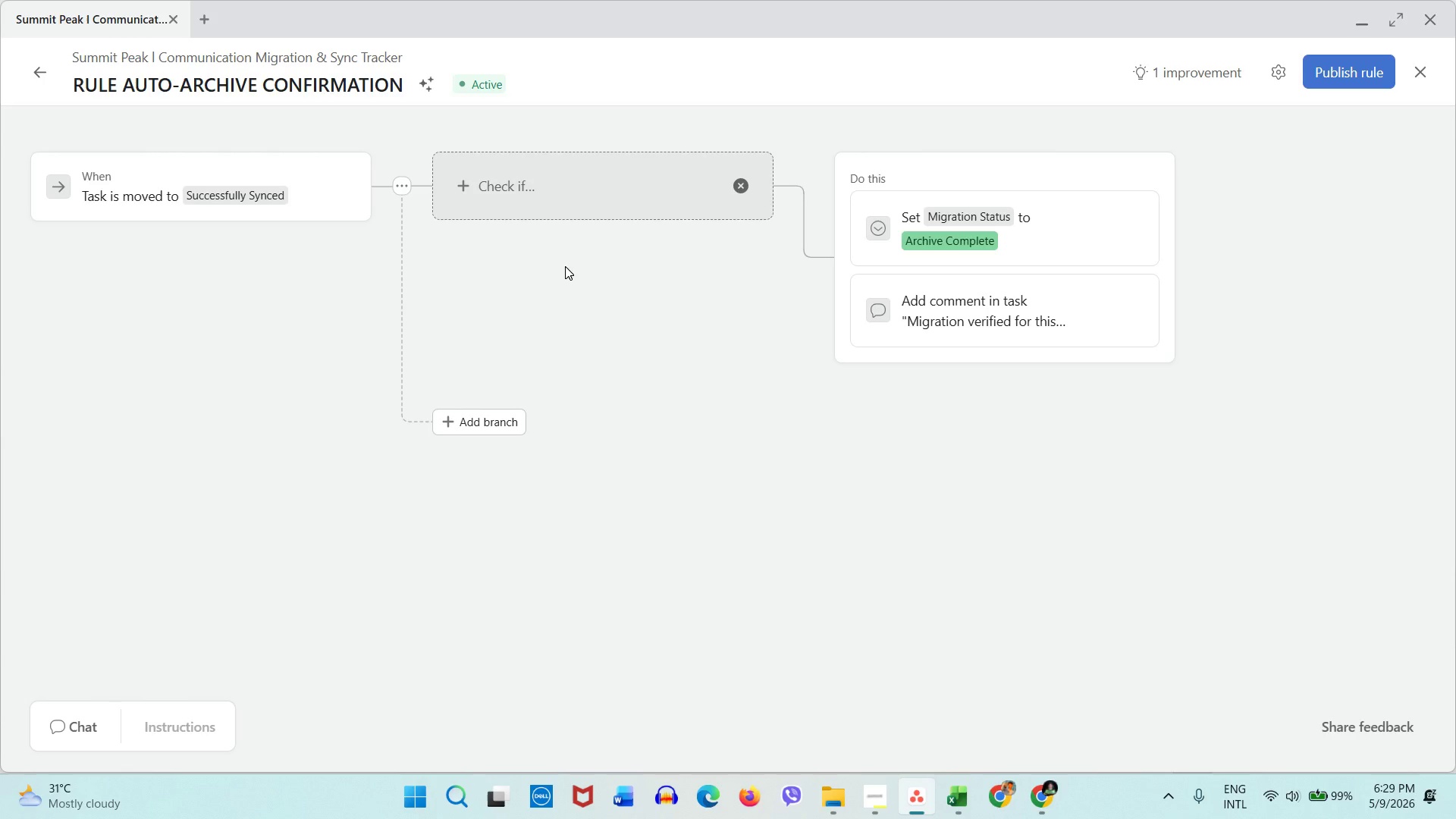 
wait(118.61)
 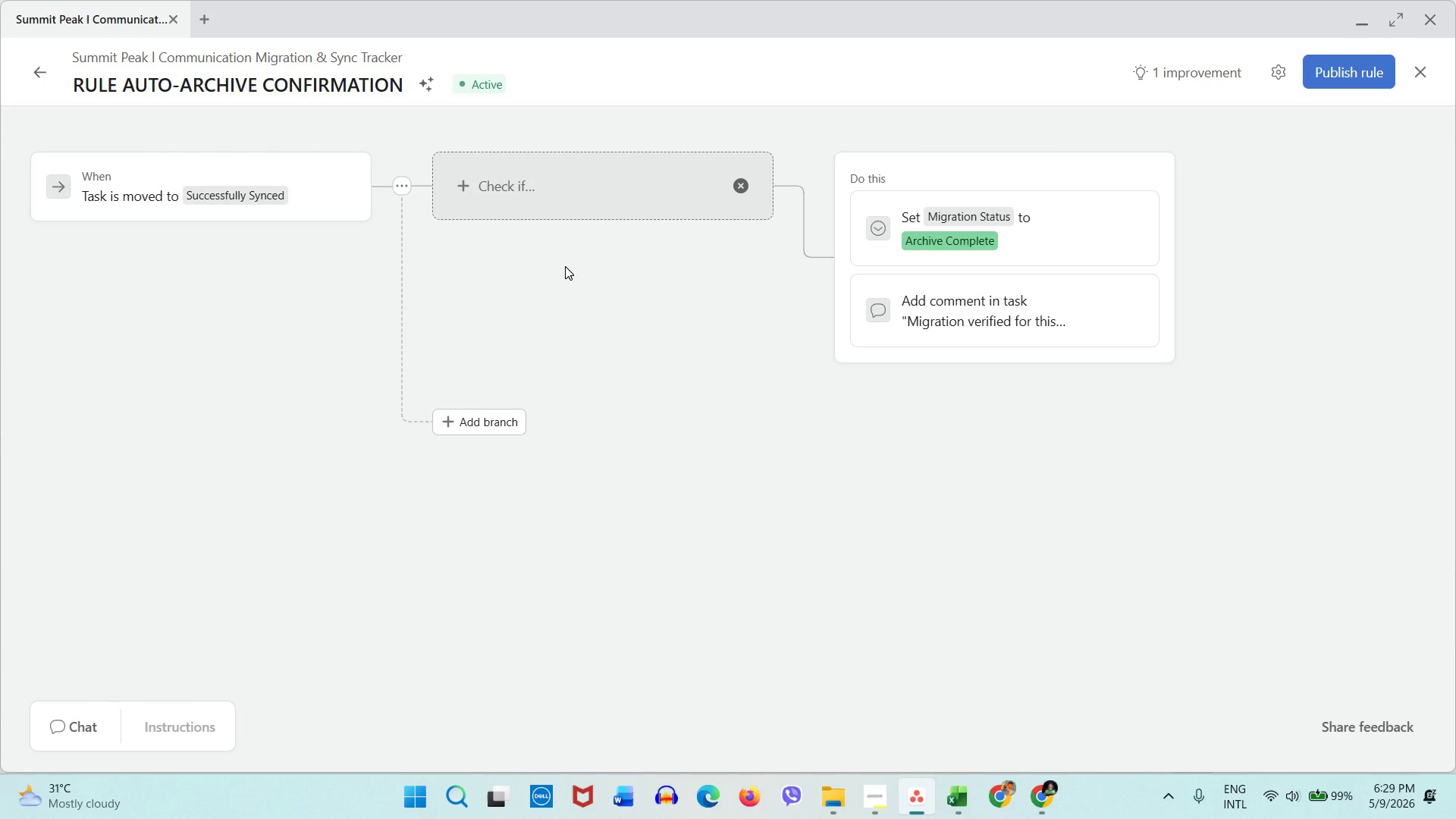 
left_click([647, 287])
 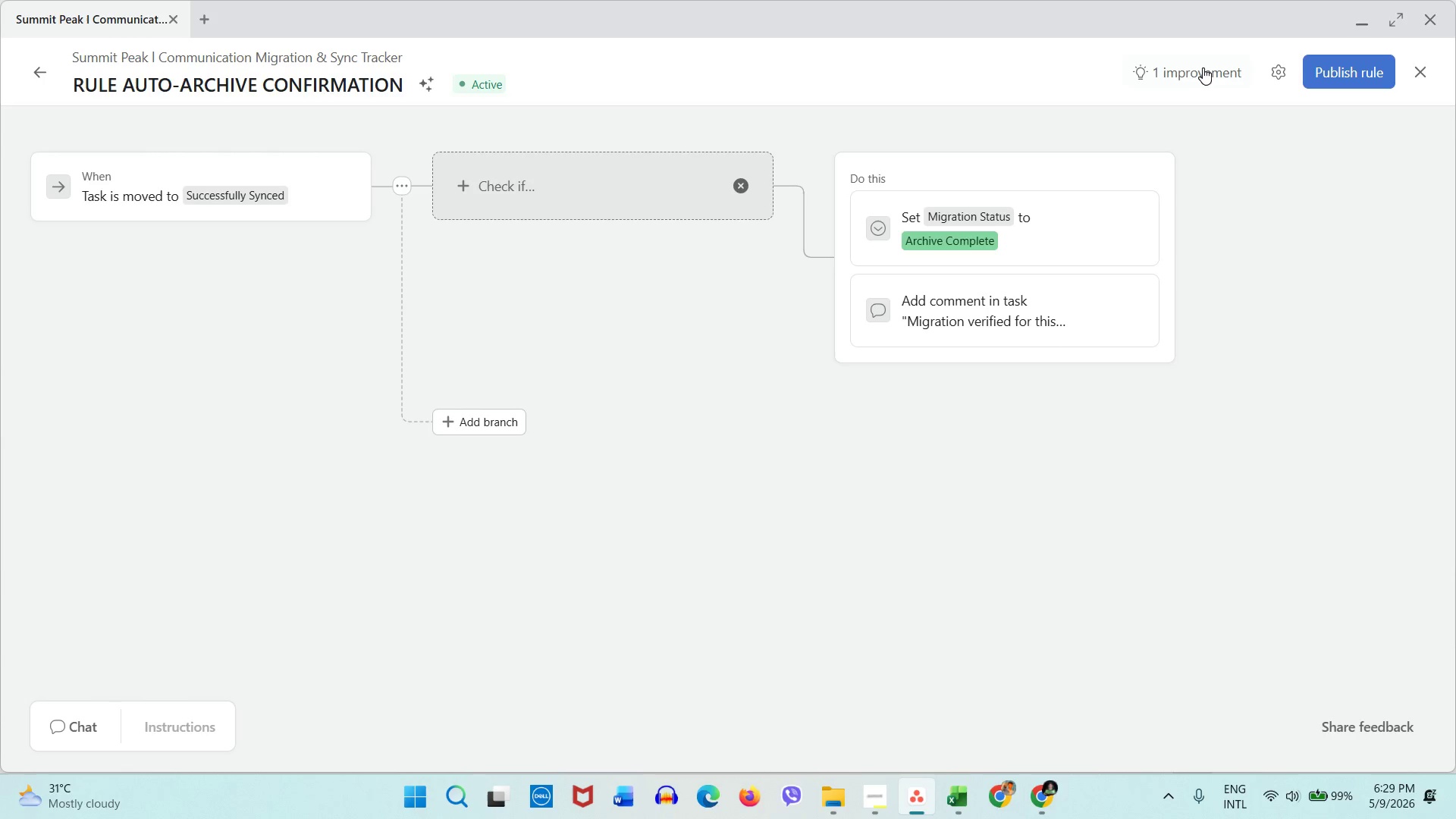 
left_click([1203, 66])
 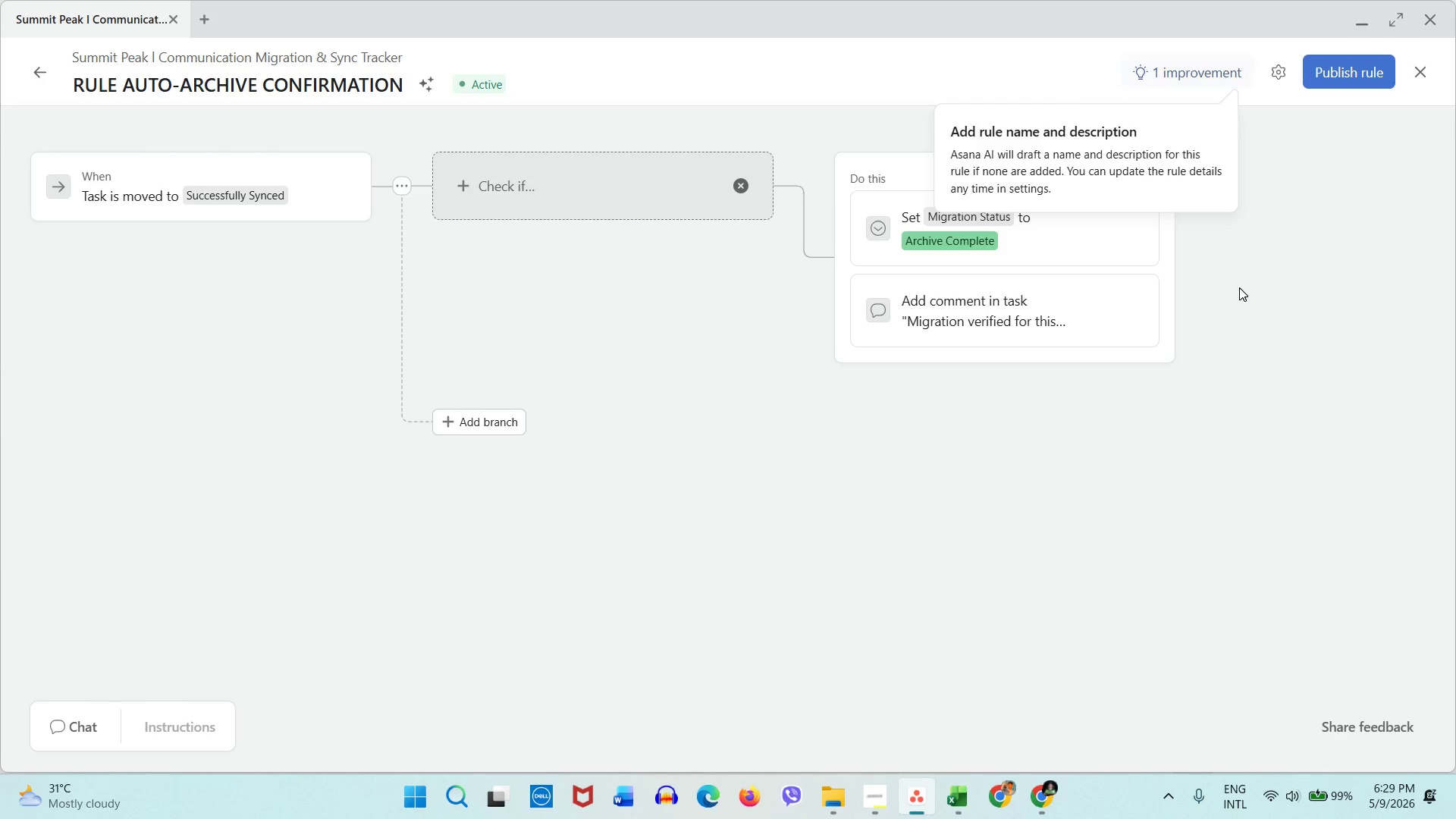 
left_click([1243, 300])
 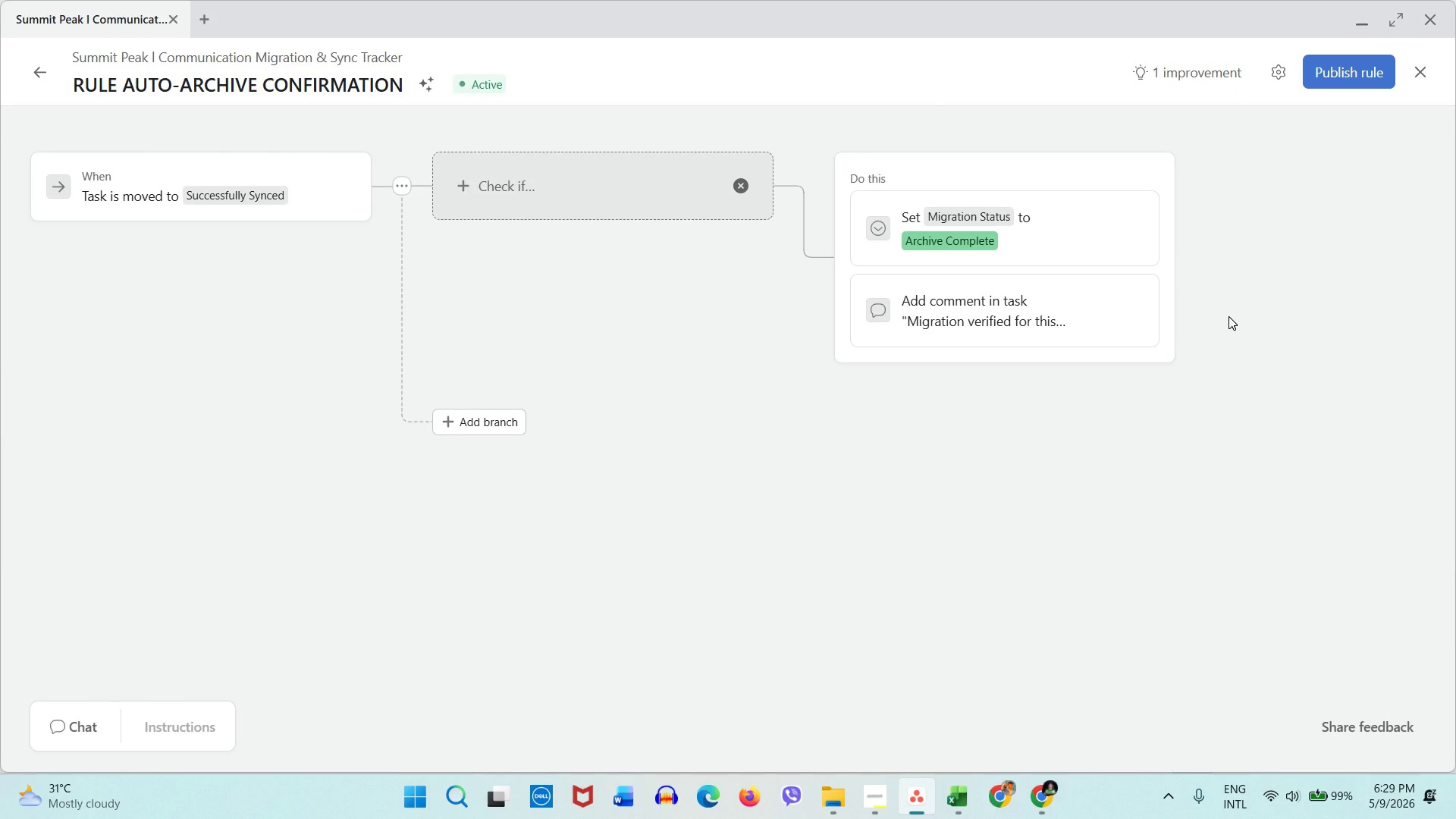 
wait(9.05)
 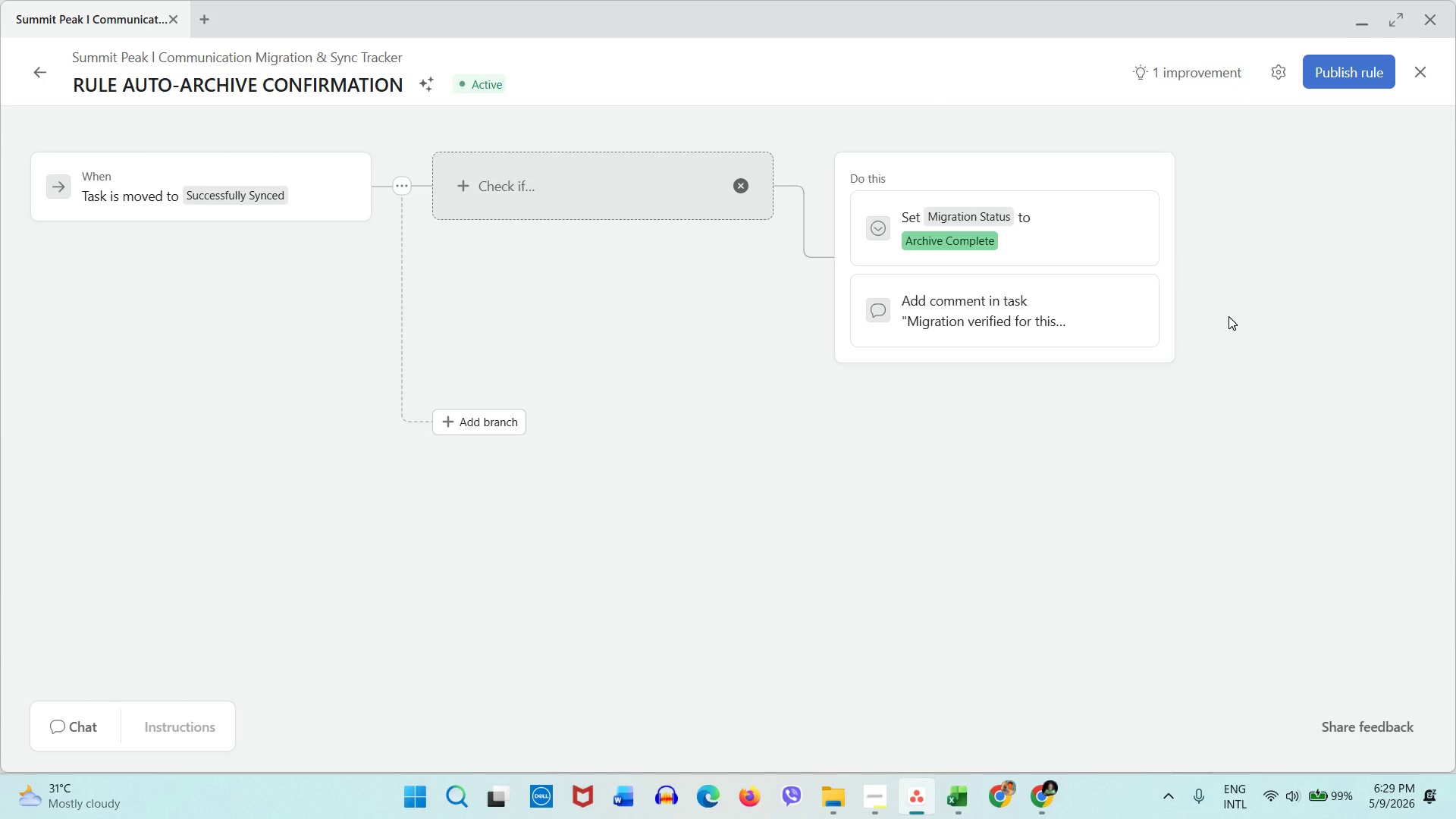 
left_click([1329, 79])
 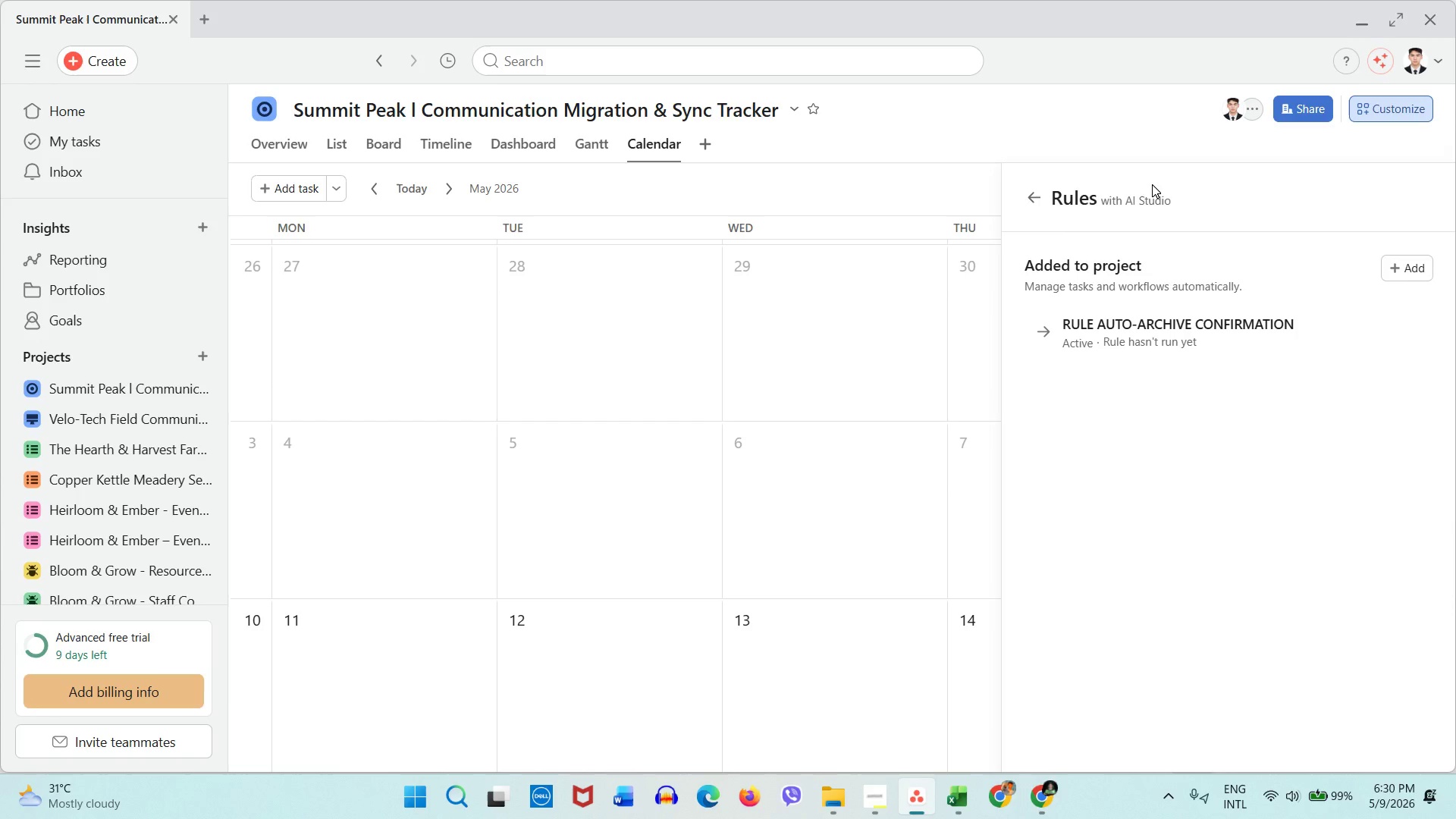 
wait(24.17)
 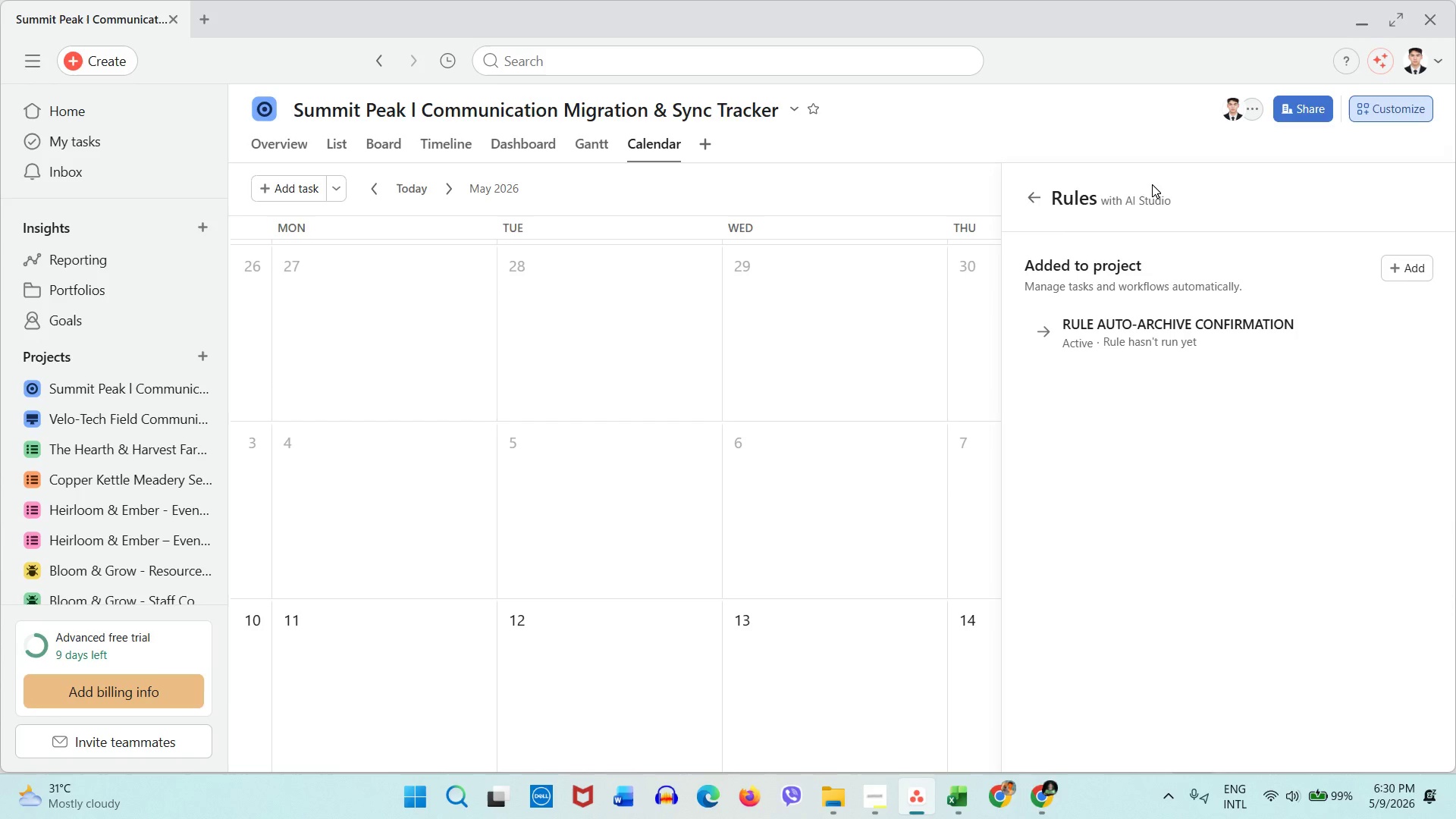 
left_click([1424, 261])
 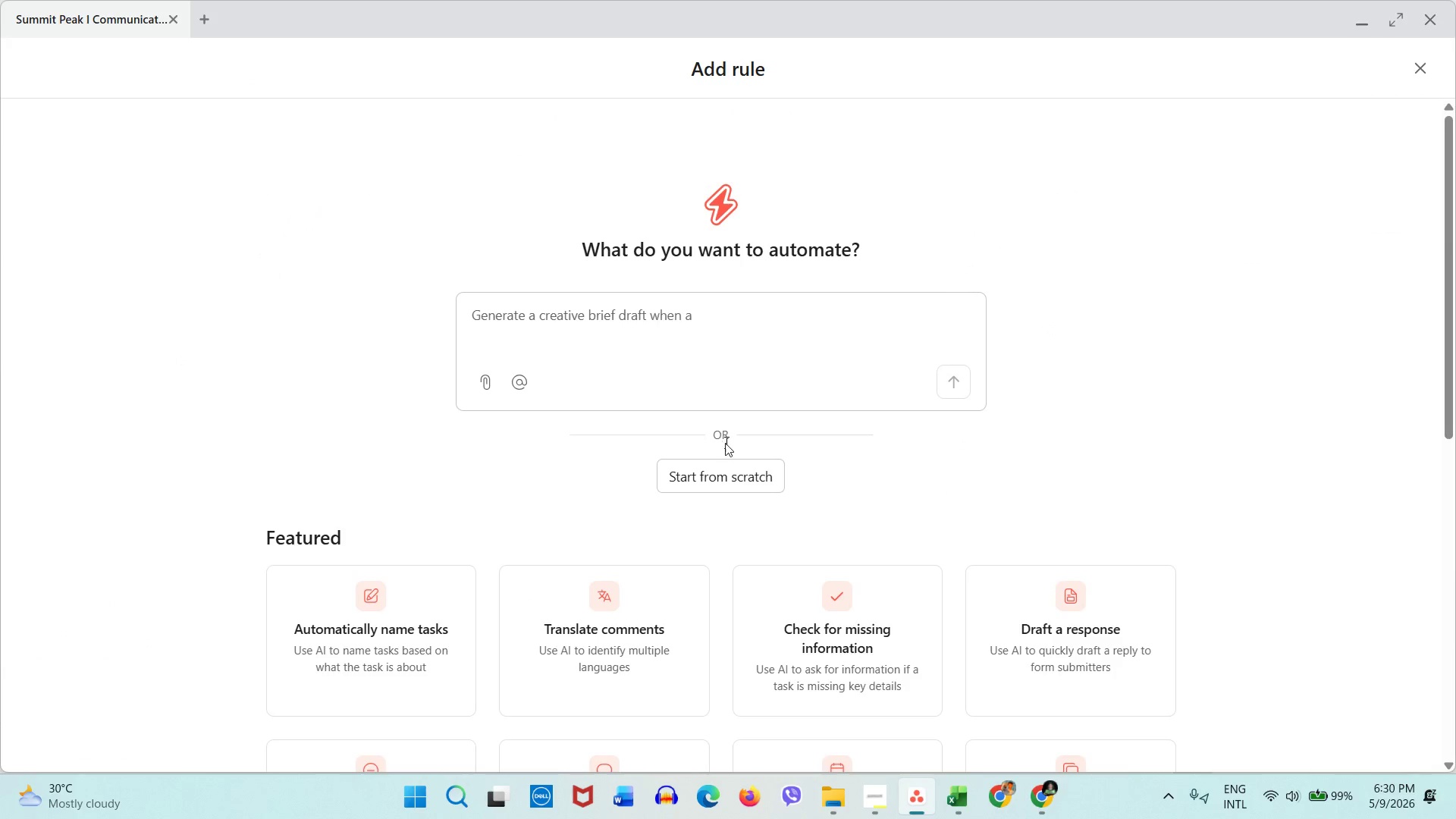 
left_click([726, 481])
 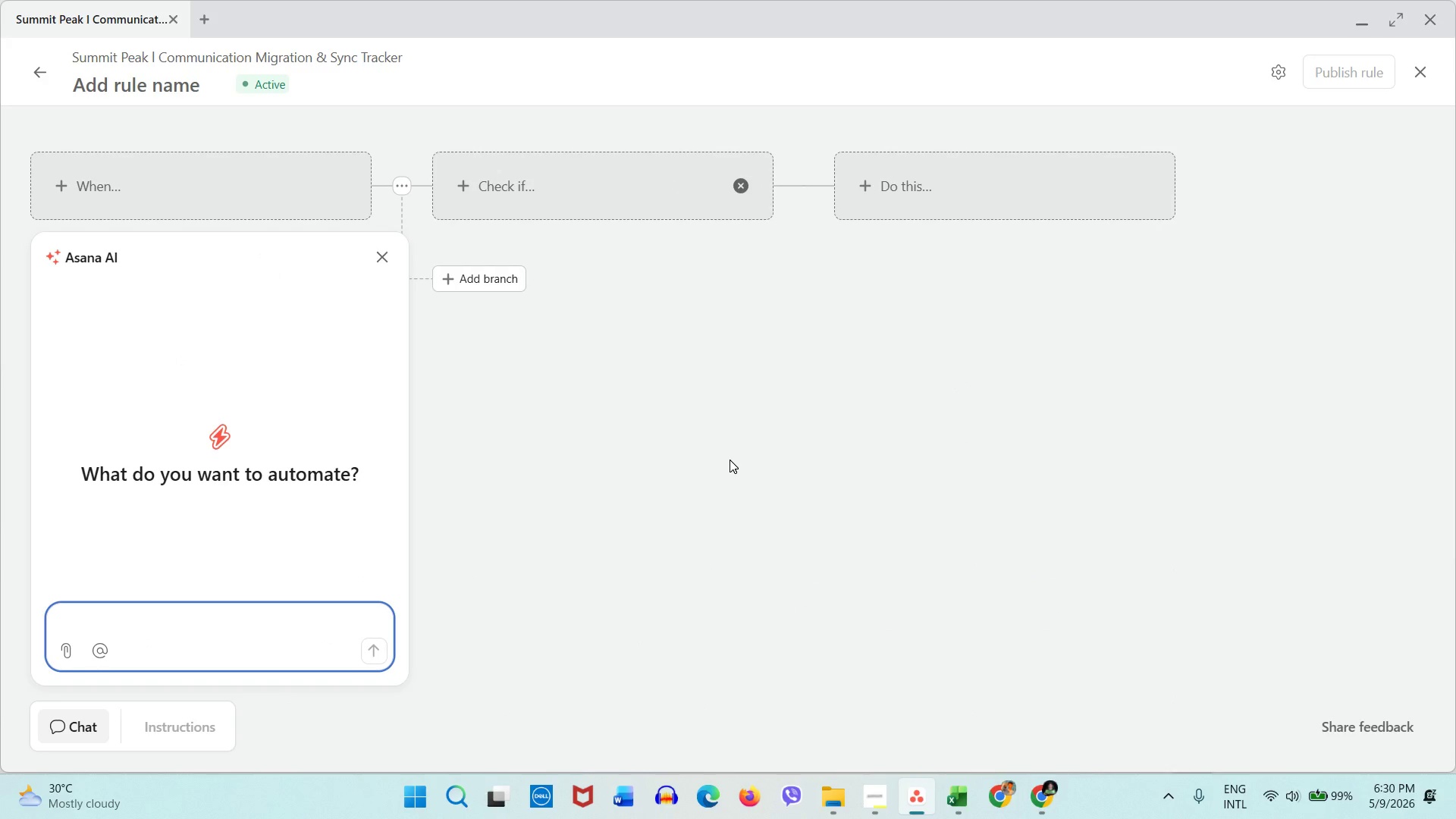 
wait(6.19)
 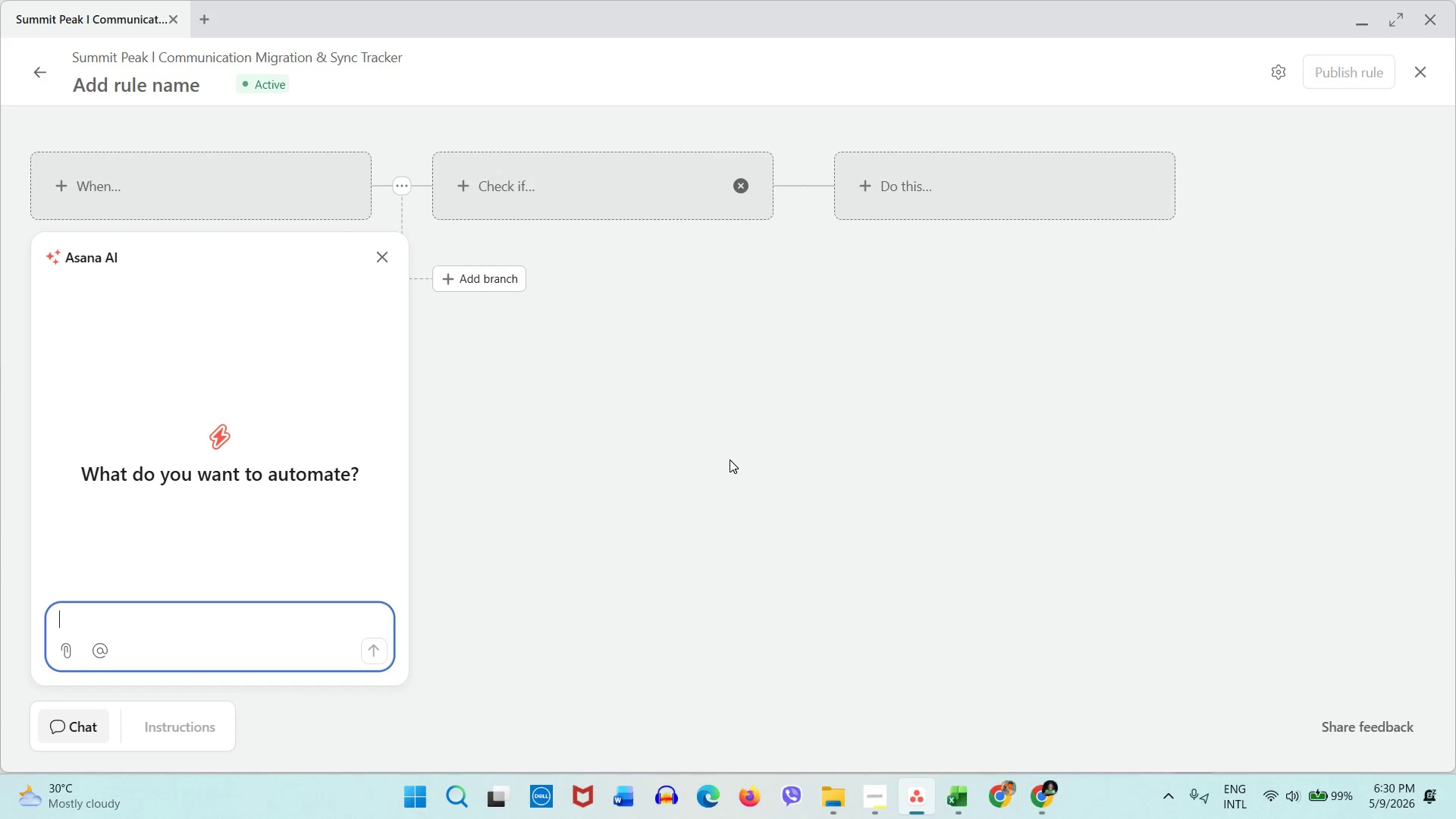 
left_click([1414, 83])
 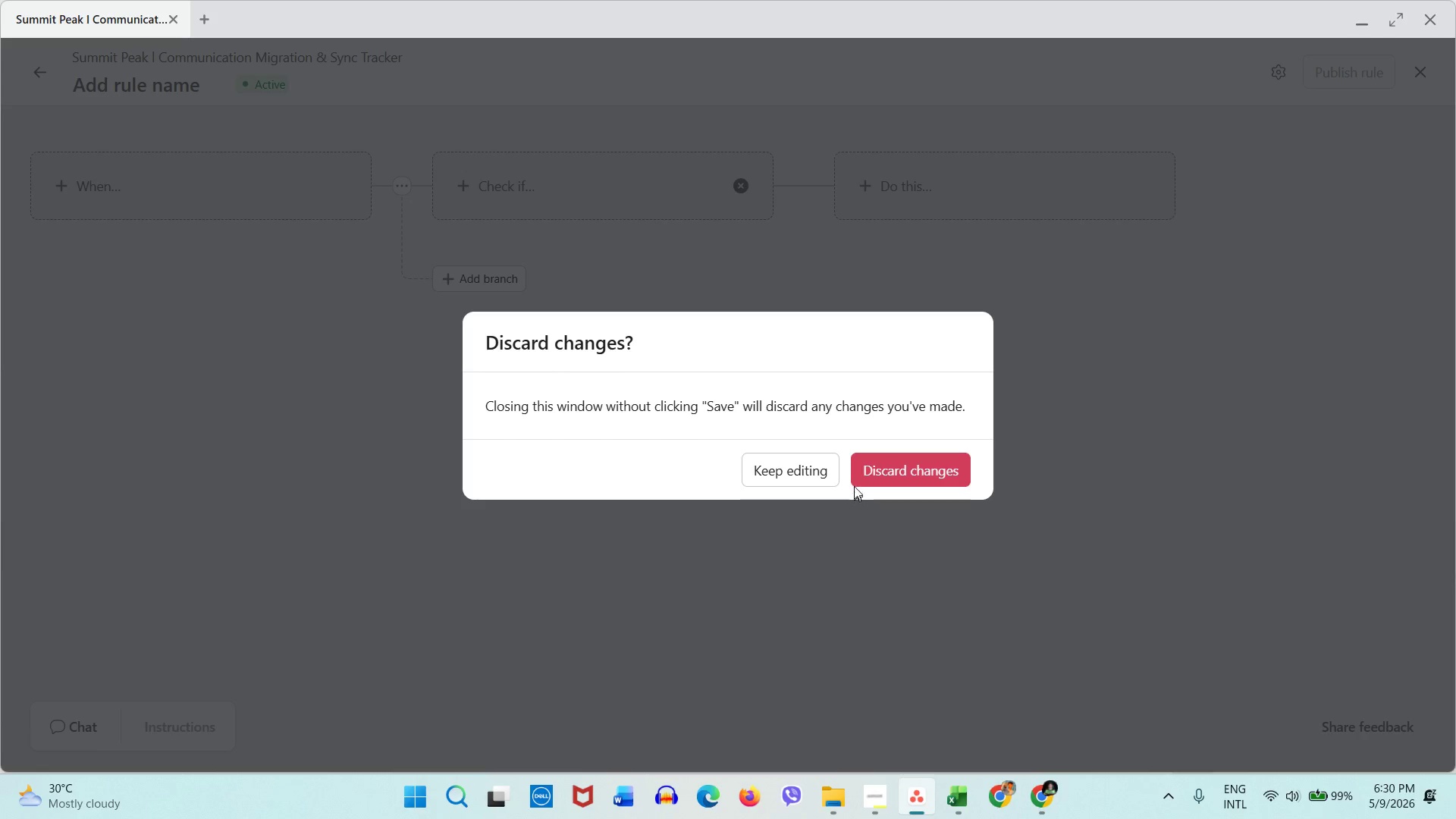 
left_click([871, 475])
 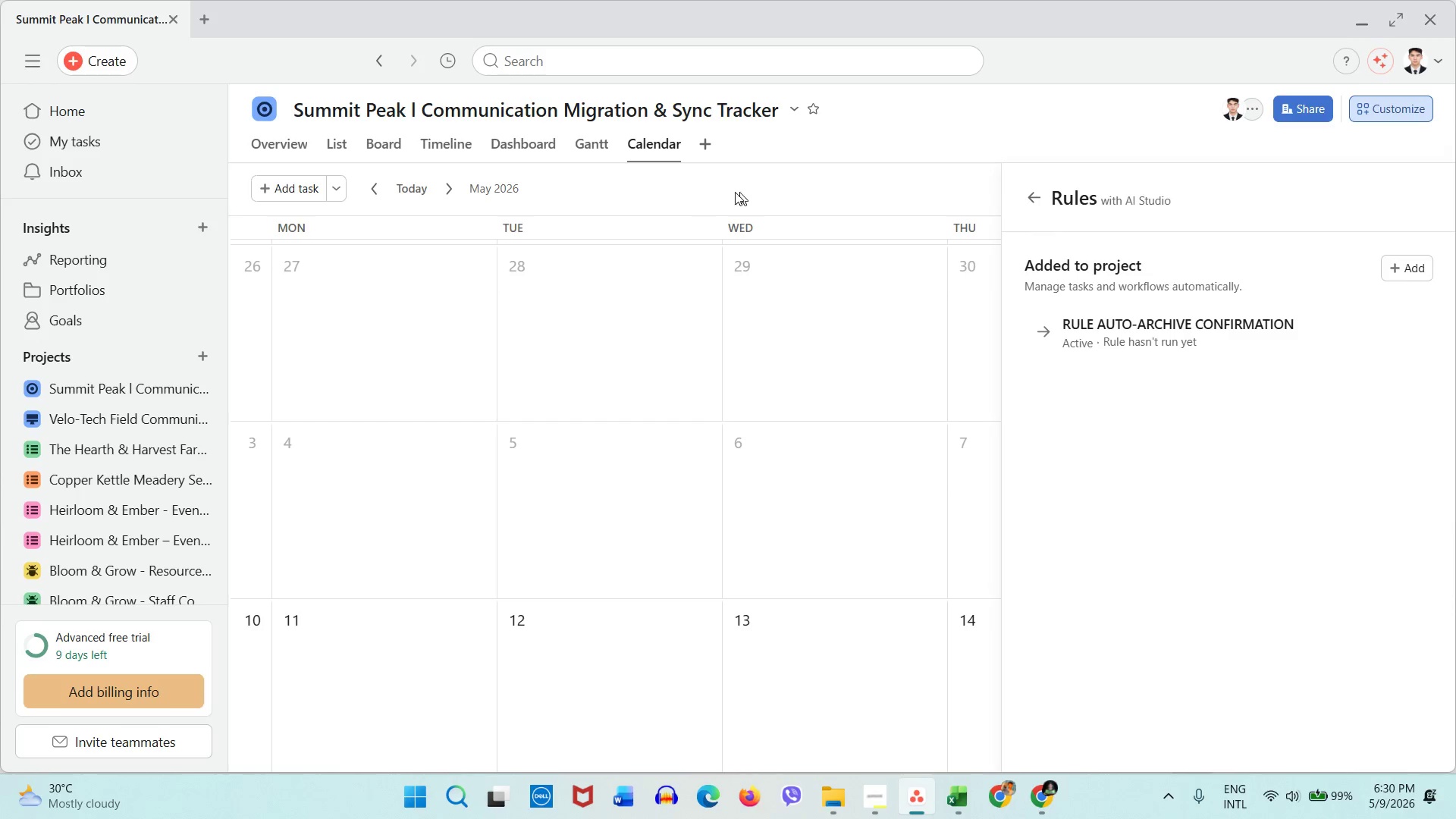 
left_click([782, 186])
 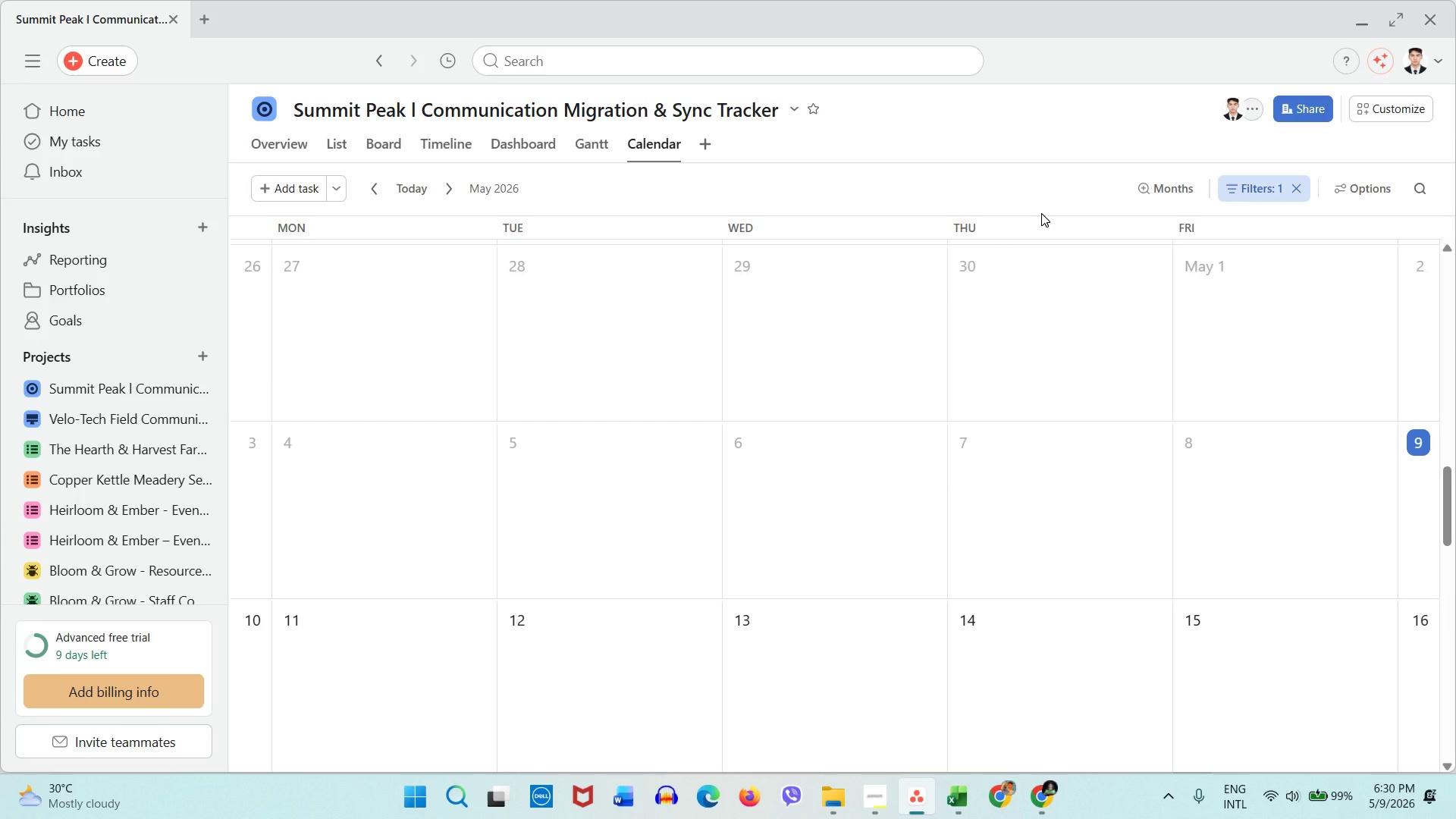 
wait(13.42)
 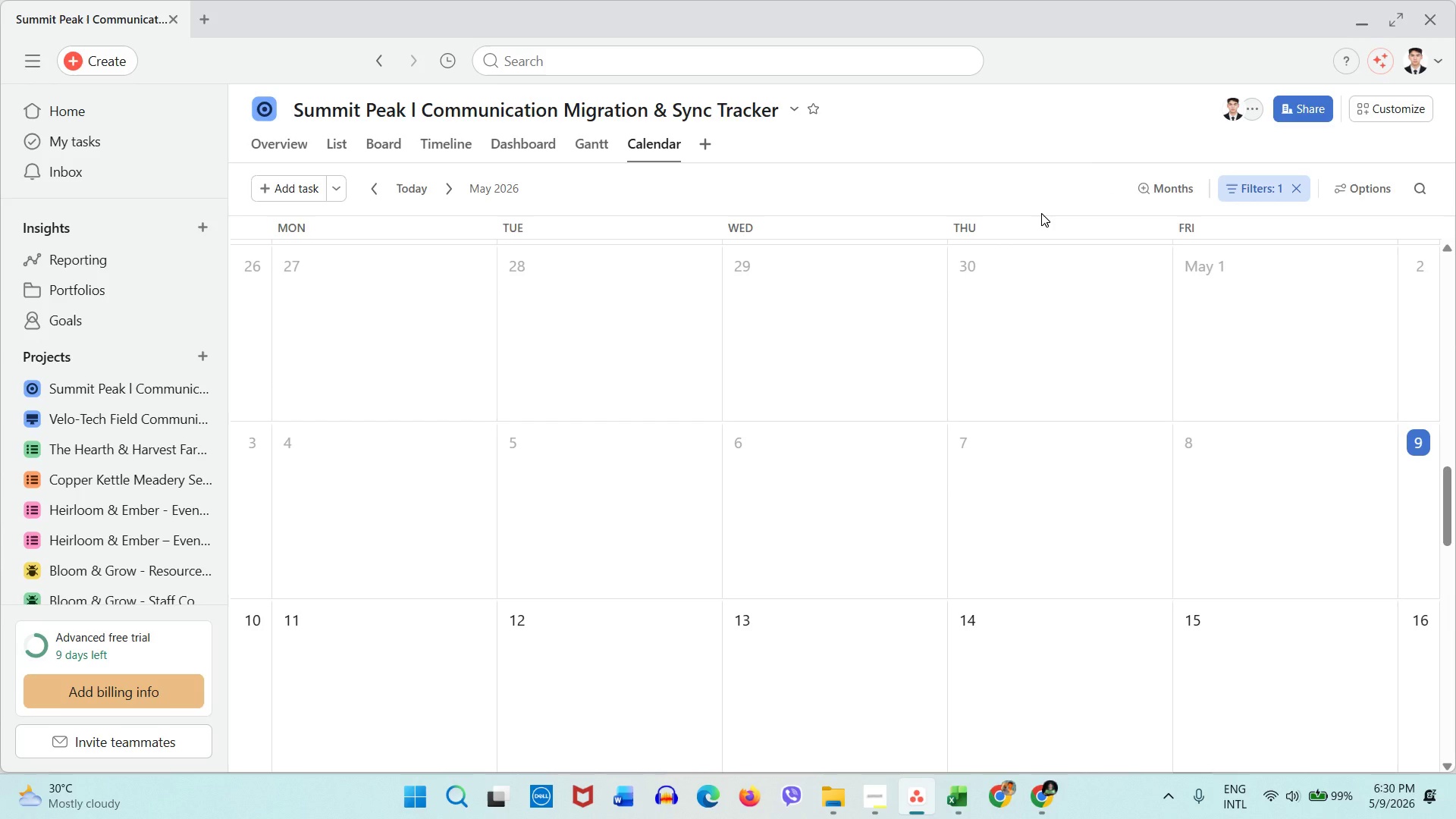 
left_click([364, 146])
 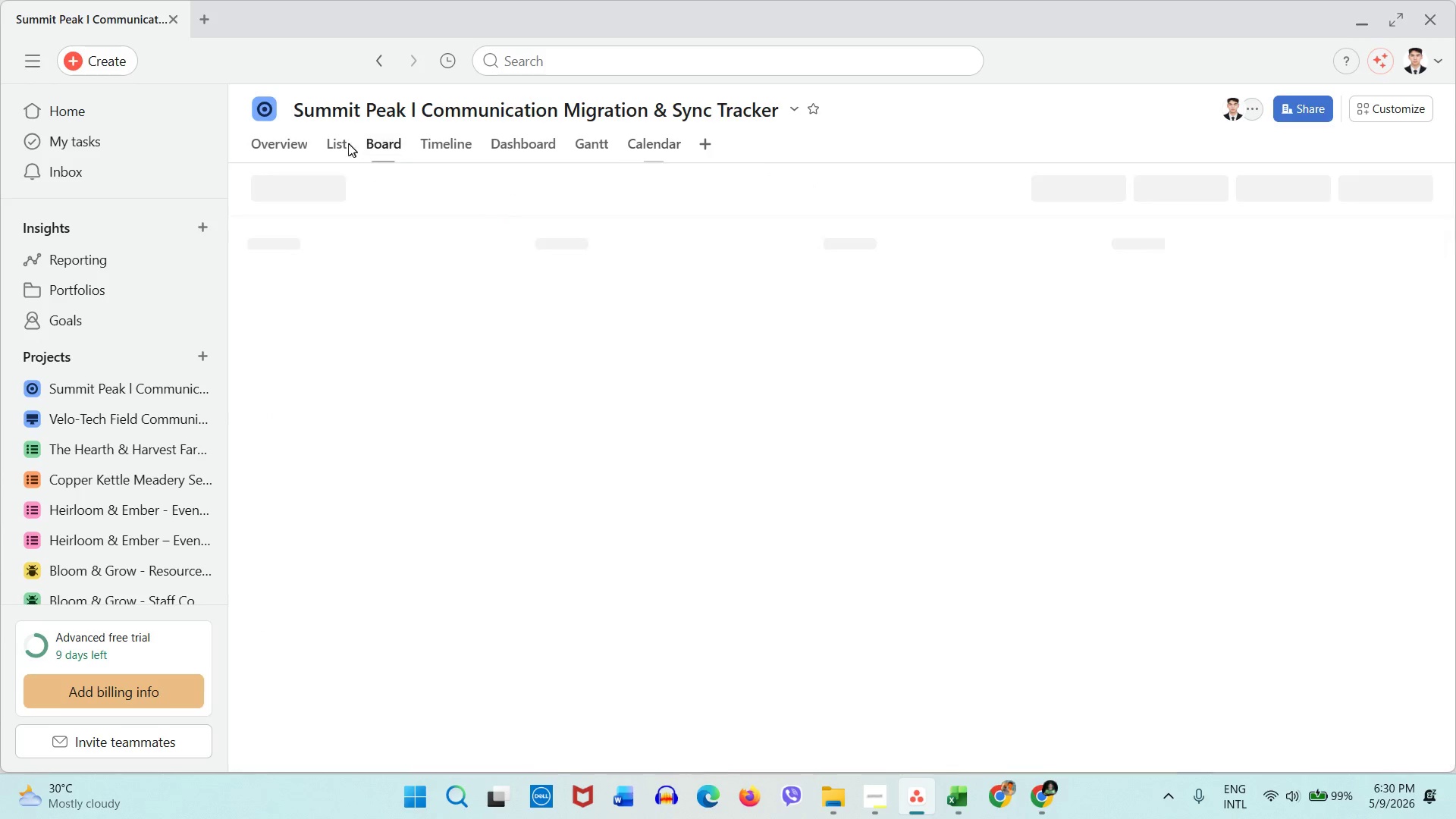 
left_click([345, 144])
 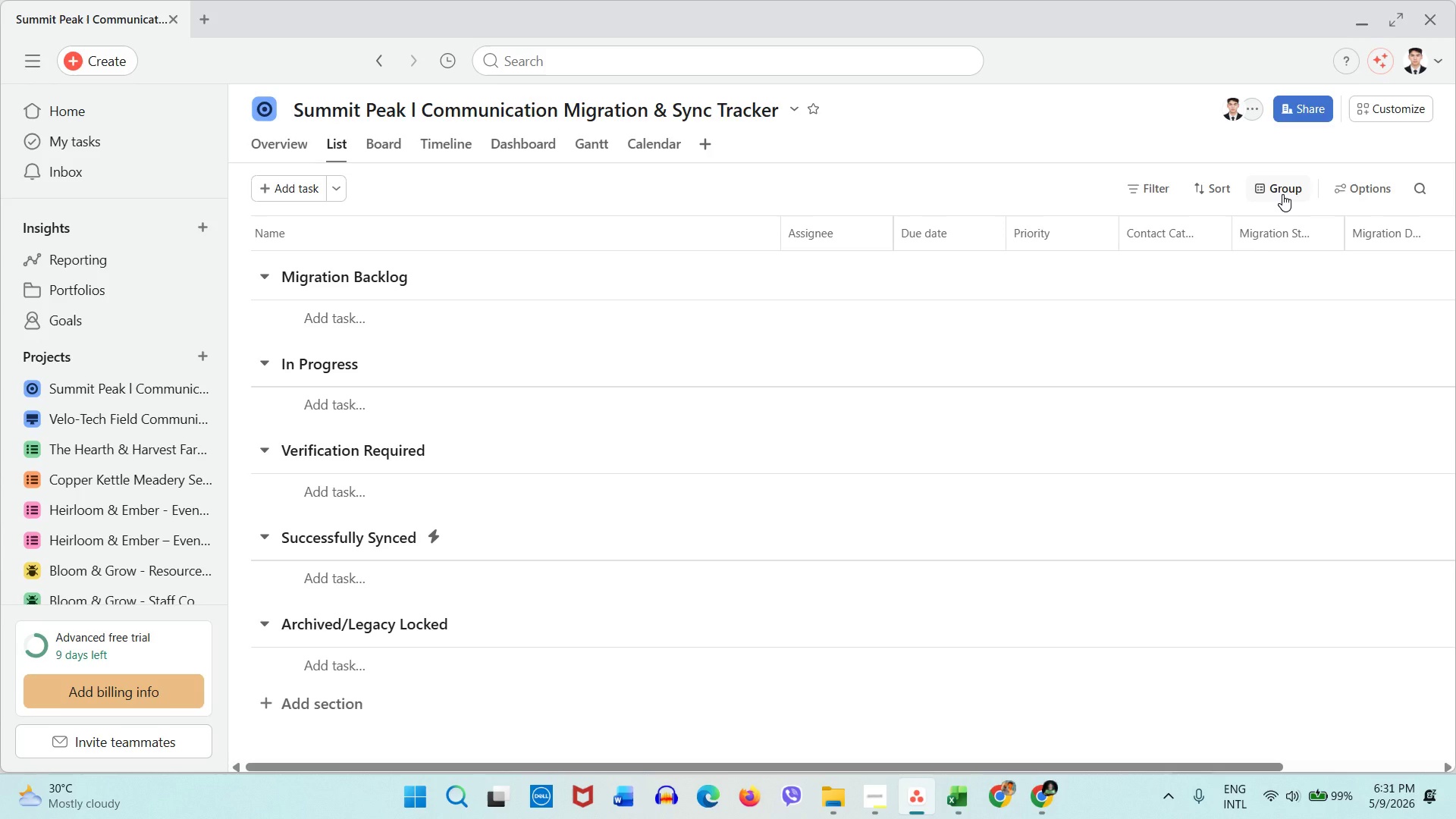 
wait(40.8)
 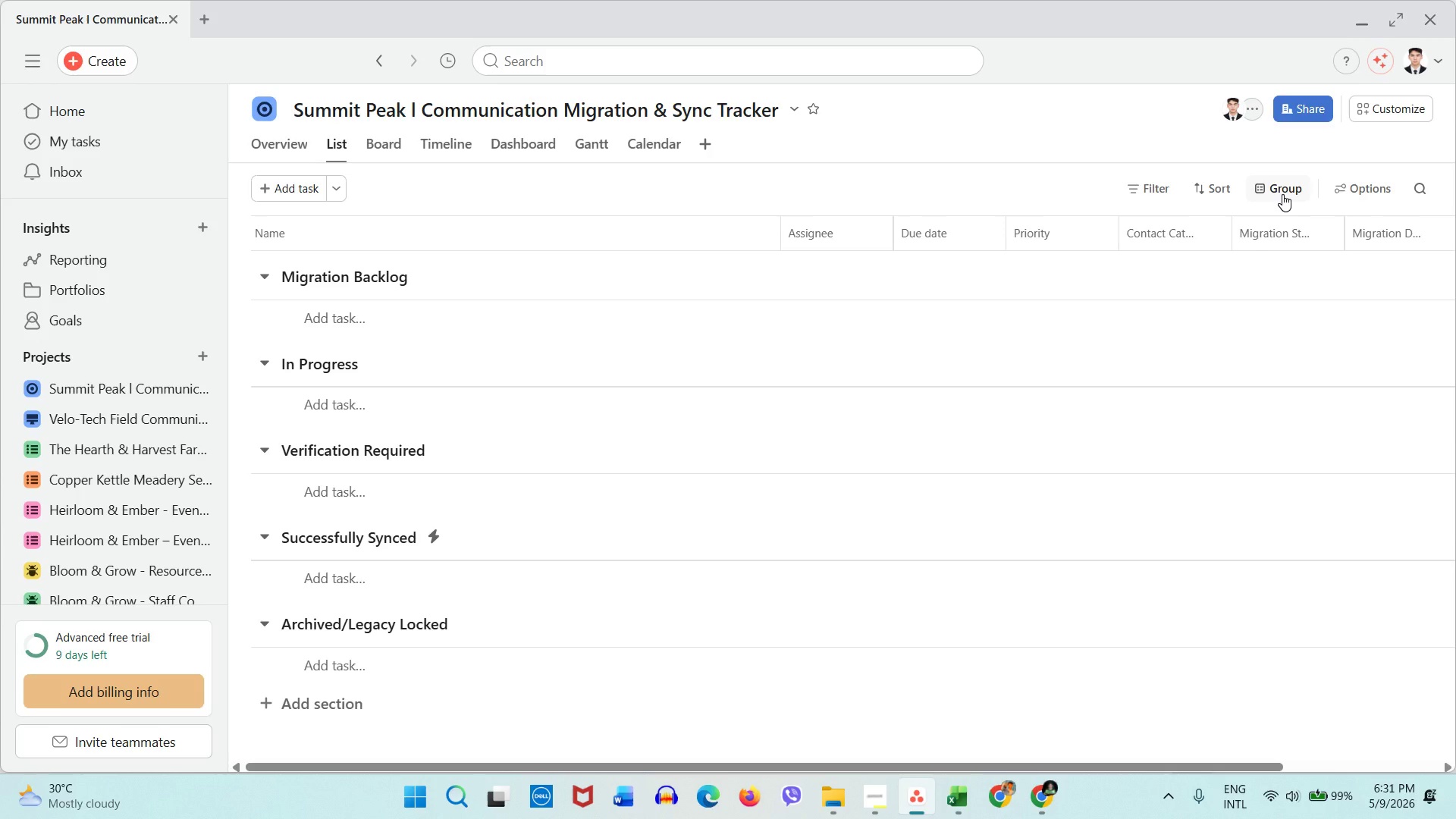 
left_click([1262, 187])
 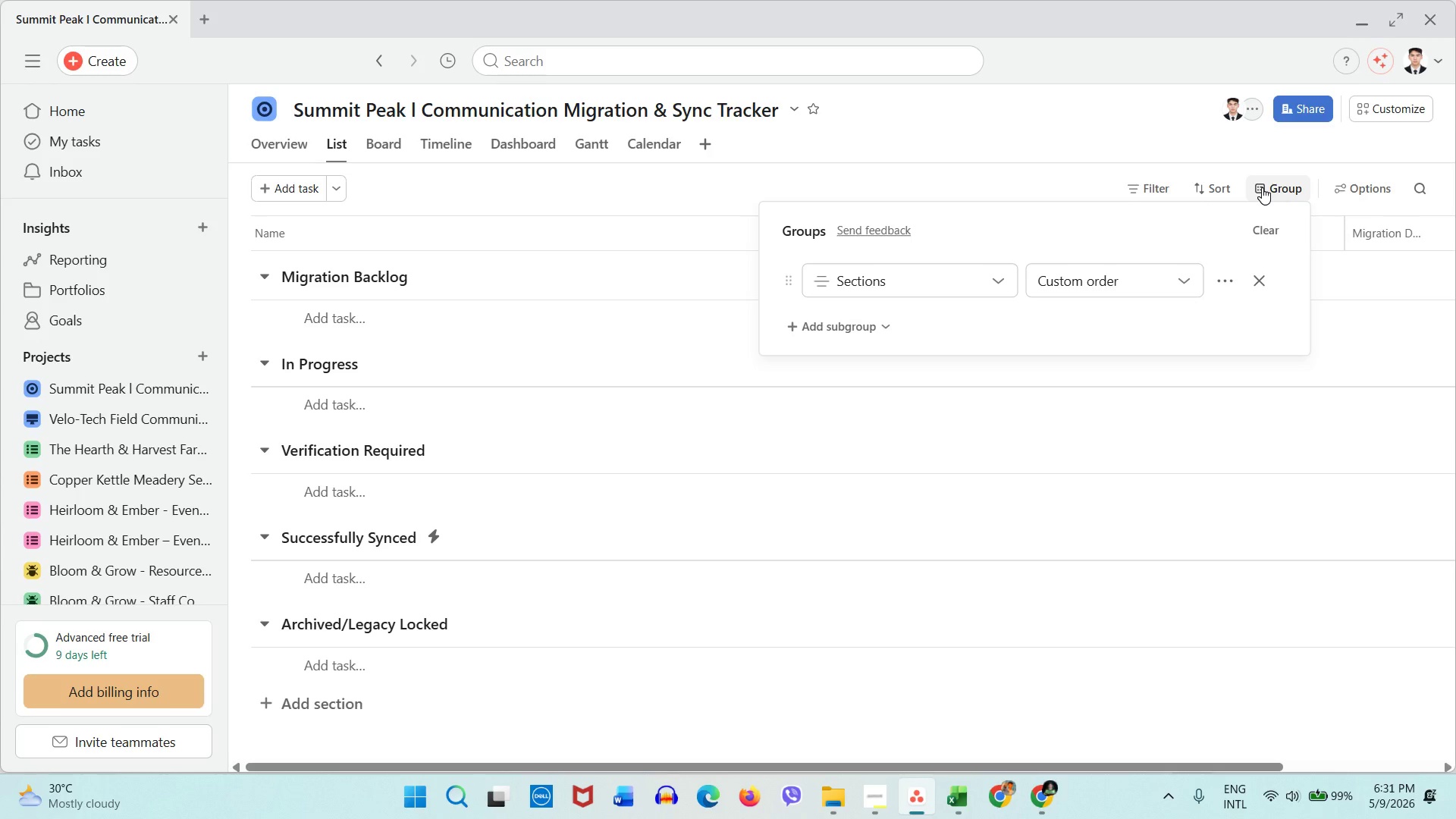 
left_click([1262, 187])
 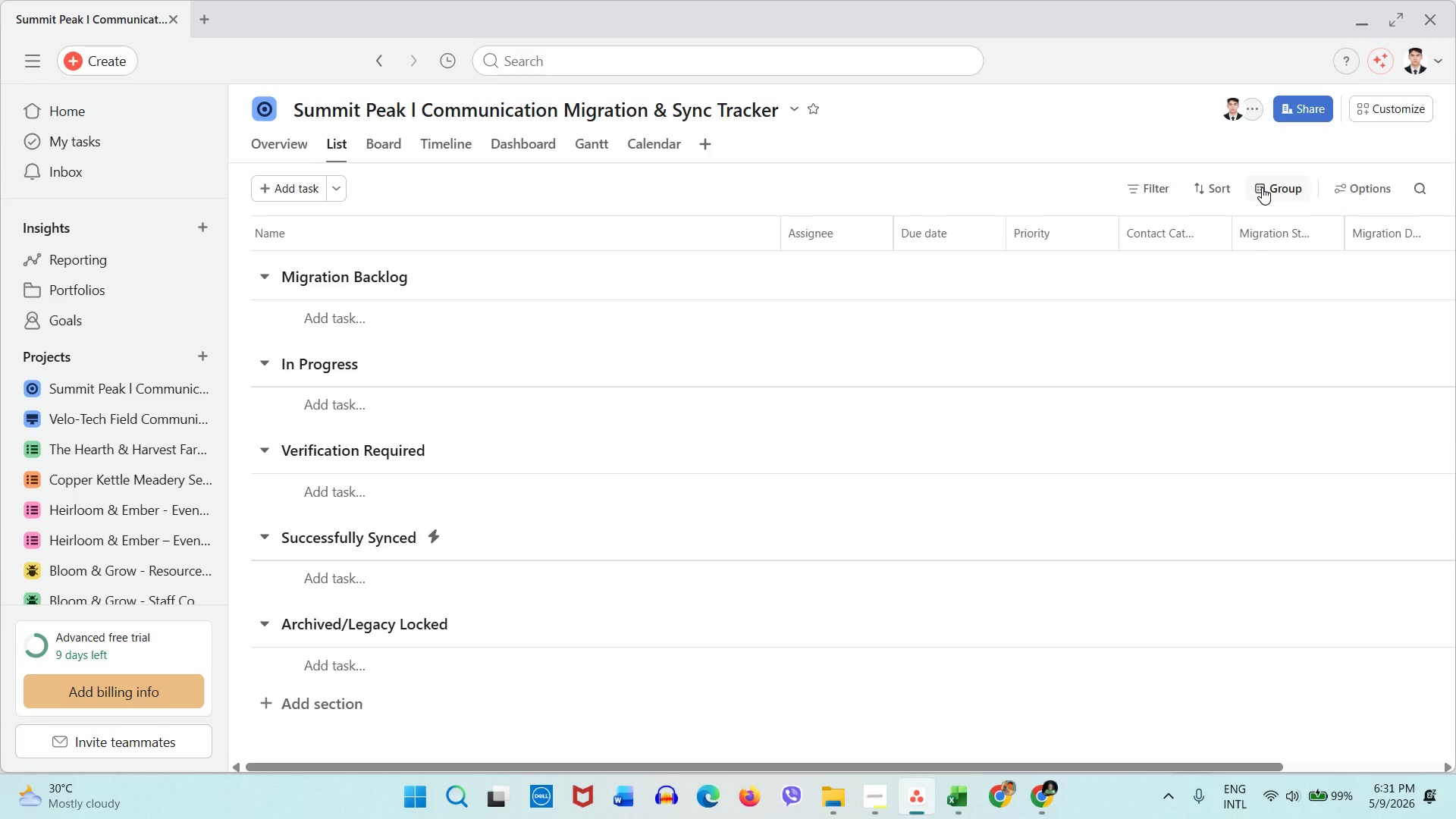 
left_click([1262, 187])
 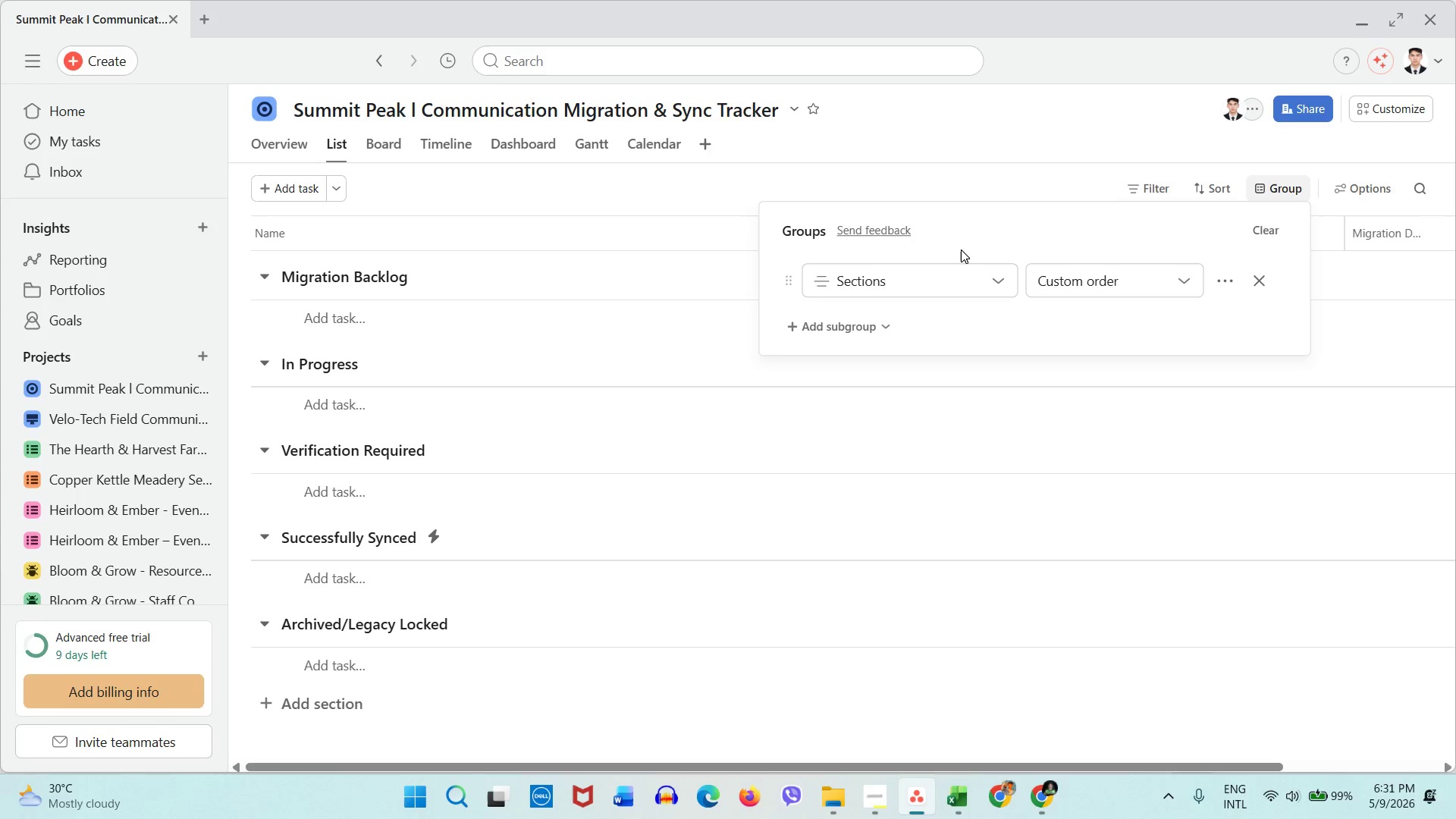 
wait(5.59)
 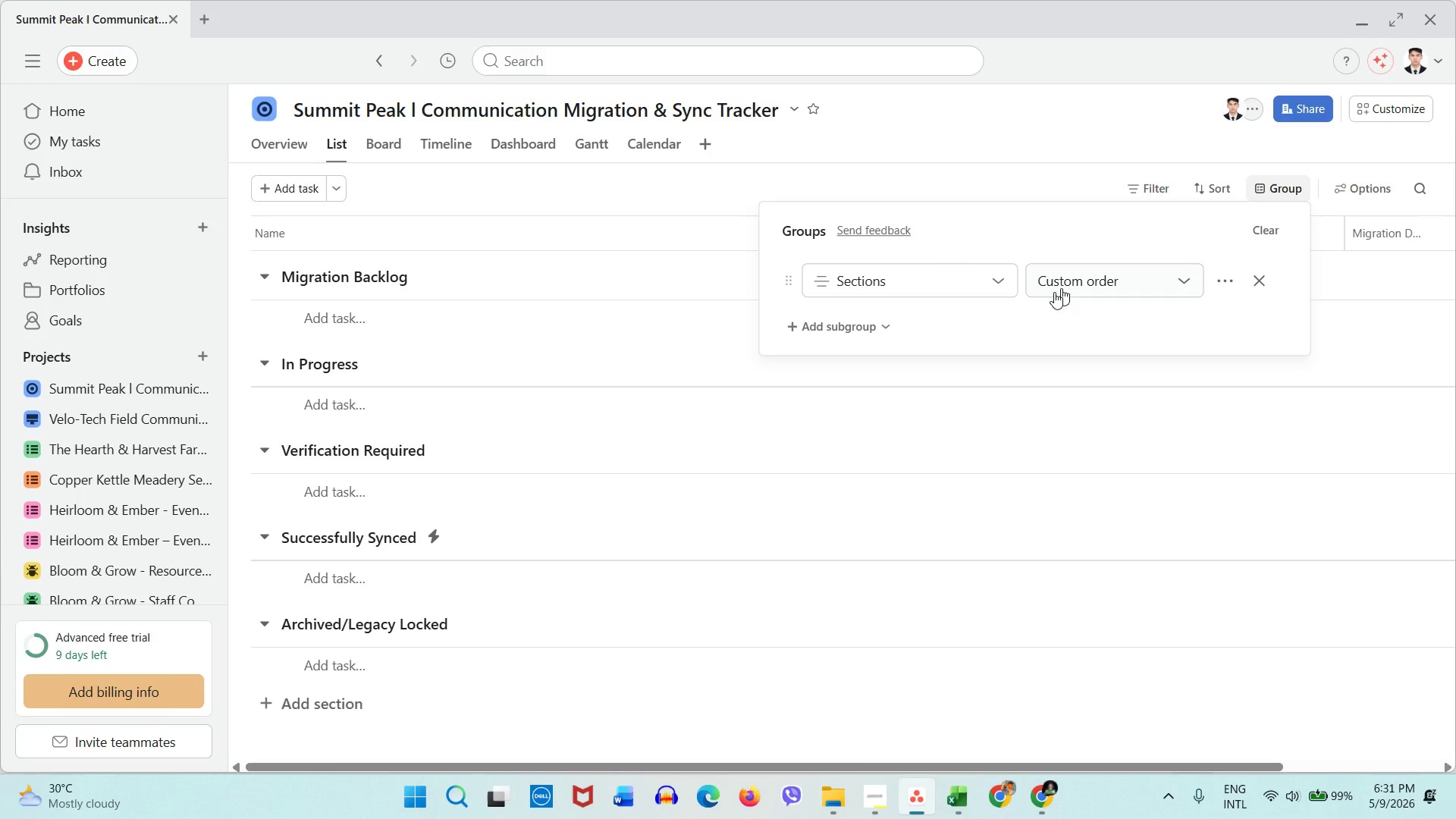 
left_click([956, 289])
 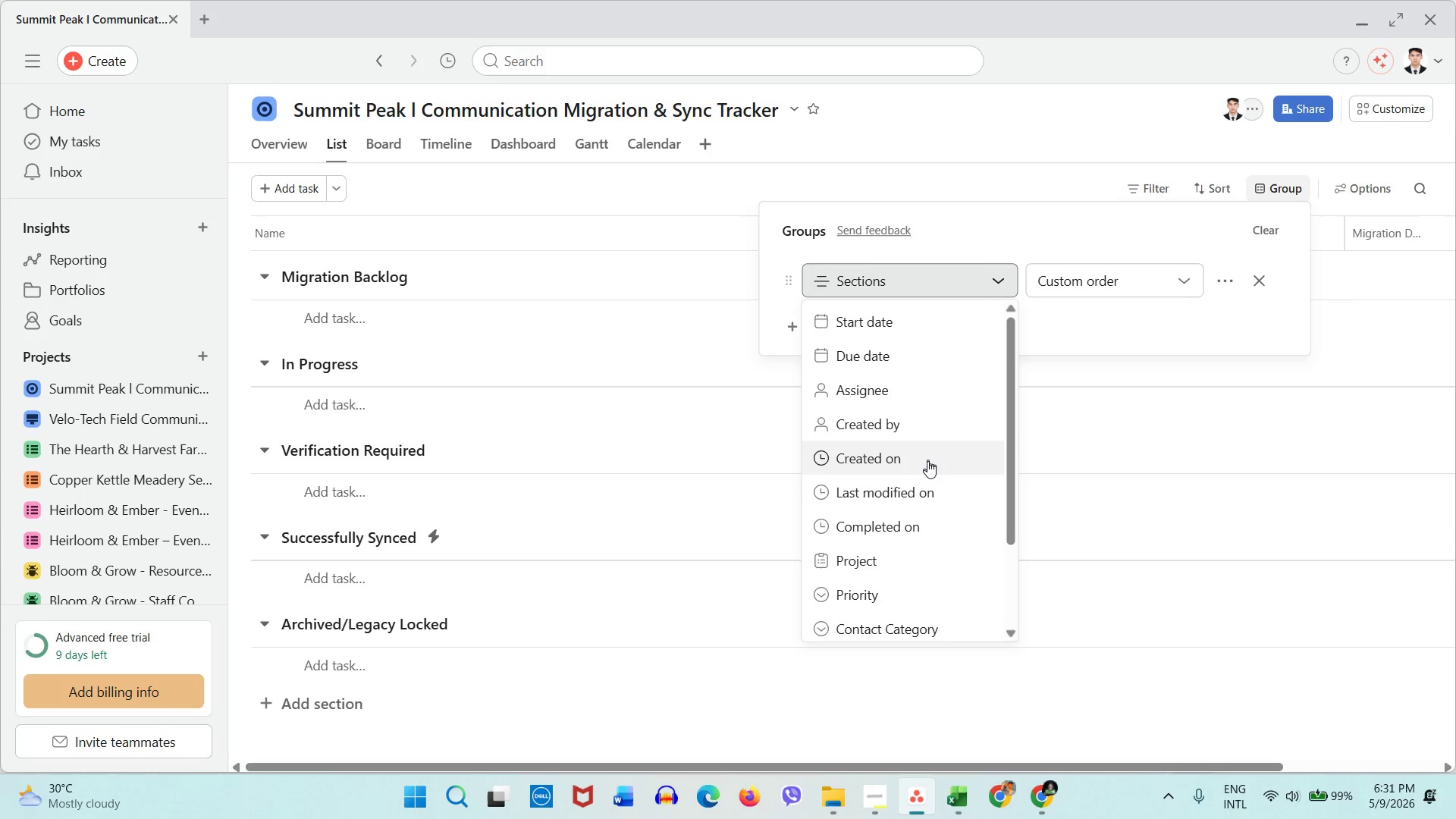 
scroll: coordinate [916, 487], scroll_direction: down, amount: 1.0
 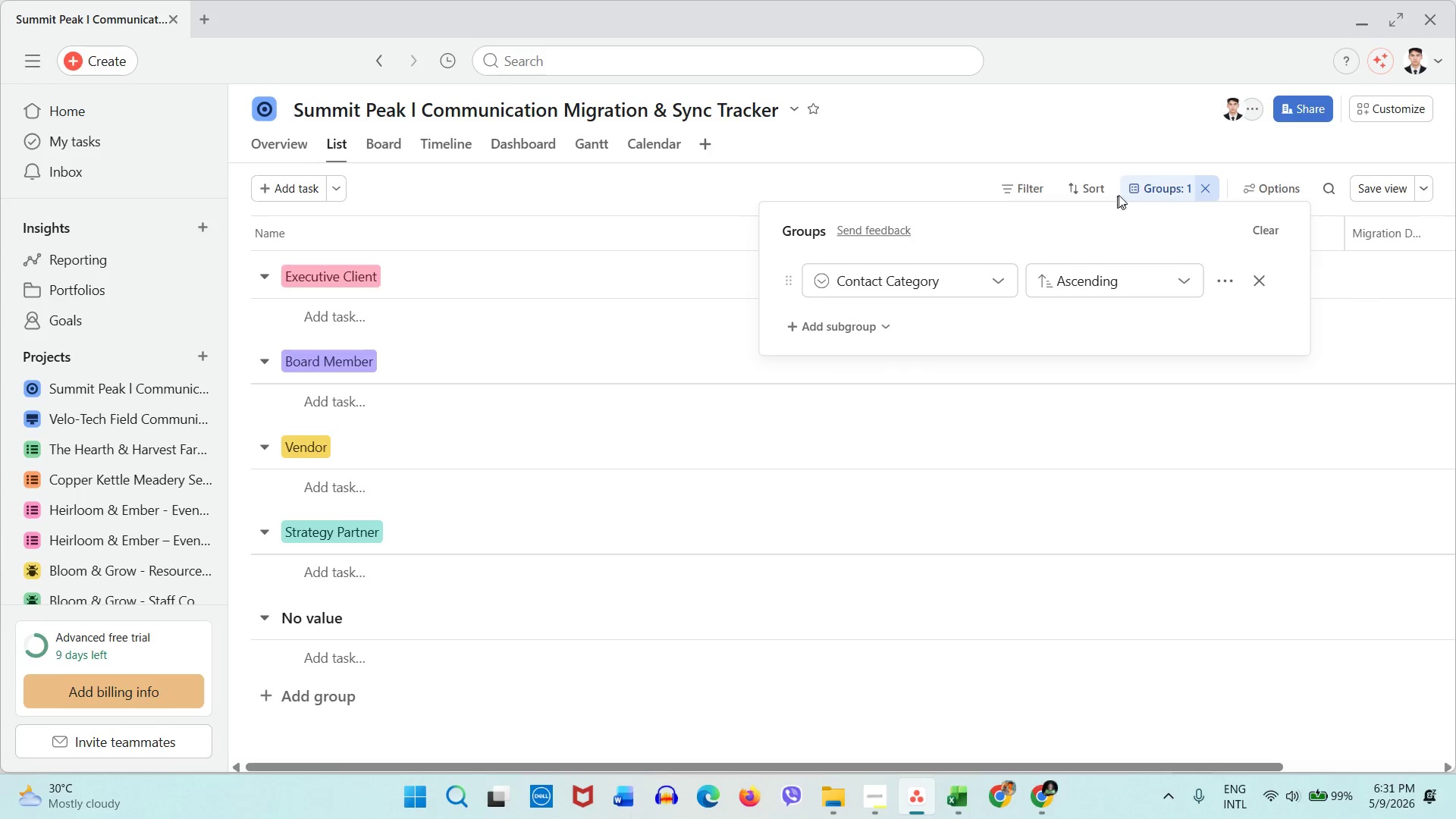 
left_click([1267, 159])
 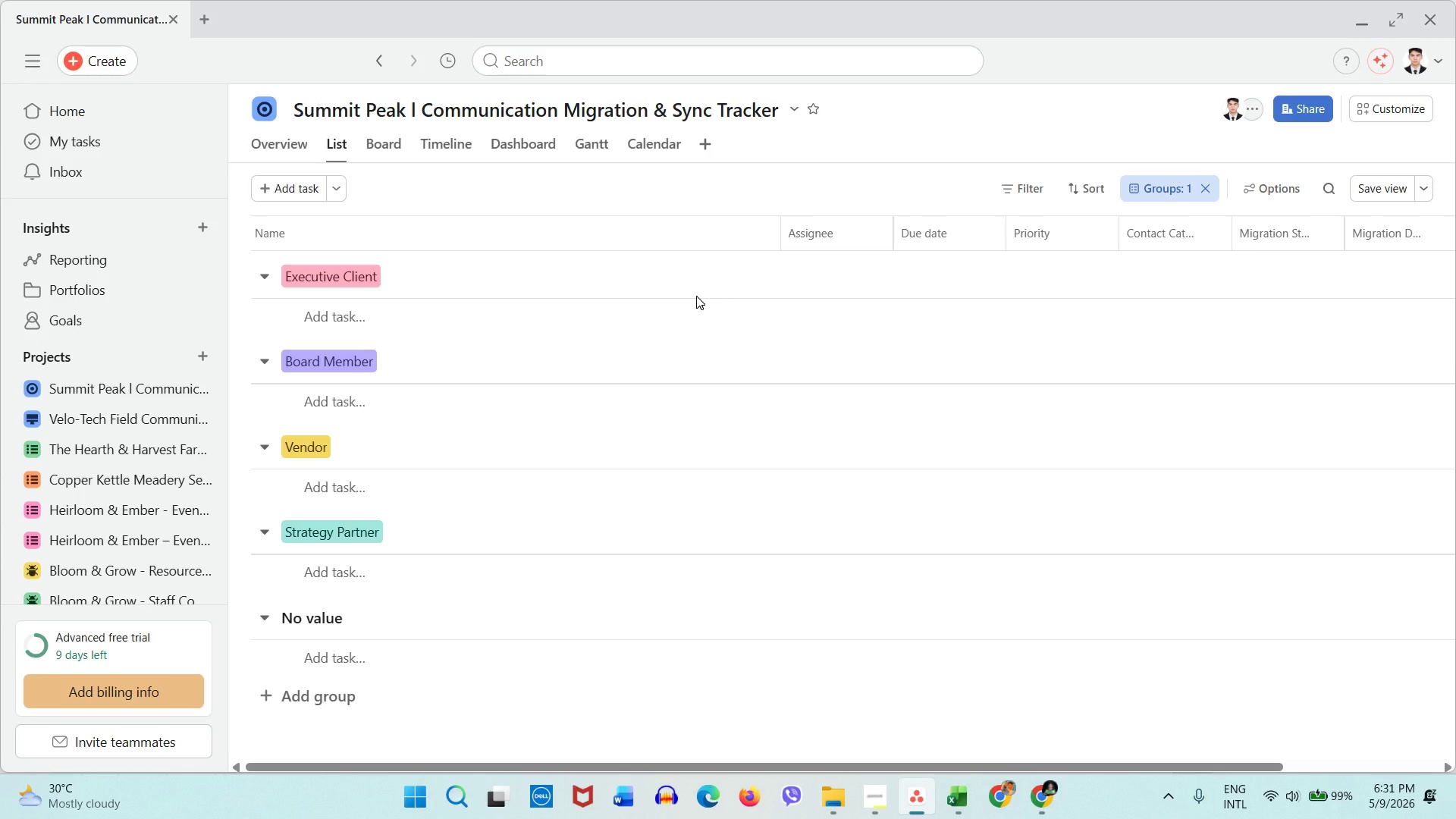 
scroll: coordinate [298, 426], scroll_direction: up, amount: 3.0
 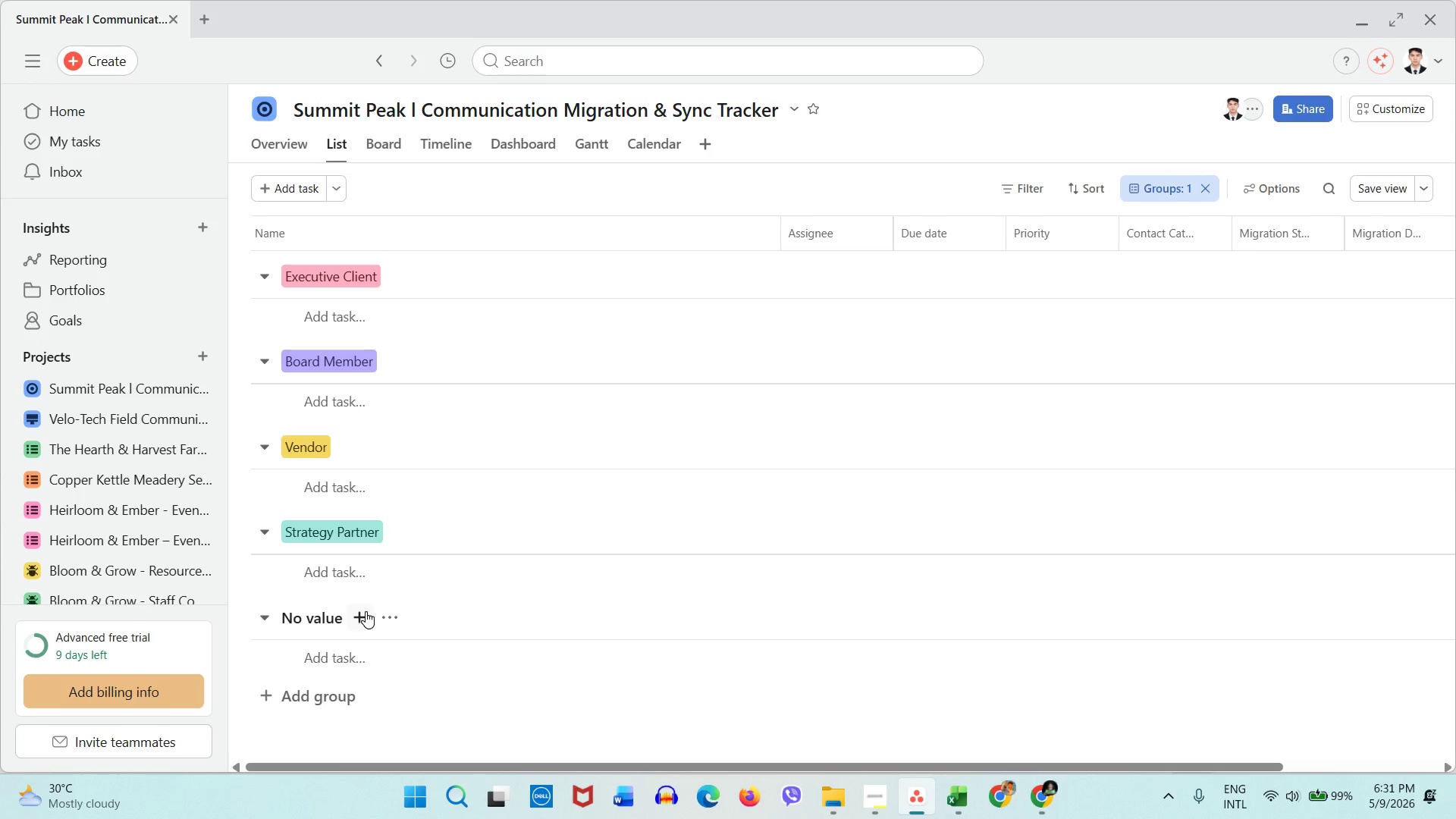 
left_click([388, 618])
 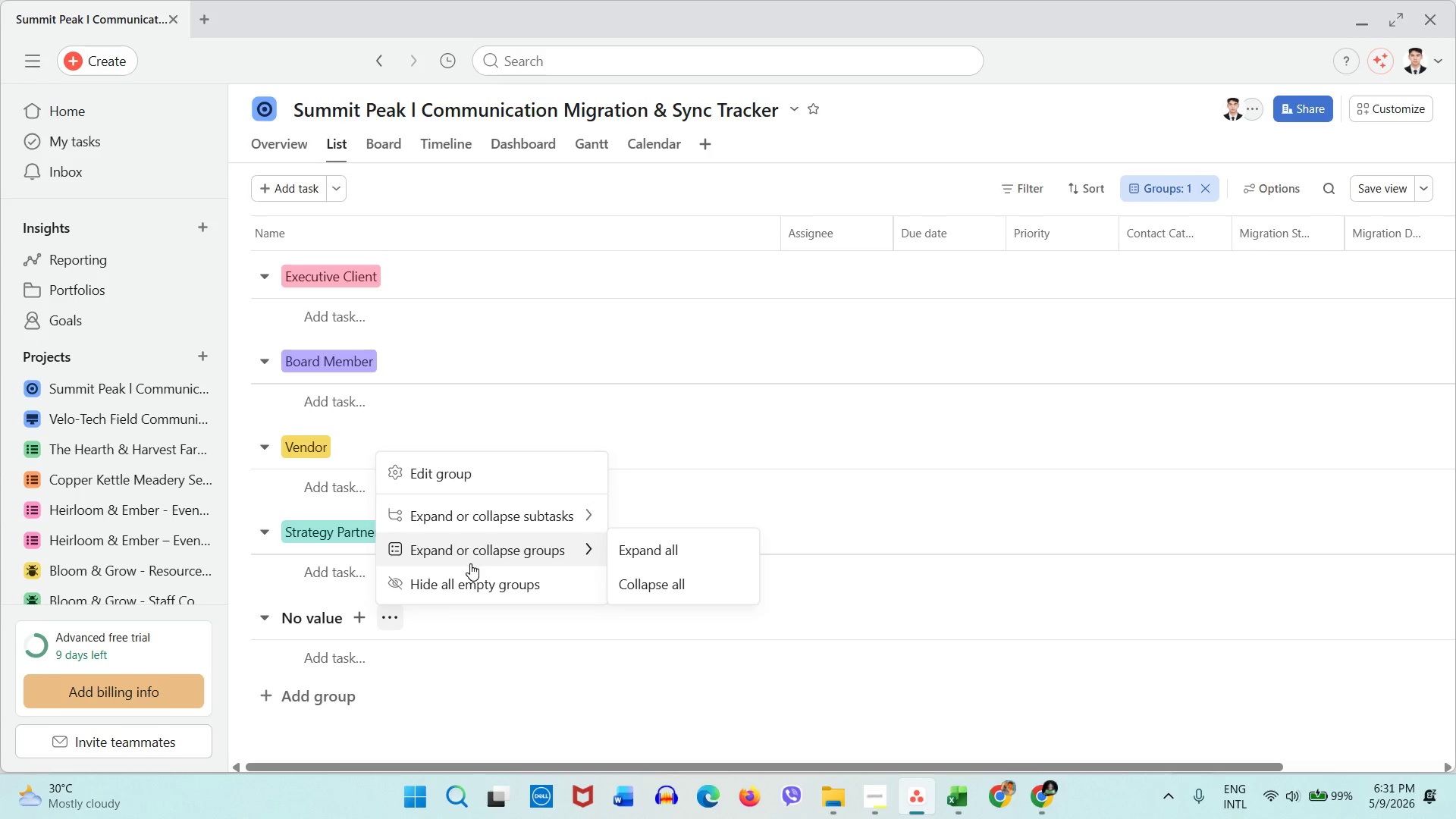 
left_click([472, 587])
 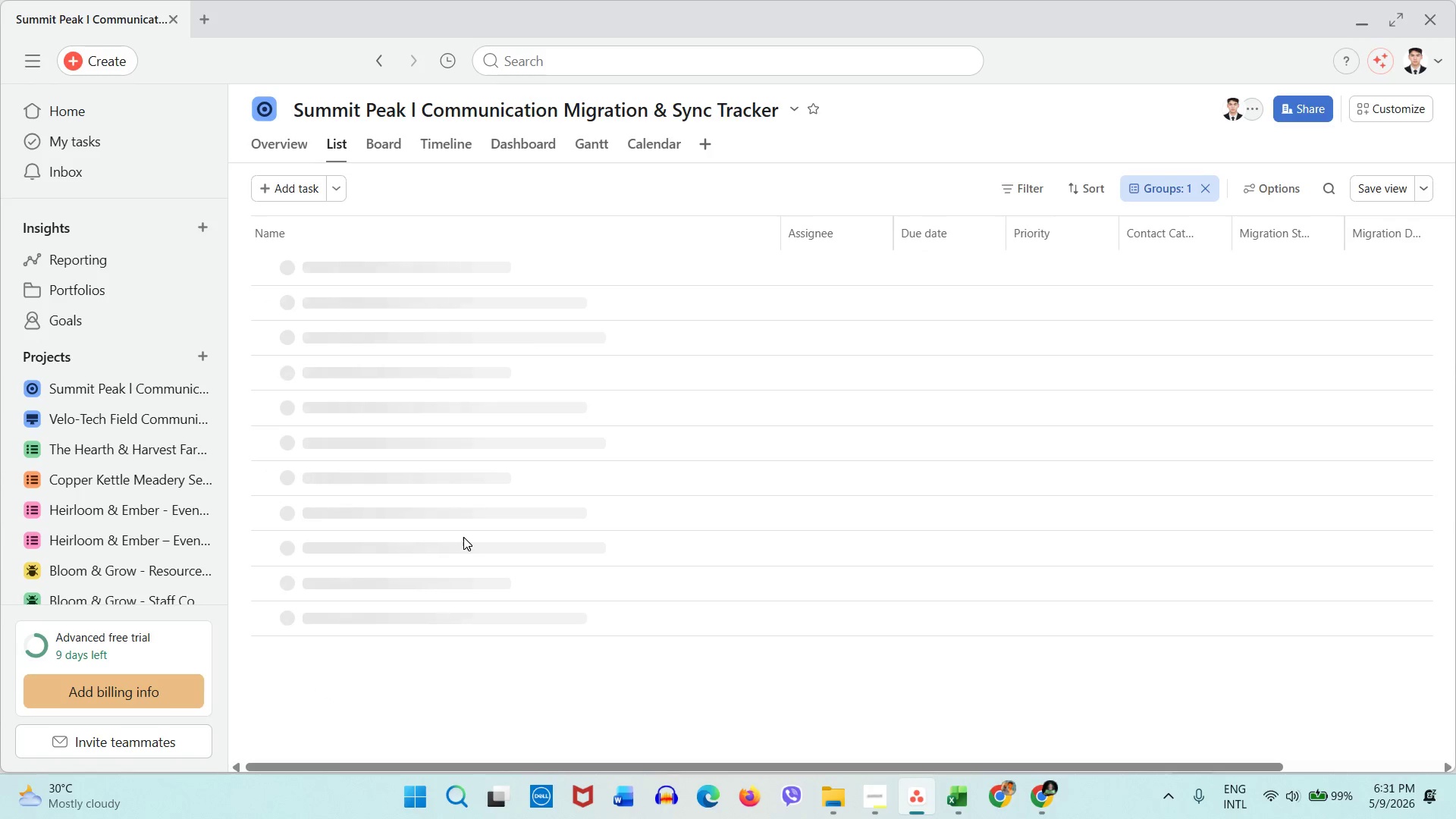 
scroll: coordinate [408, 434], scroll_direction: up, amount: 7.0
 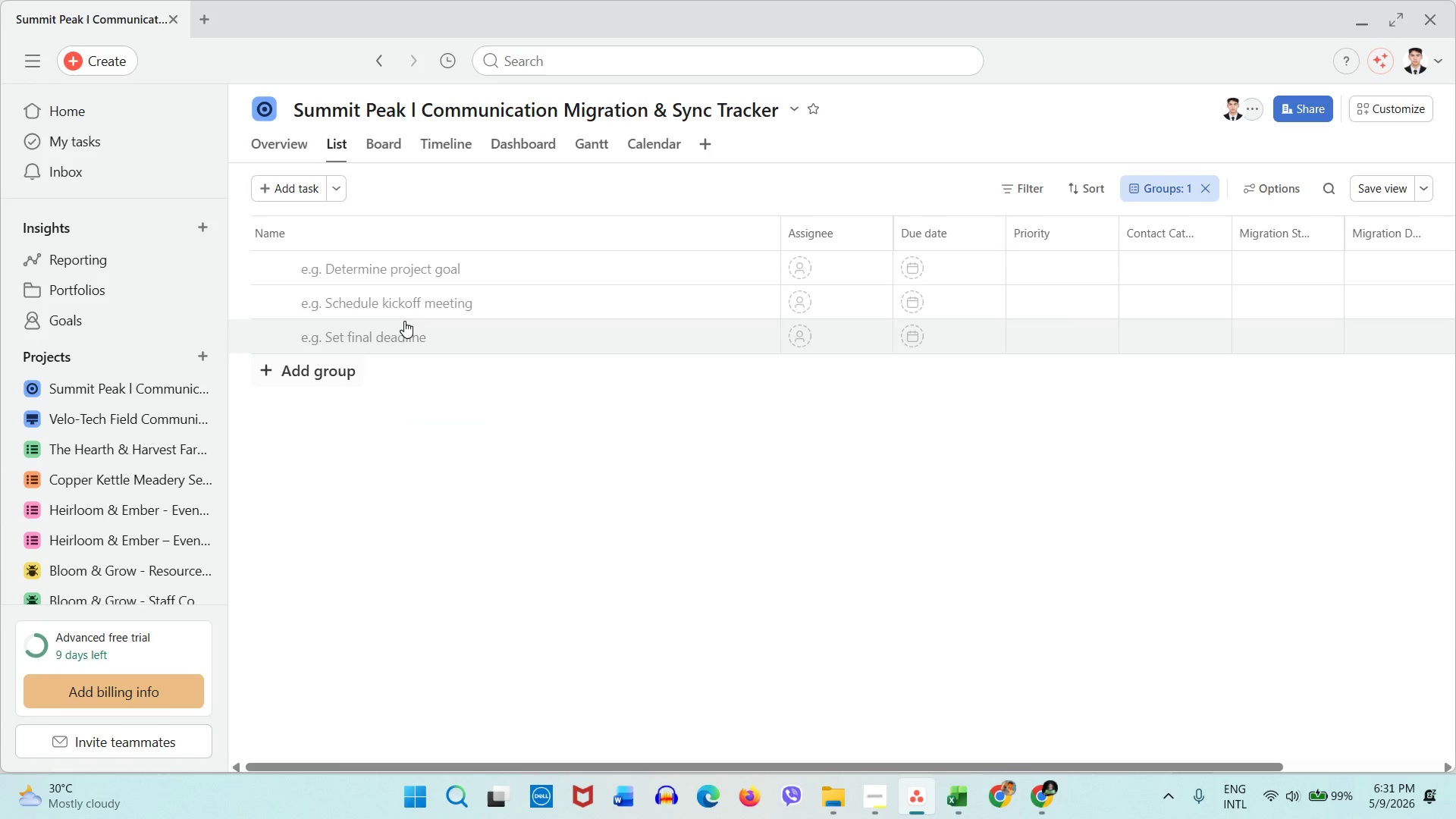 
scroll: coordinate [262, 272], scroll_direction: down, amount: 2.0
 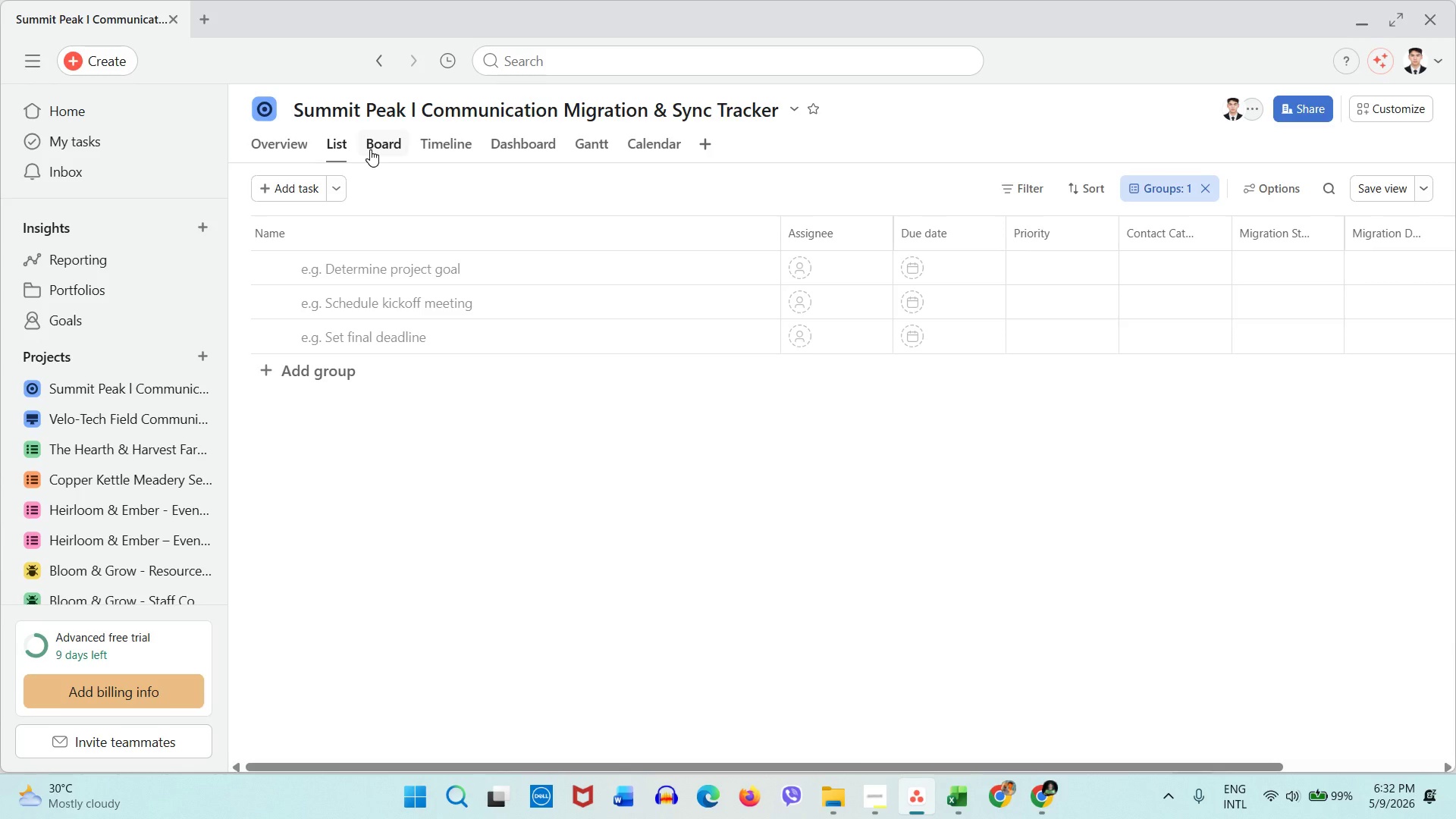 
left_click([370, 149])
 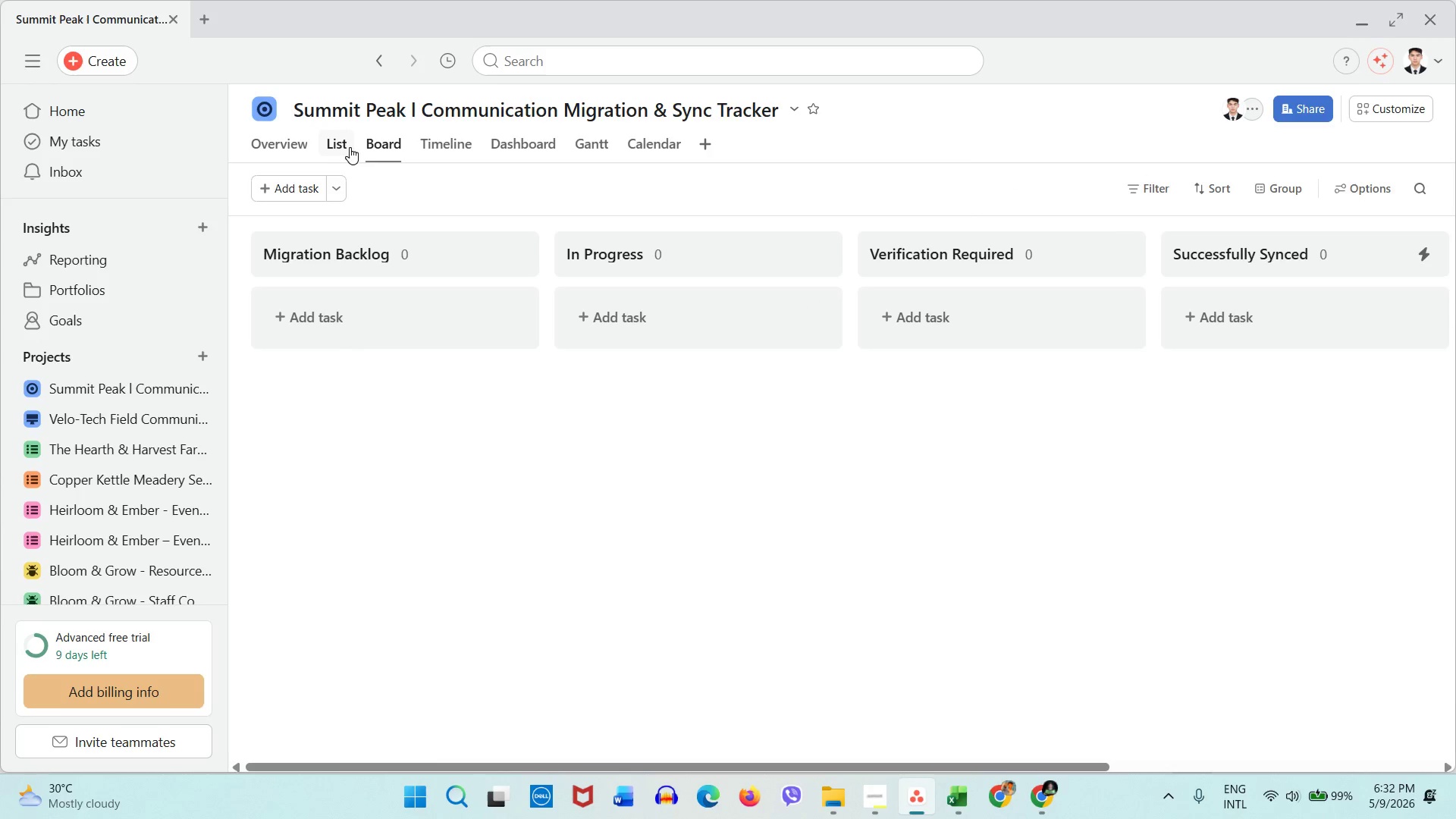 
left_click([341, 146])
 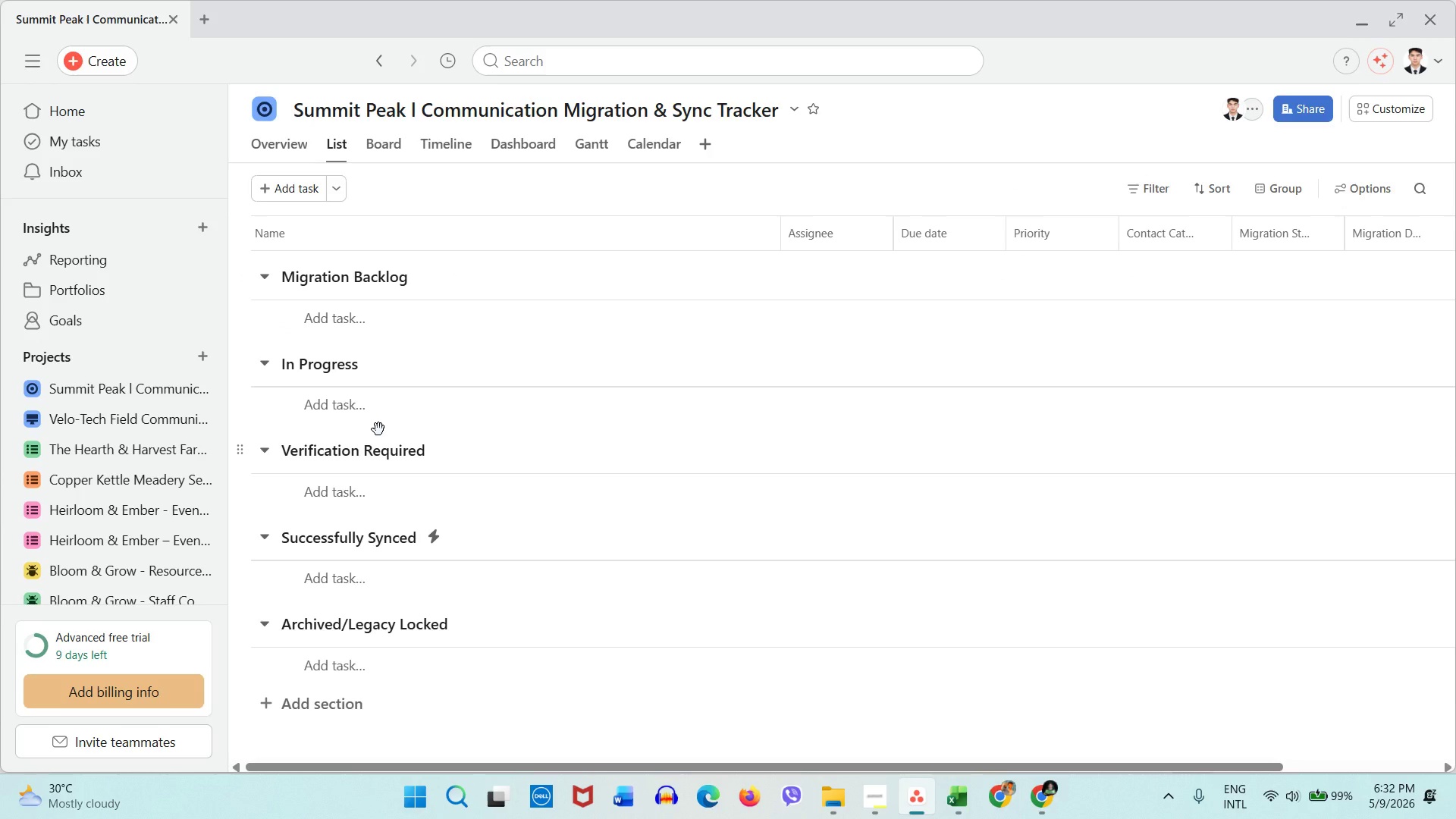 
scroll: coordinate [396, 475], scroll_direction: none, amount: 0.0
 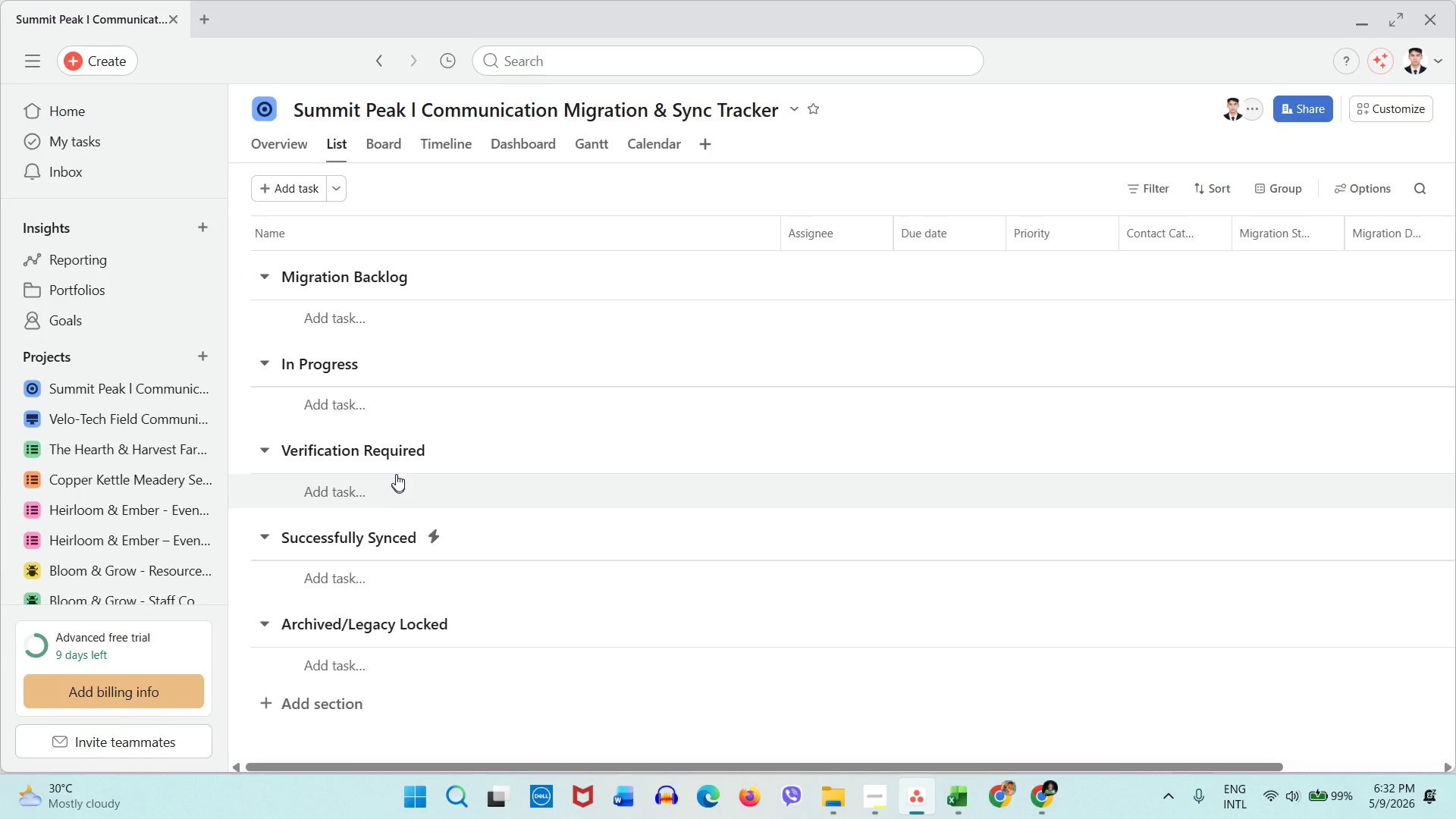 
wait(8.16)
 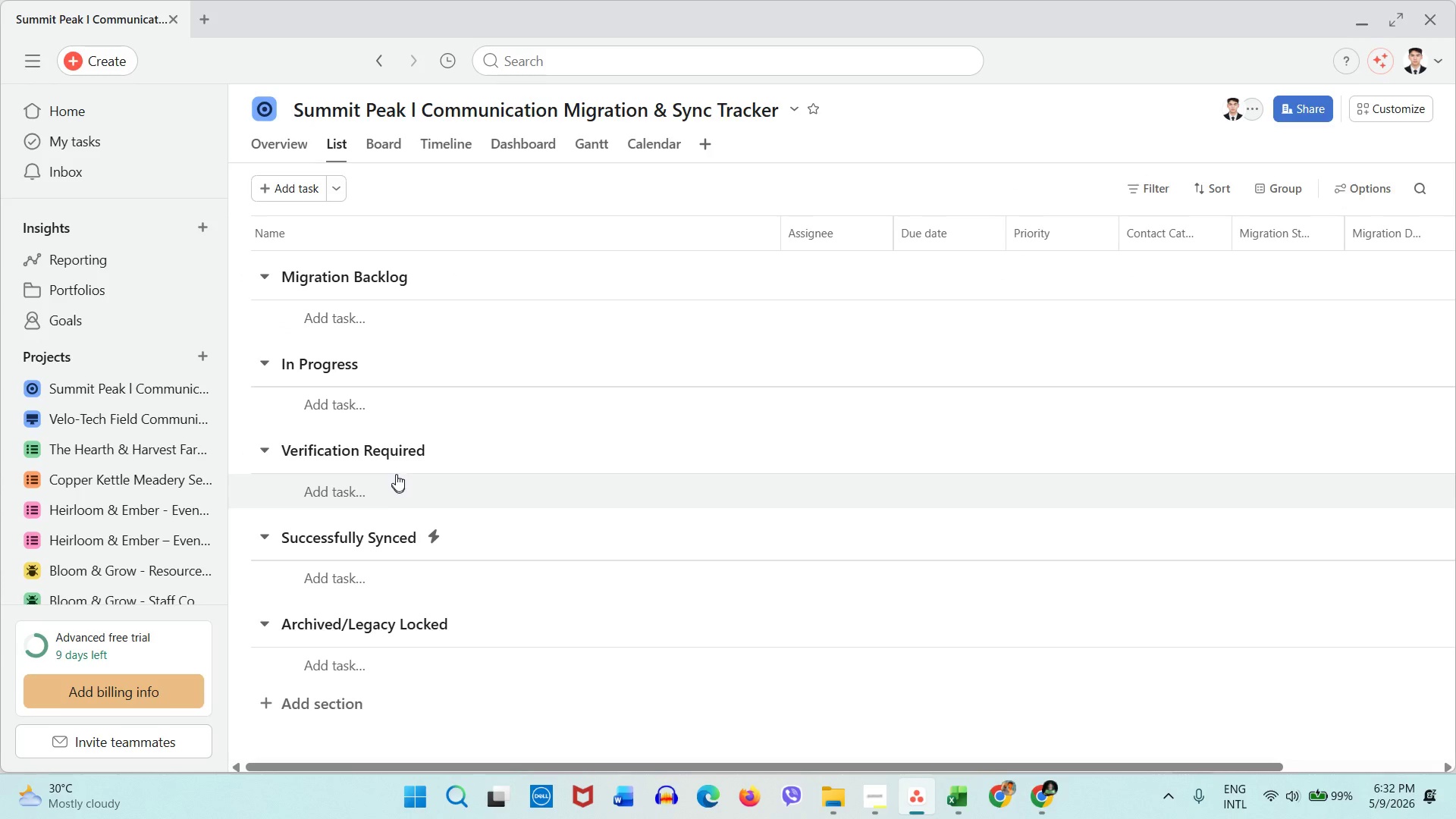 
left_click([400, 152])
 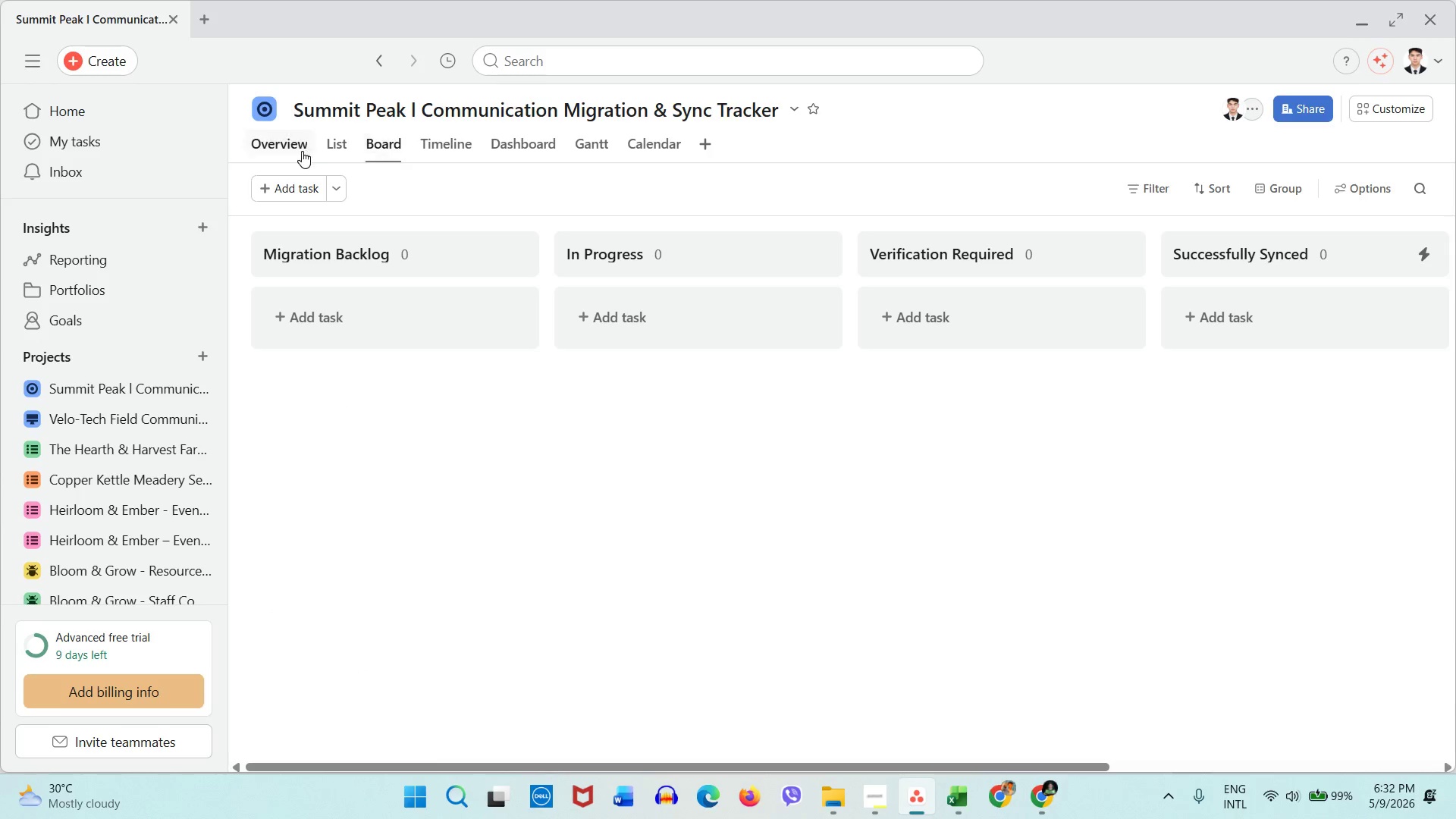 
left_click([334, 143])
 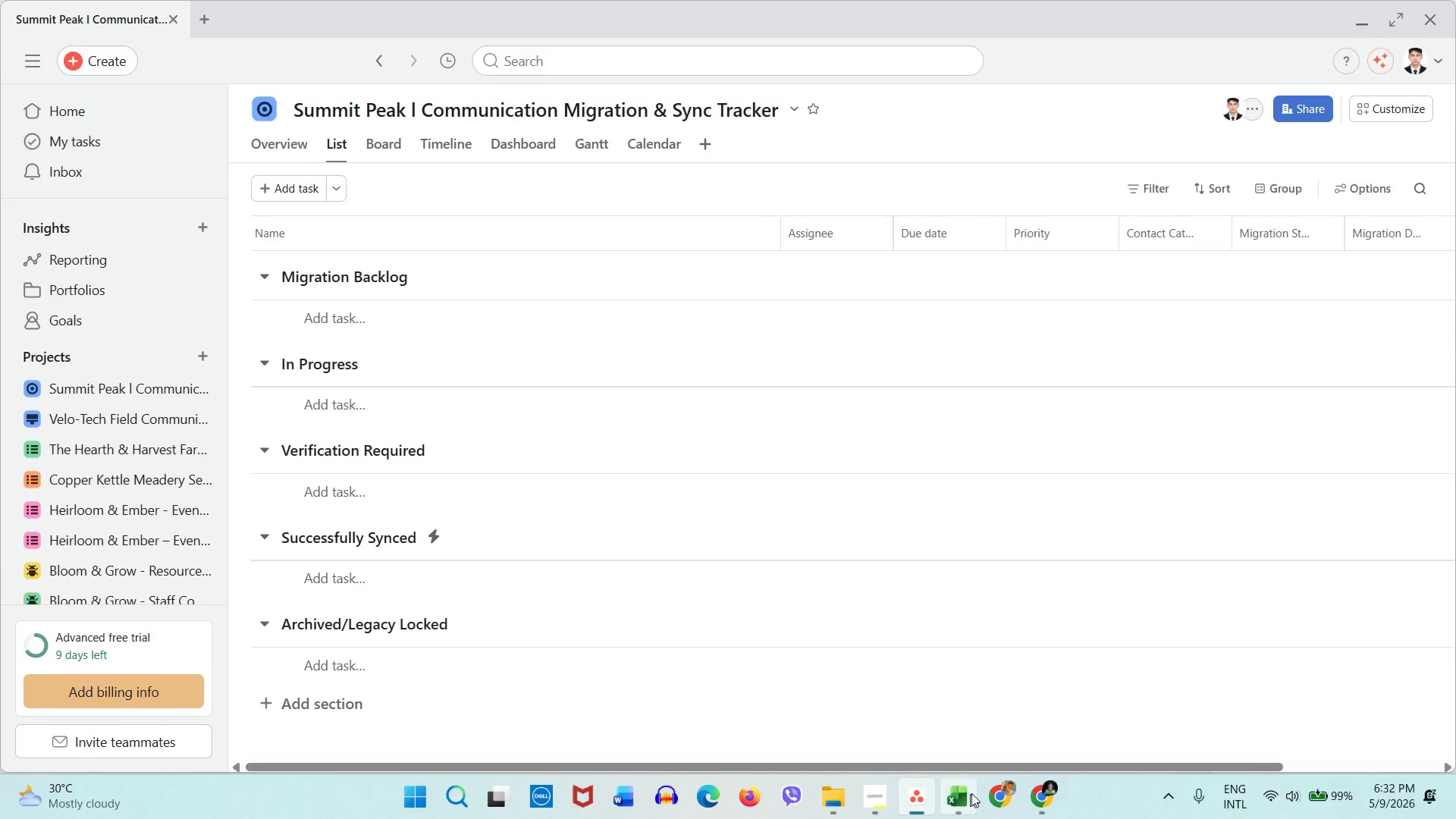 
left_click([971, 789])
 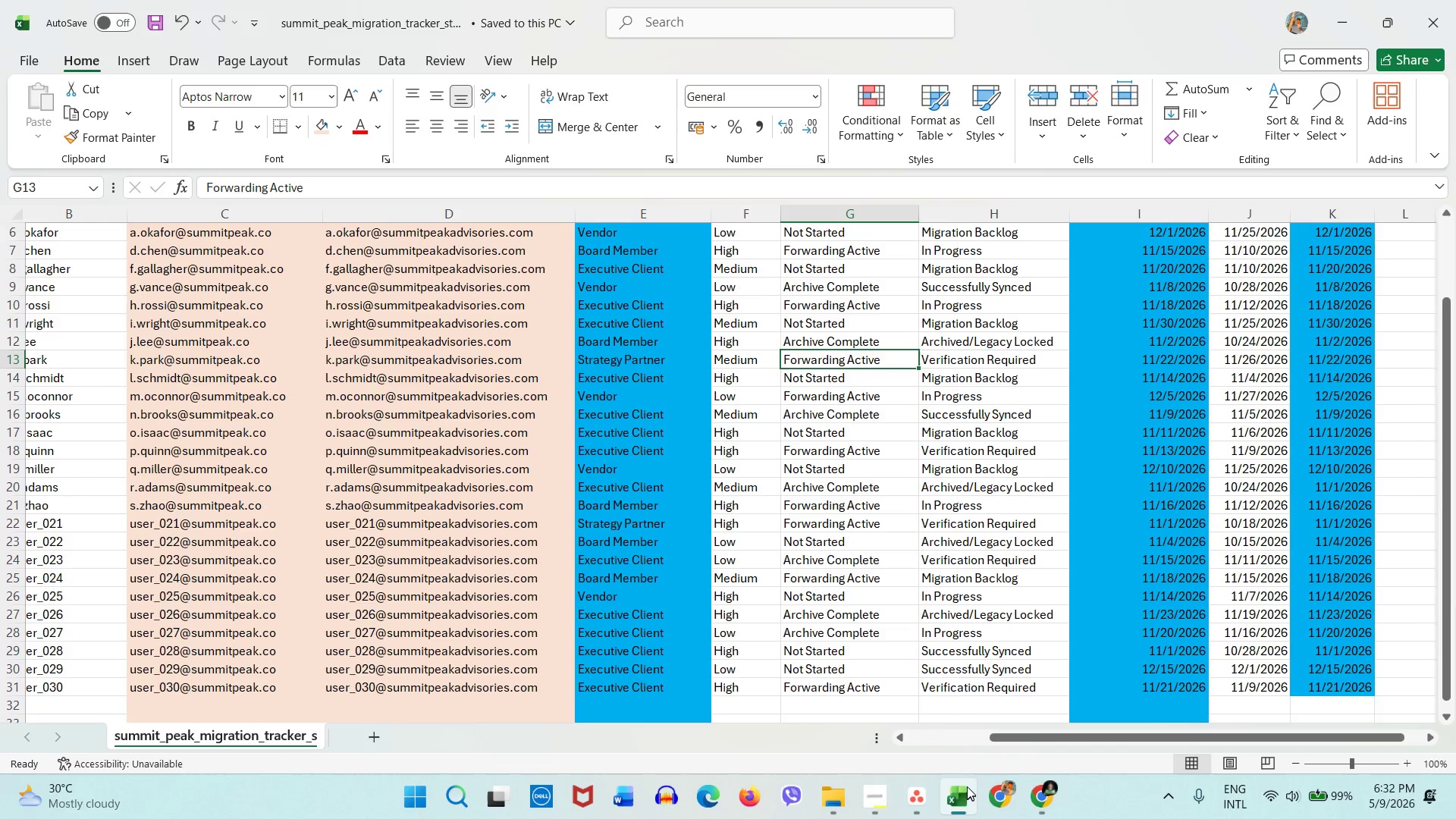 
scroll: coordinate [863, 576], scroll_direction: up, amount: 5.0
 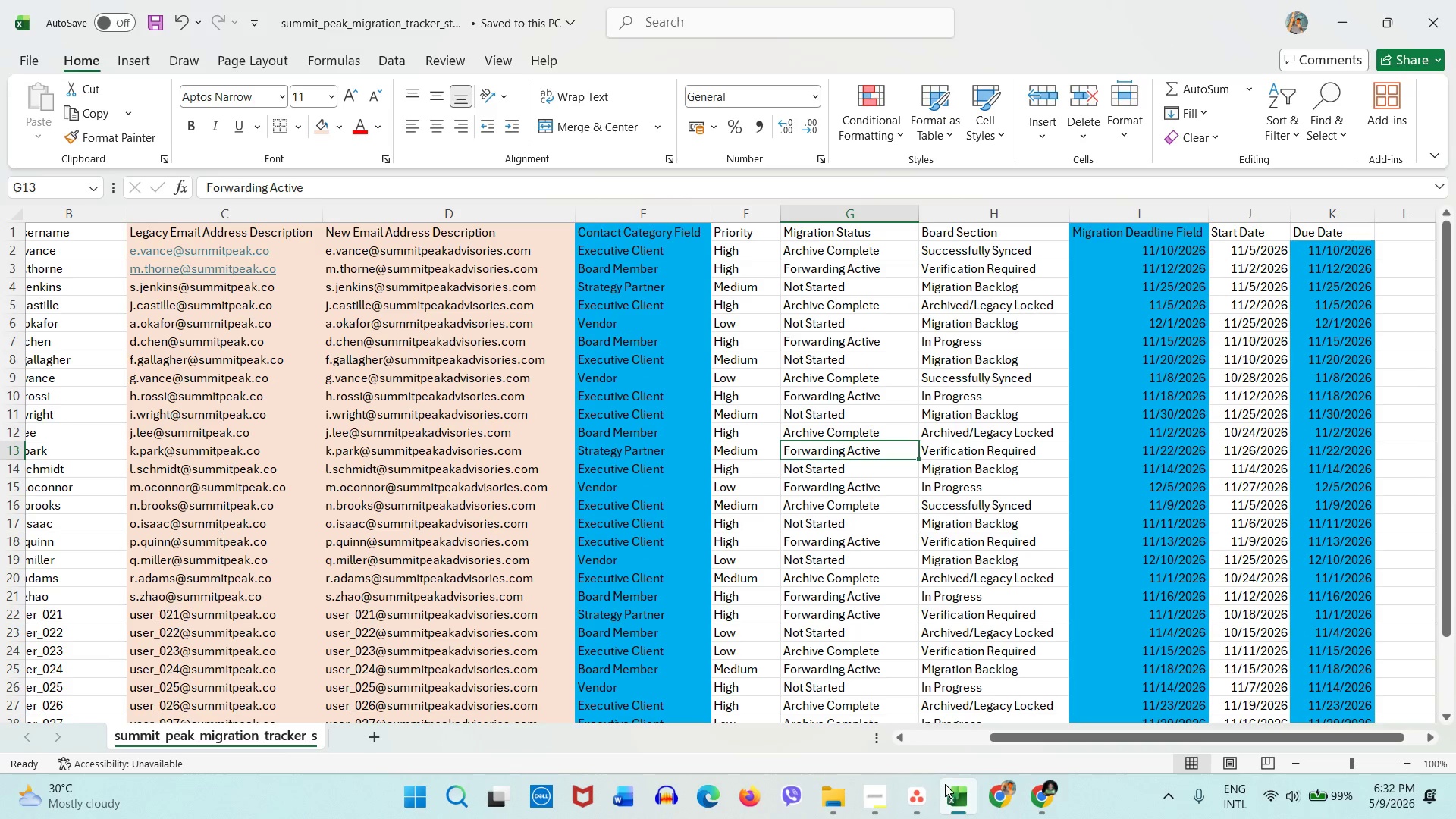 
left_click([928, 799])
 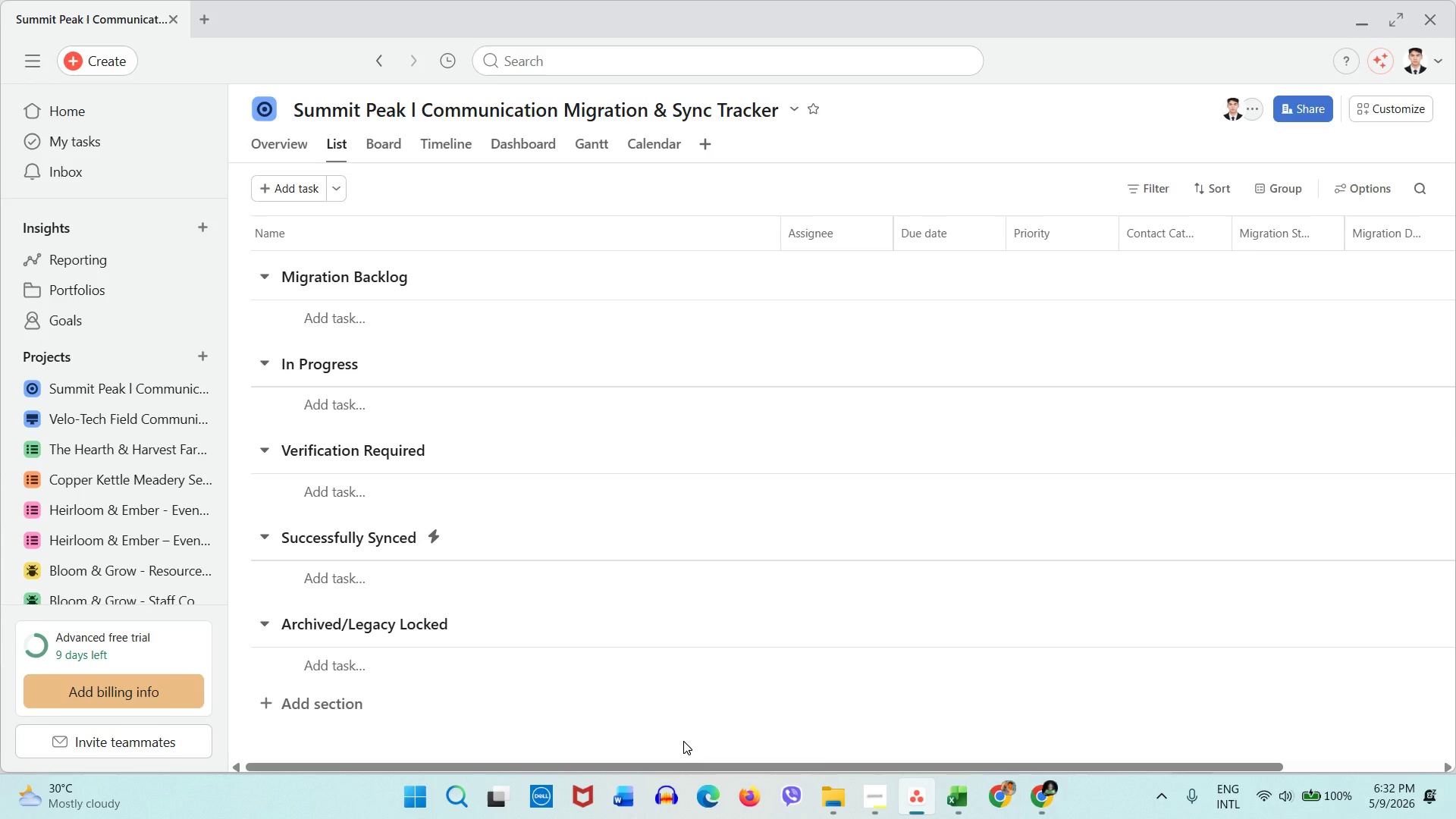 
wait(40.66)
 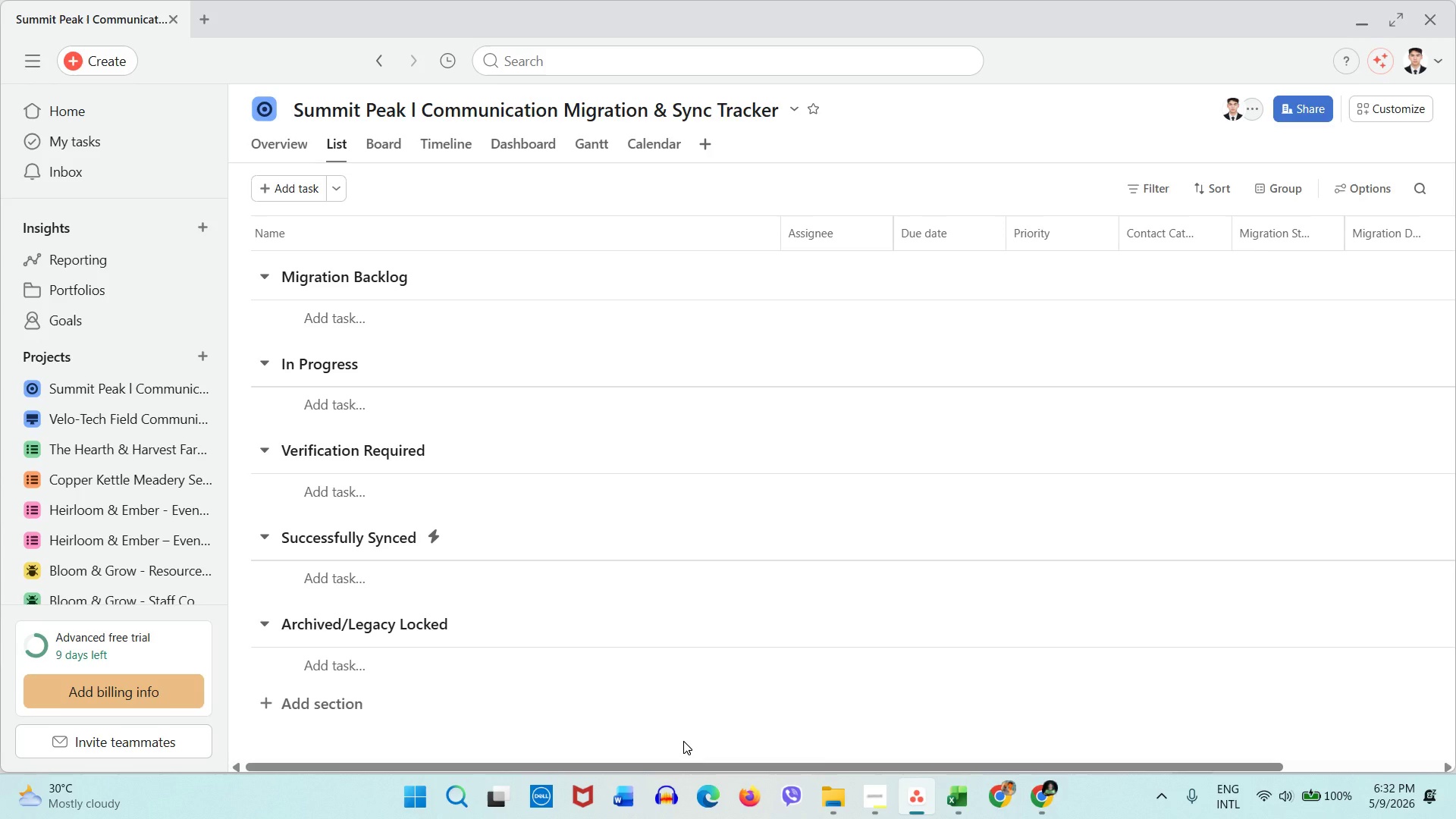 
mouse_move([719, 777])
 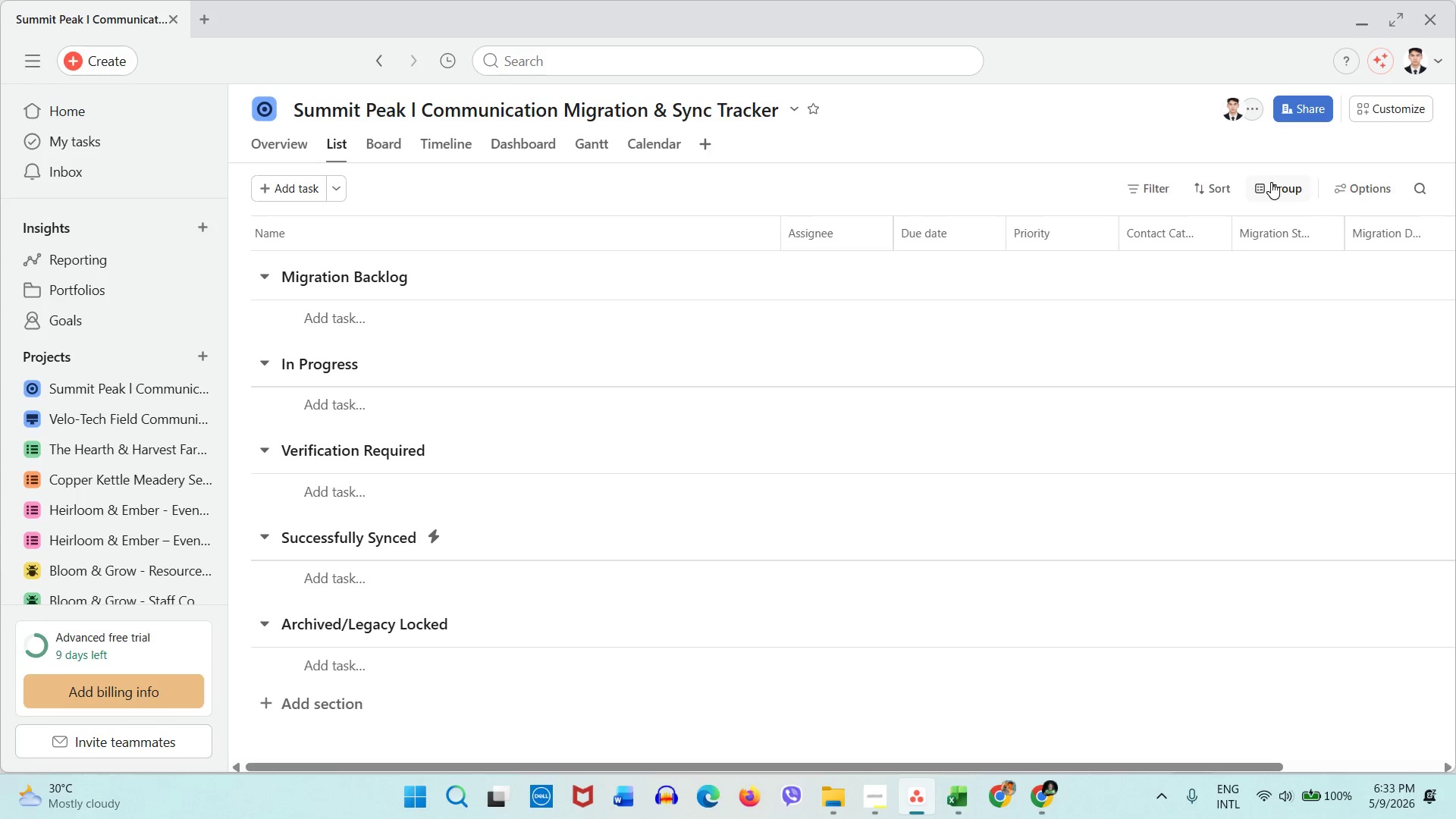 
left_click([1271, 183])
 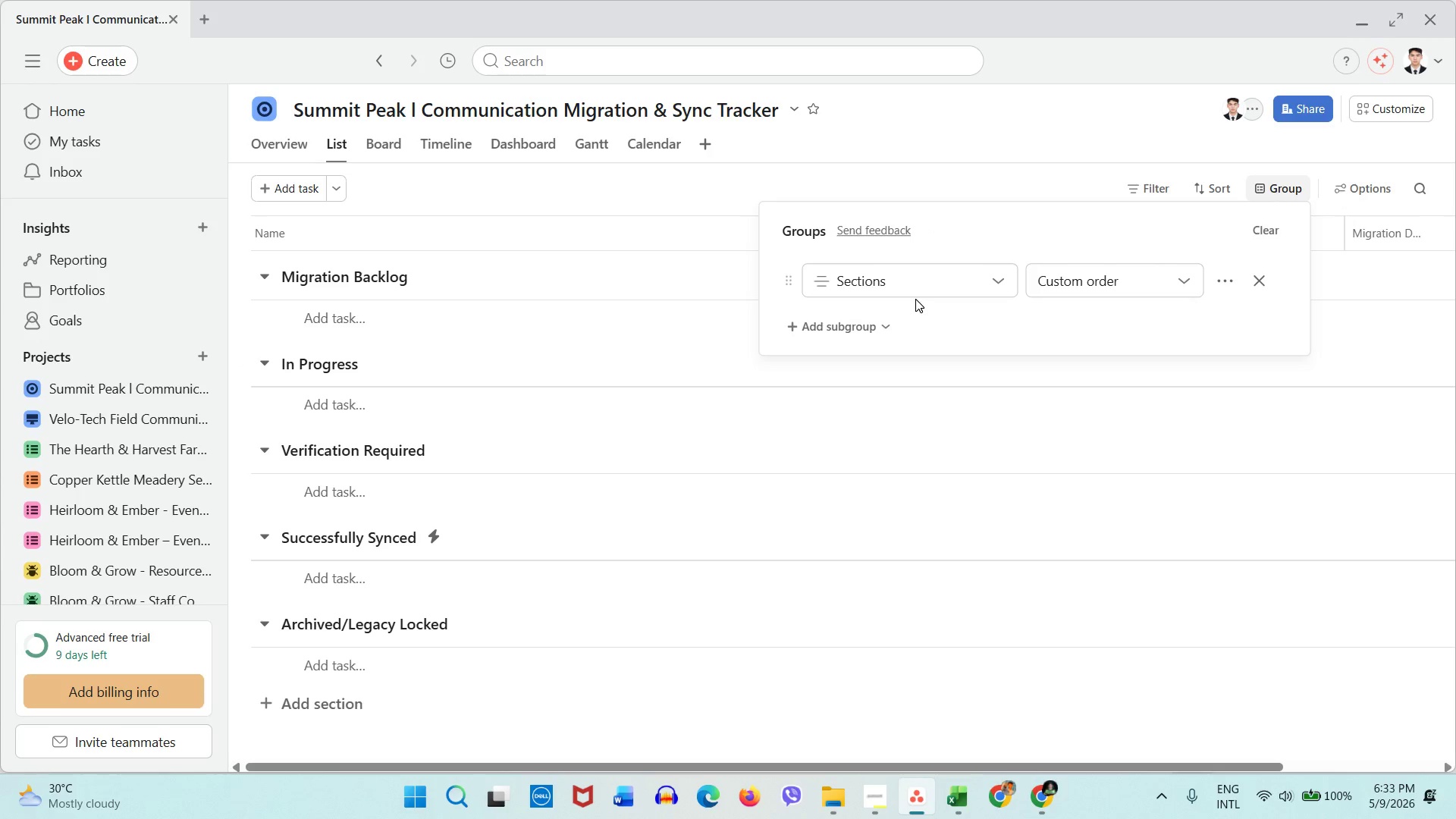 
double_click([916, 262])
 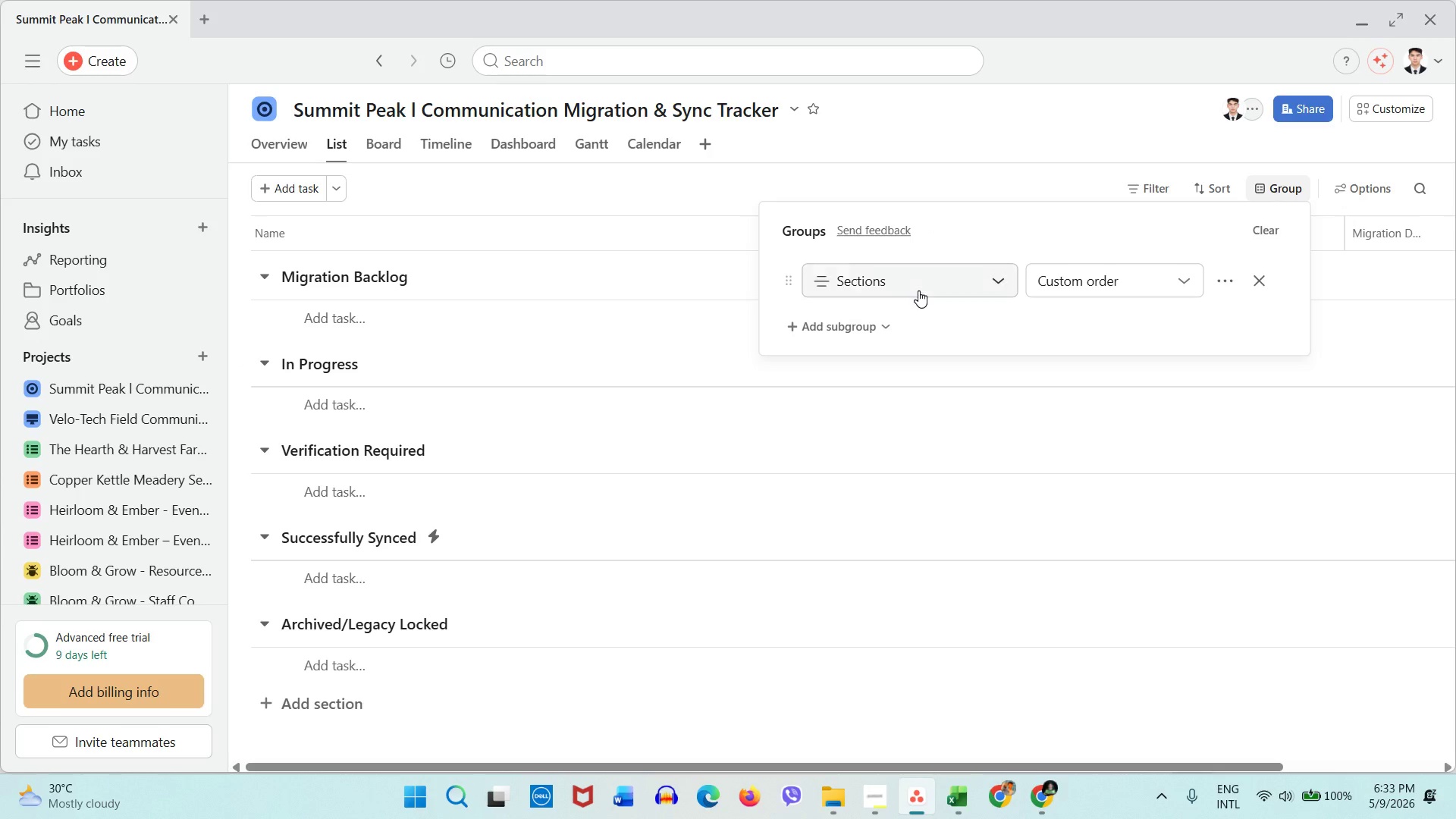 
left_click([918, 290])
 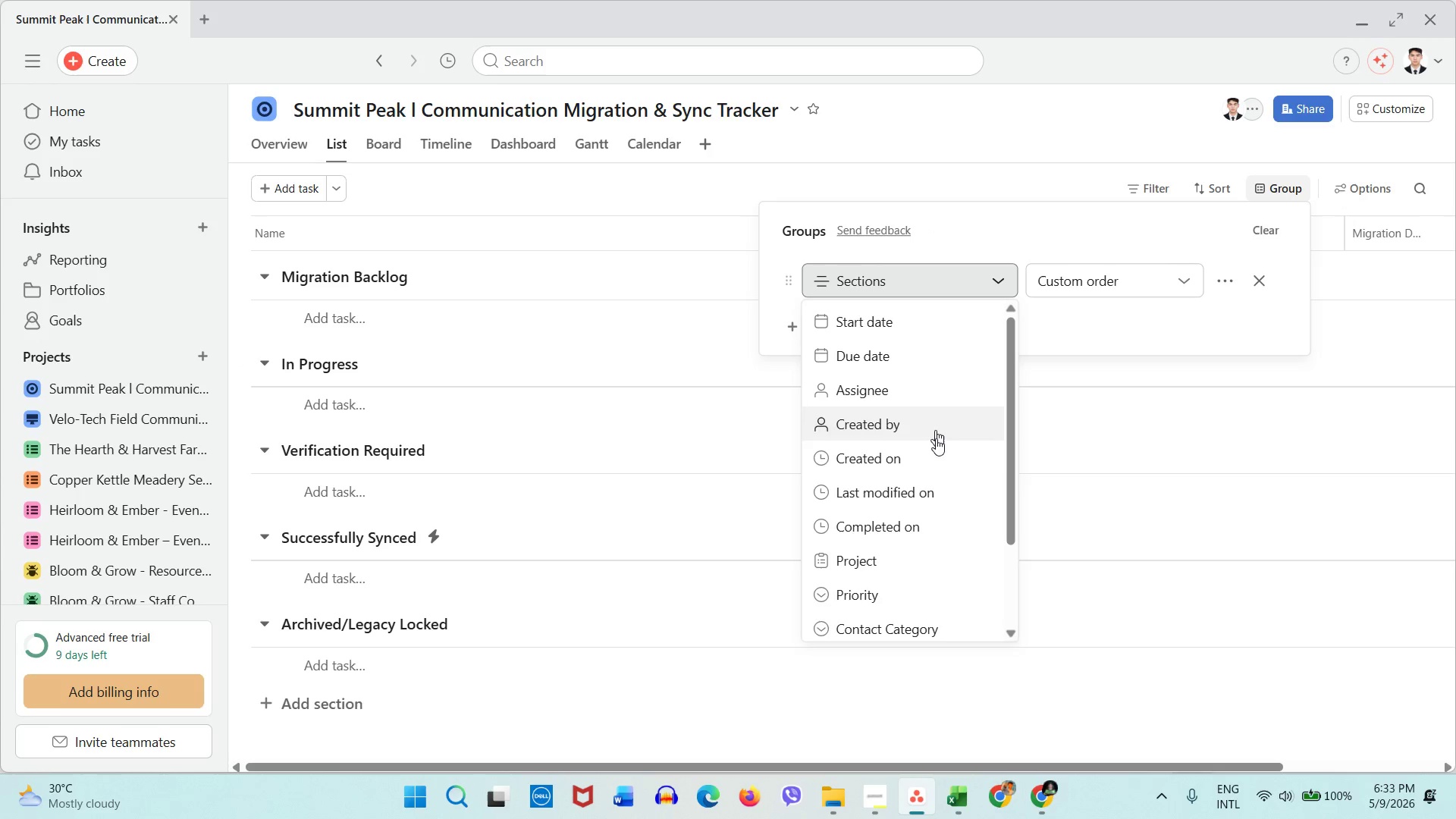 
left_click([879, 613])
 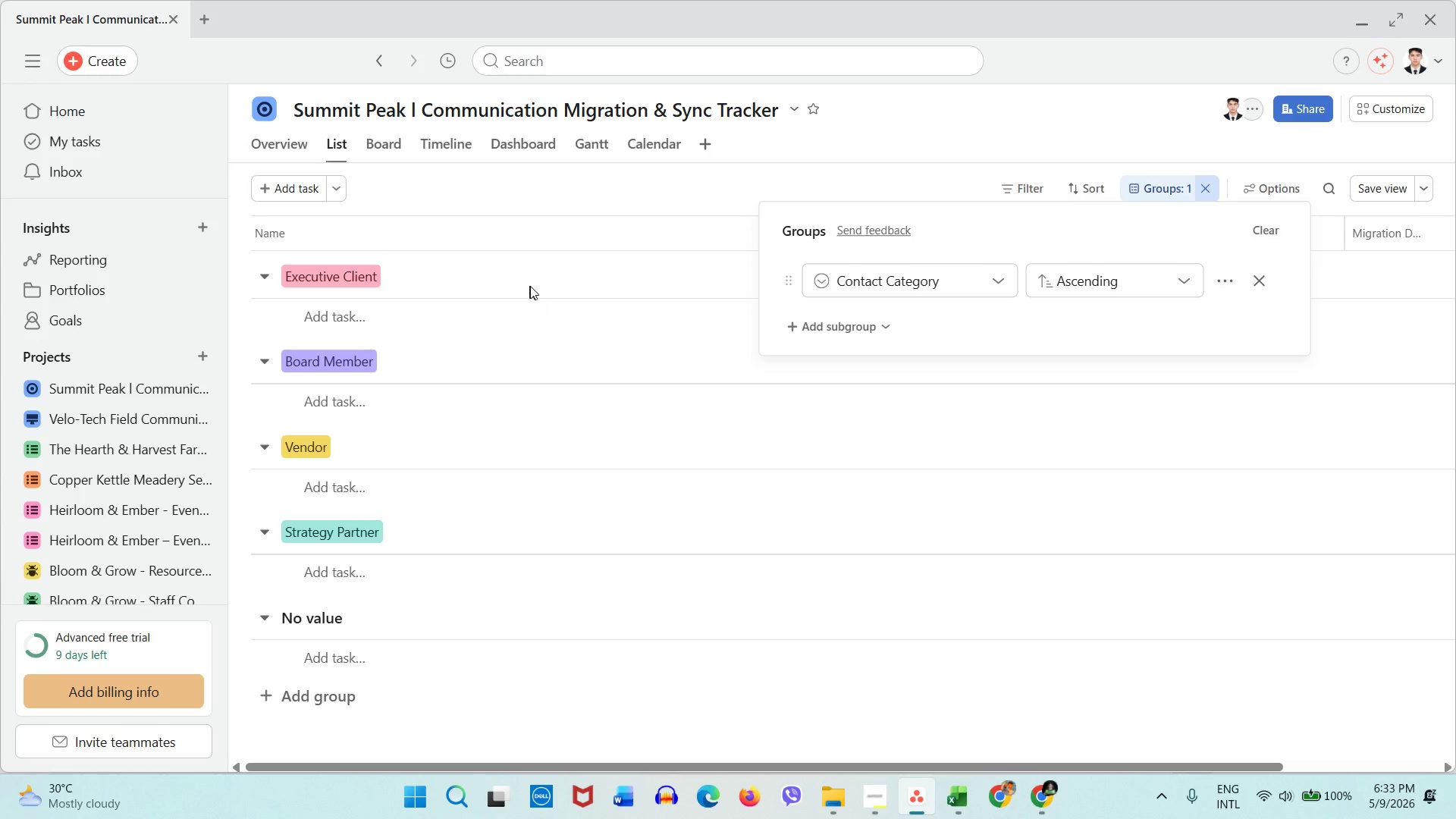 
left_click([531, 281])
 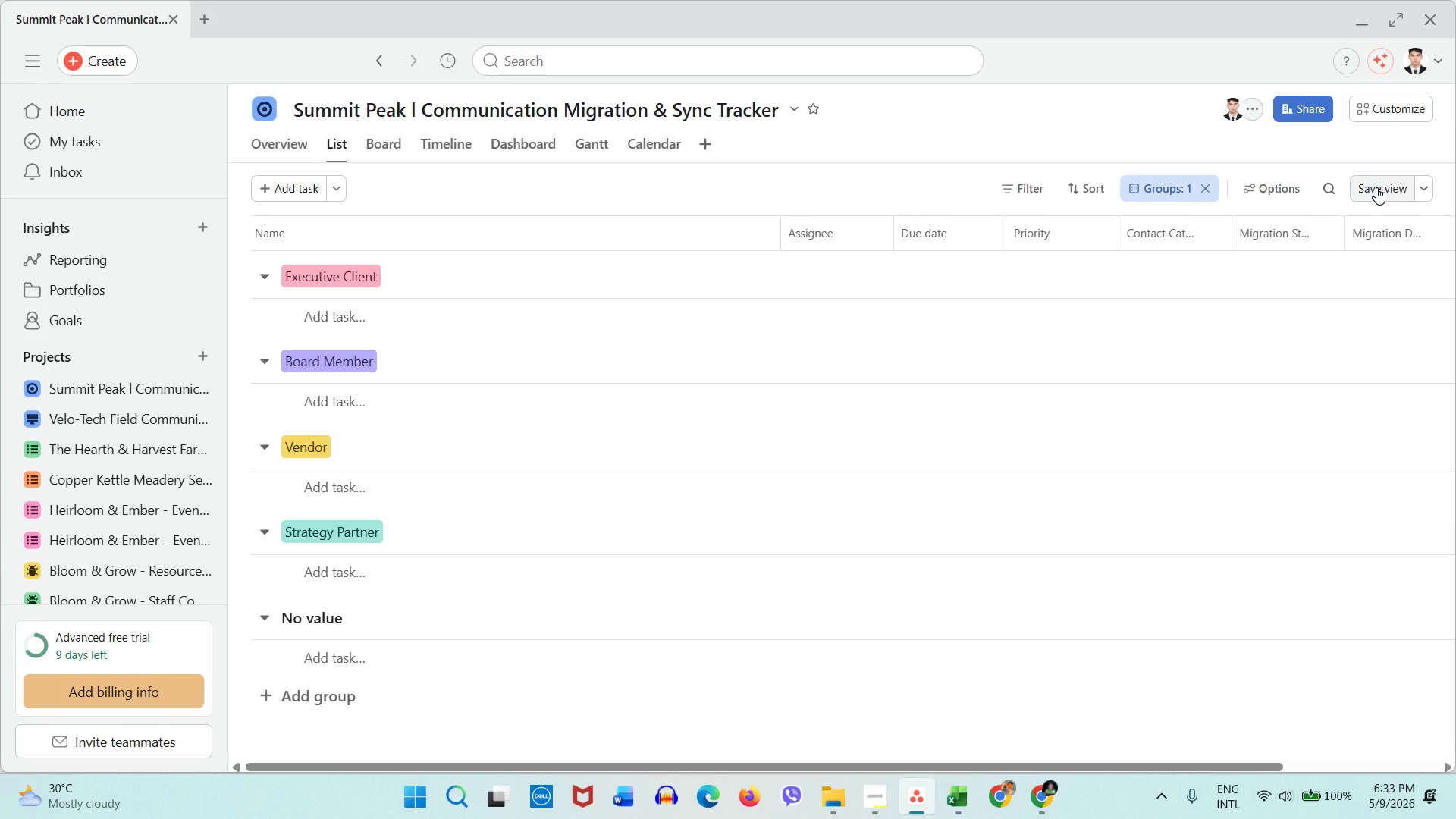 
left_click([1376, 187])
 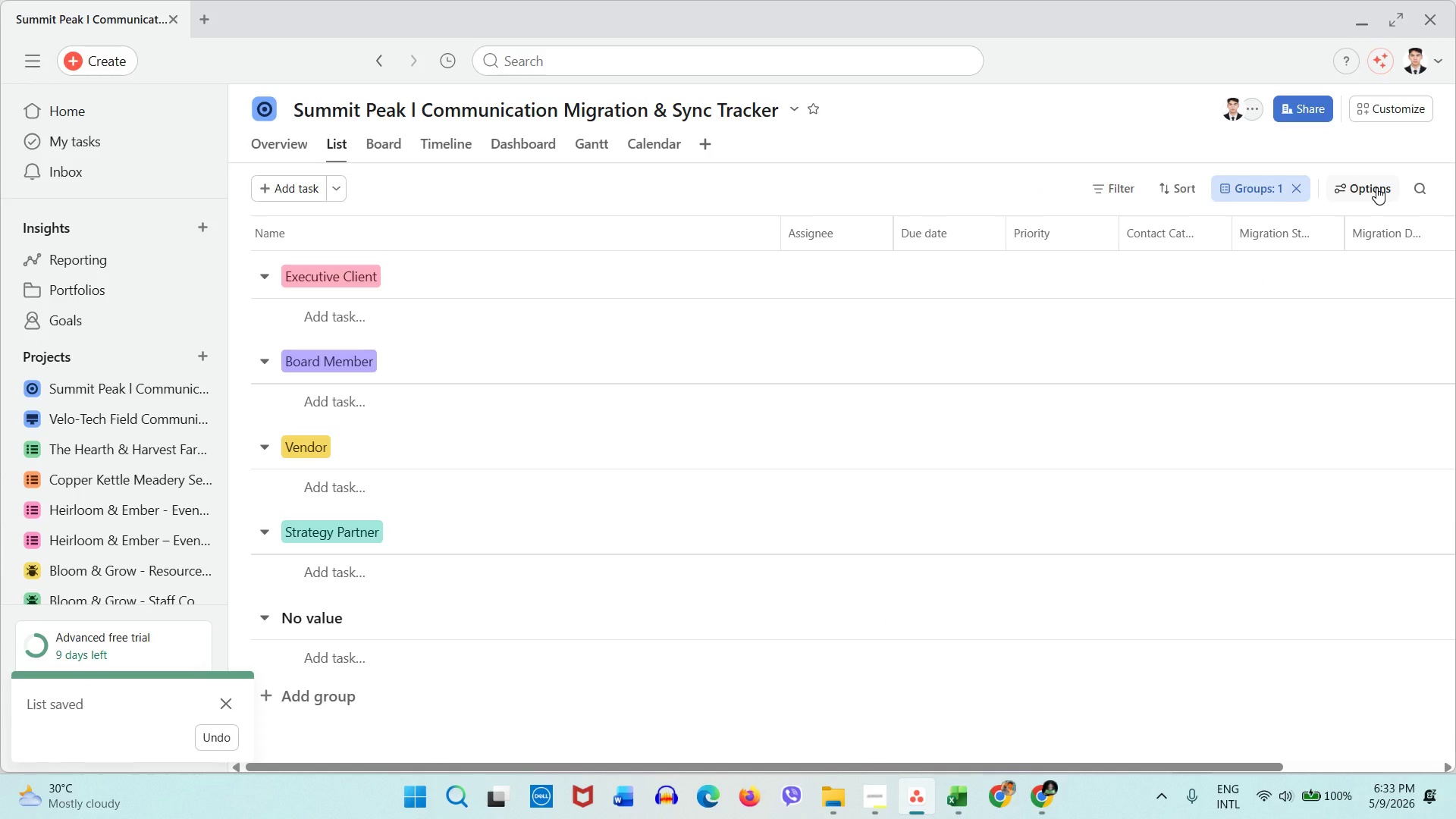 
wait(9.7)
 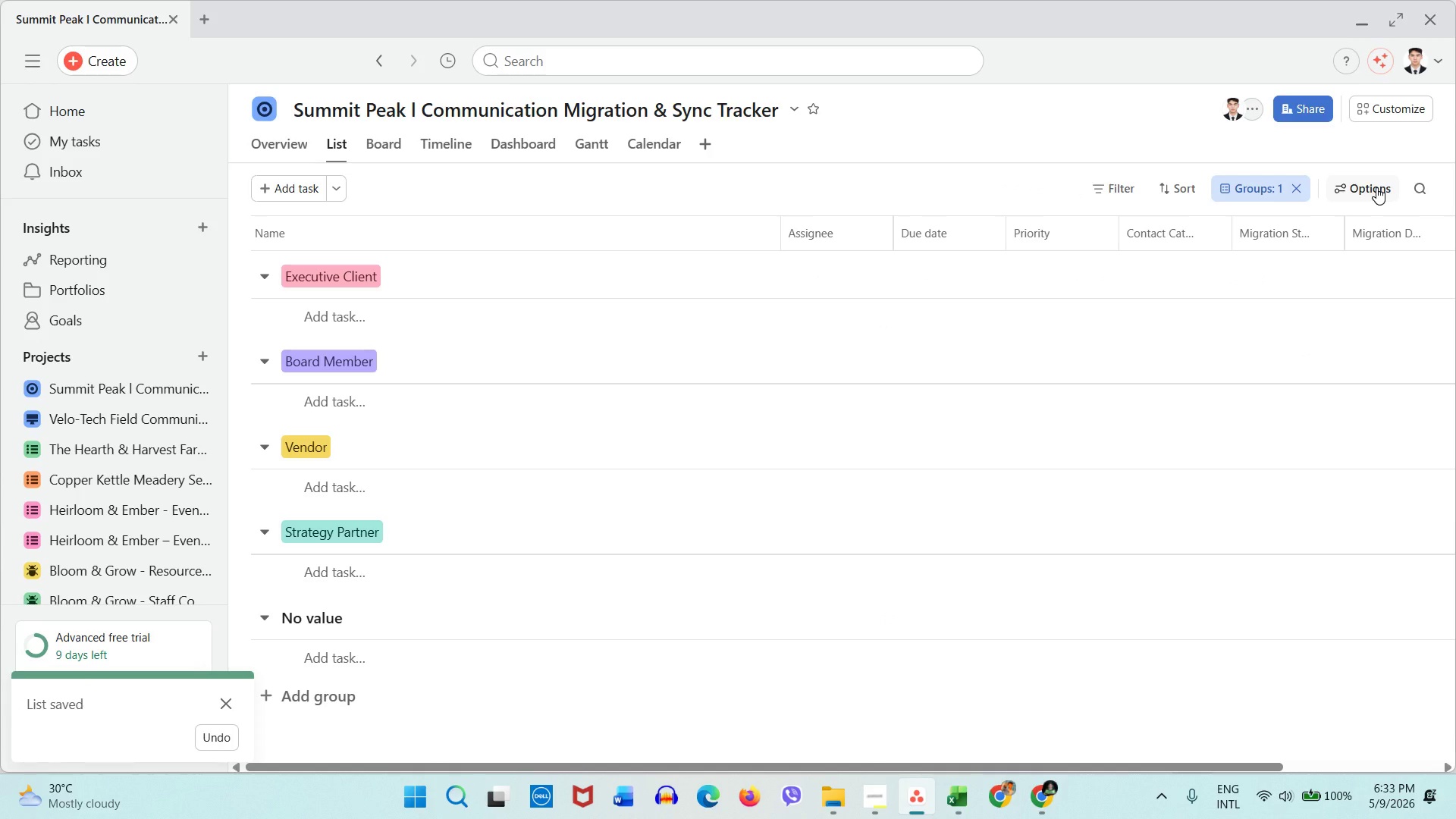 
left_click([385, 147])
 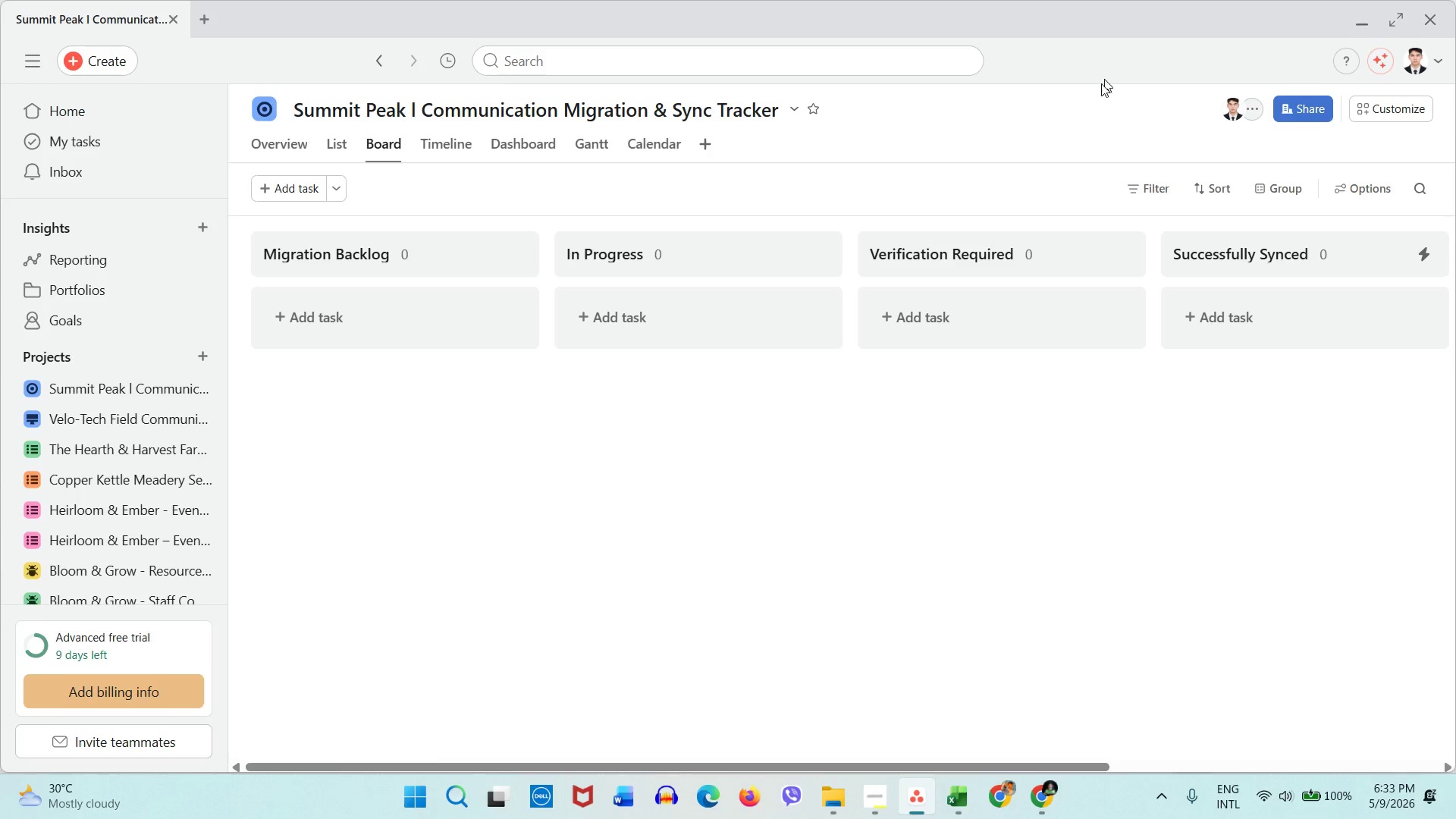 
wait(13.83)
 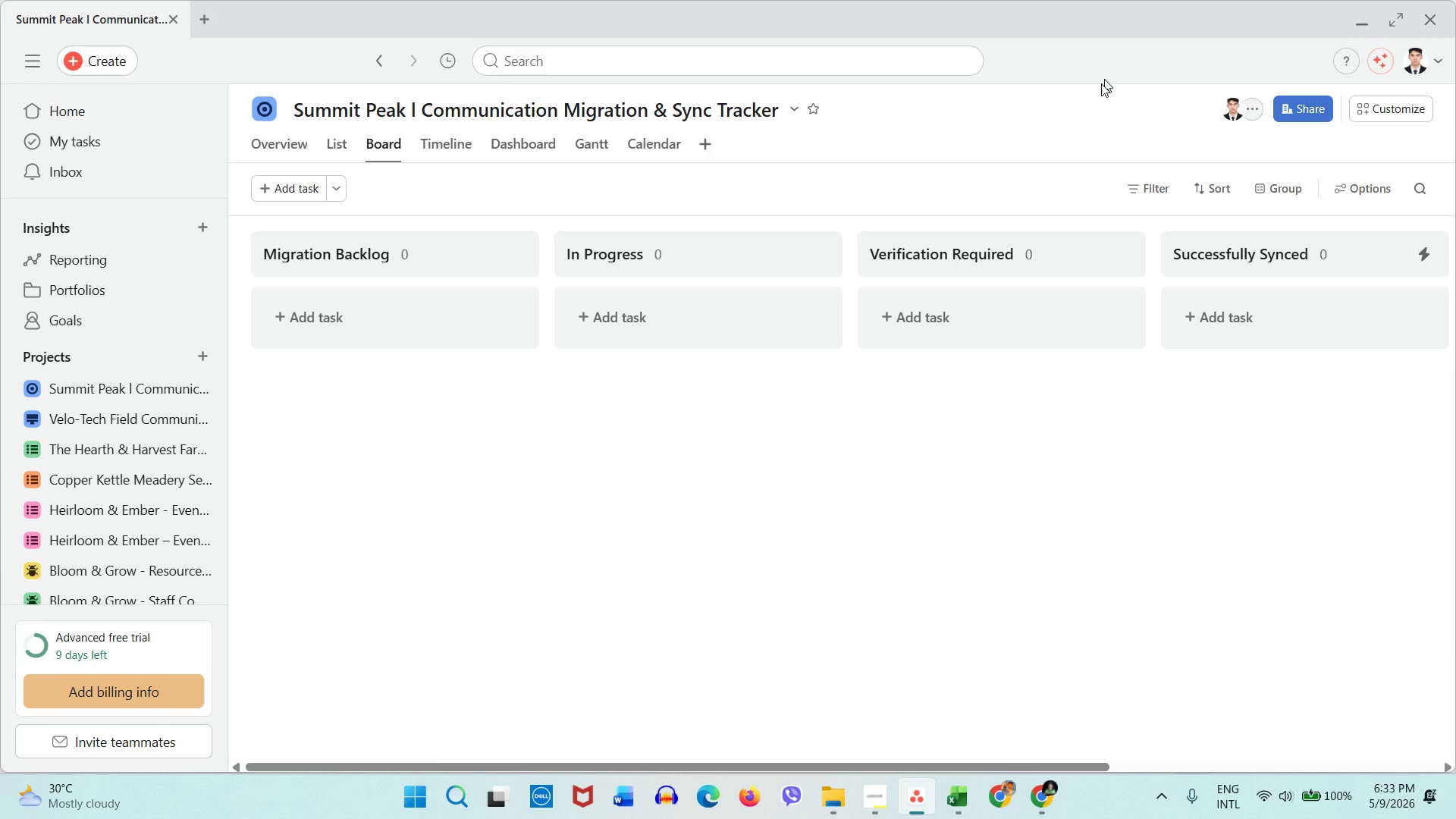 
left_click([1288, 186])
 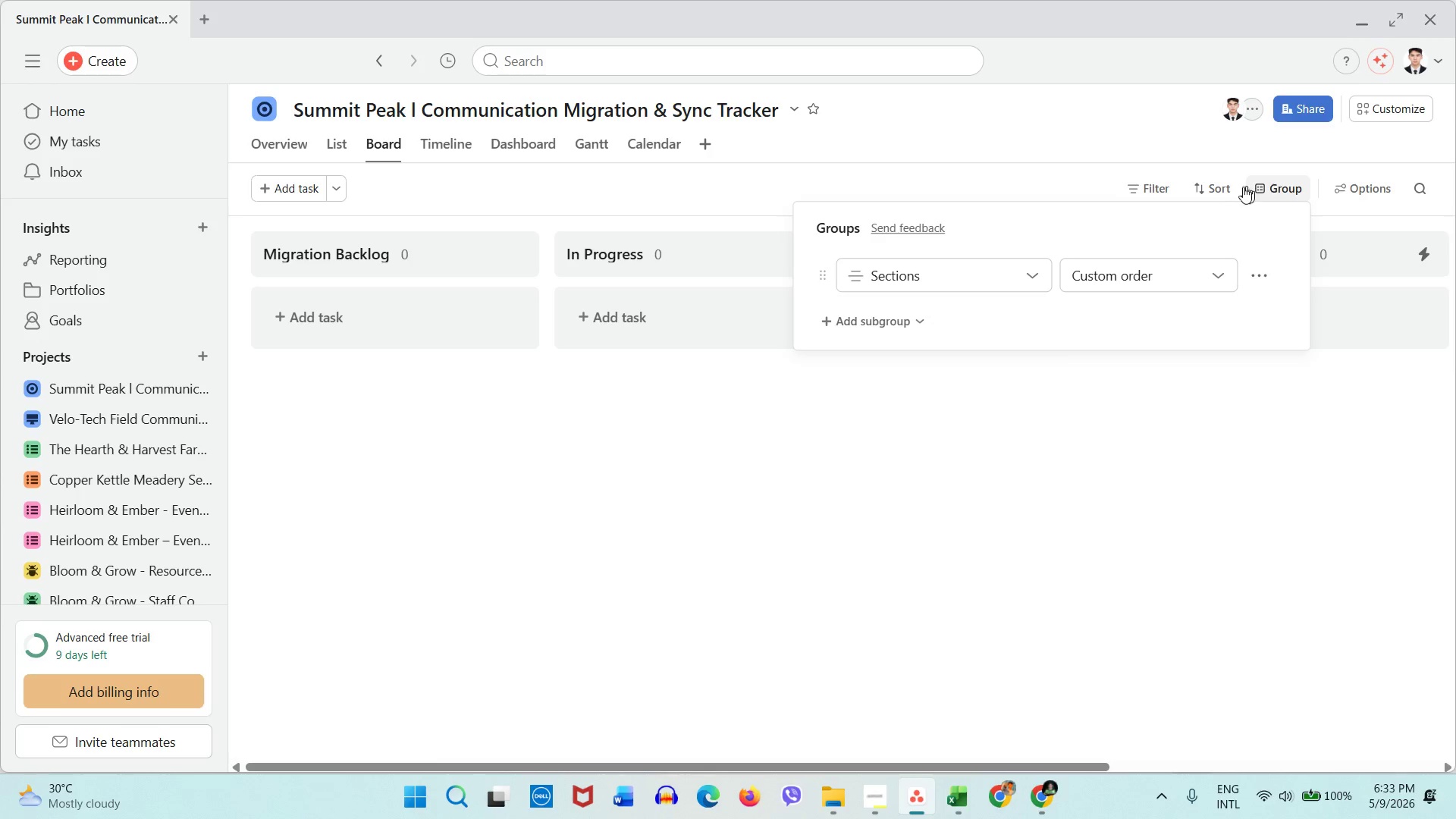 
left_click([1232, 188])
 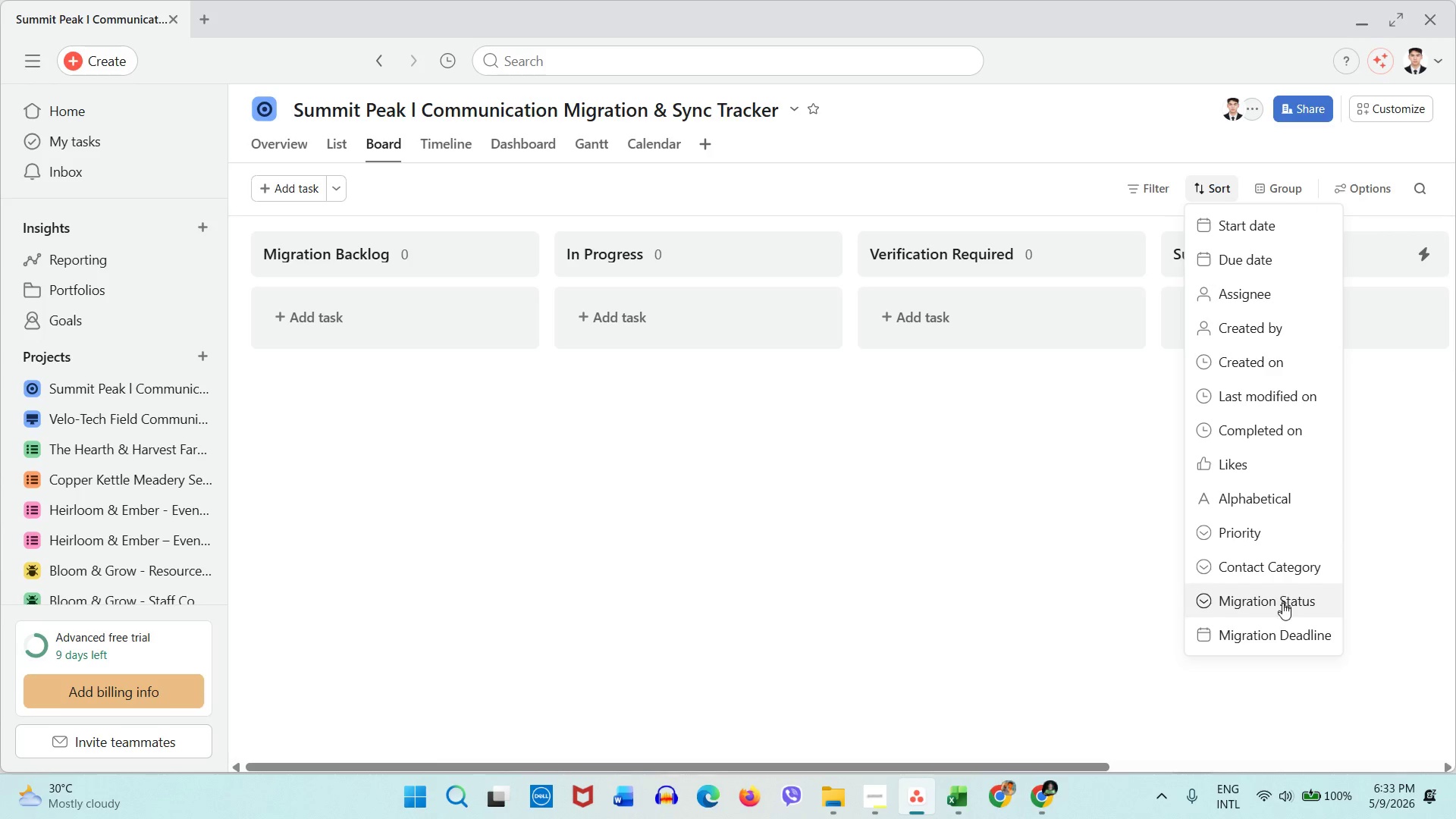 
left_click([1281, 607])
 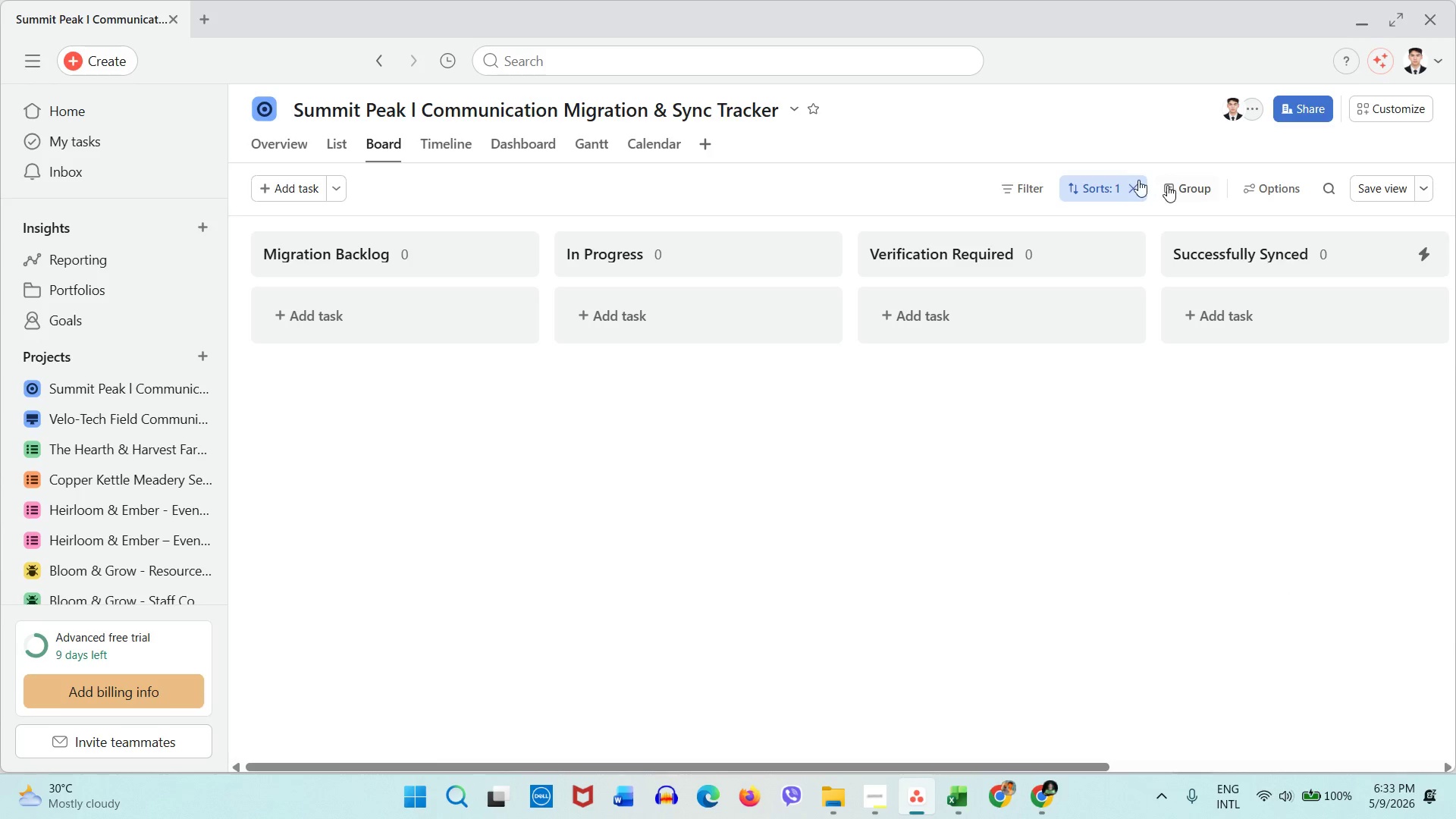 
left_click([1131, 180])
 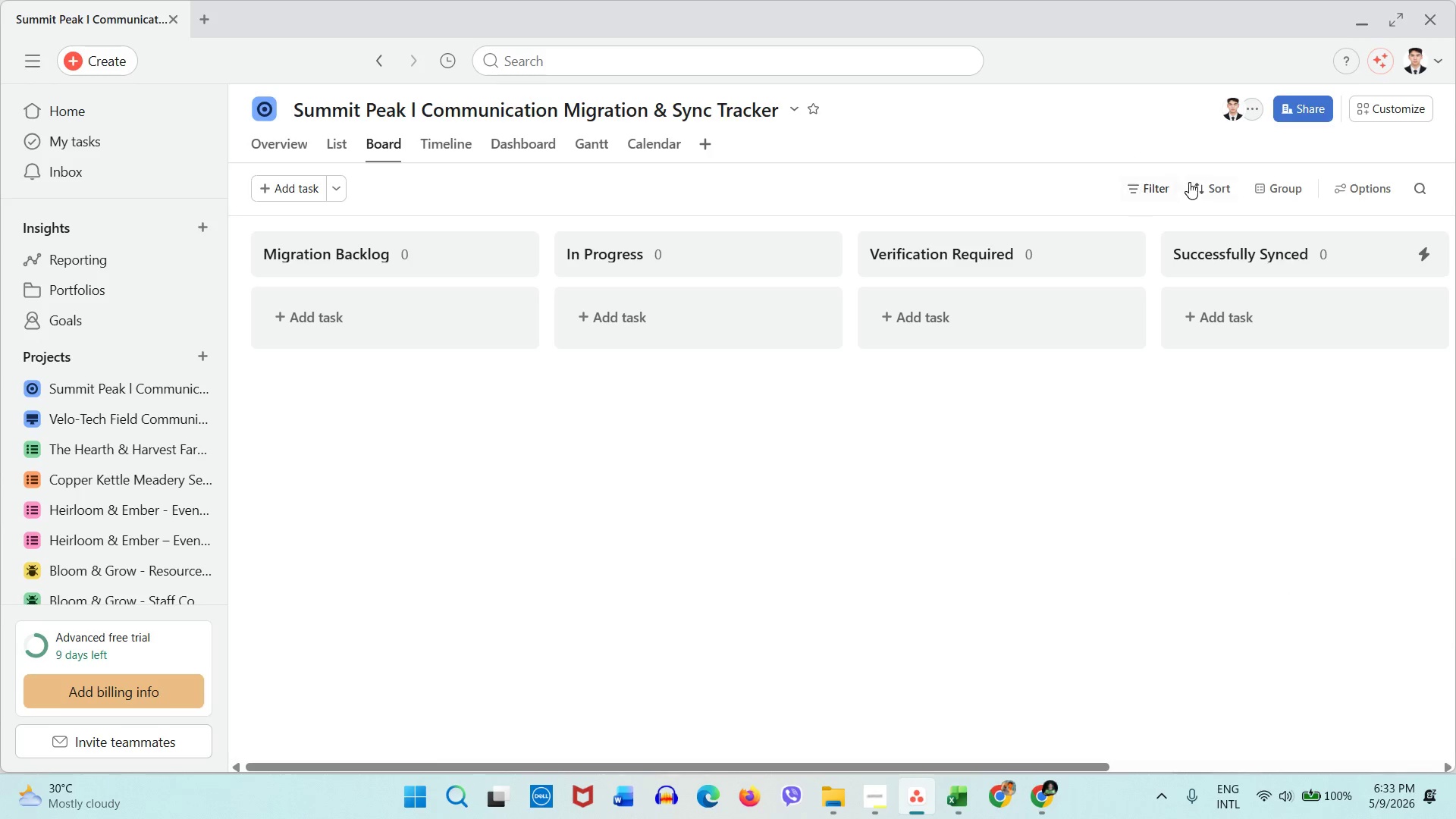 
left_click([1204, 180])
 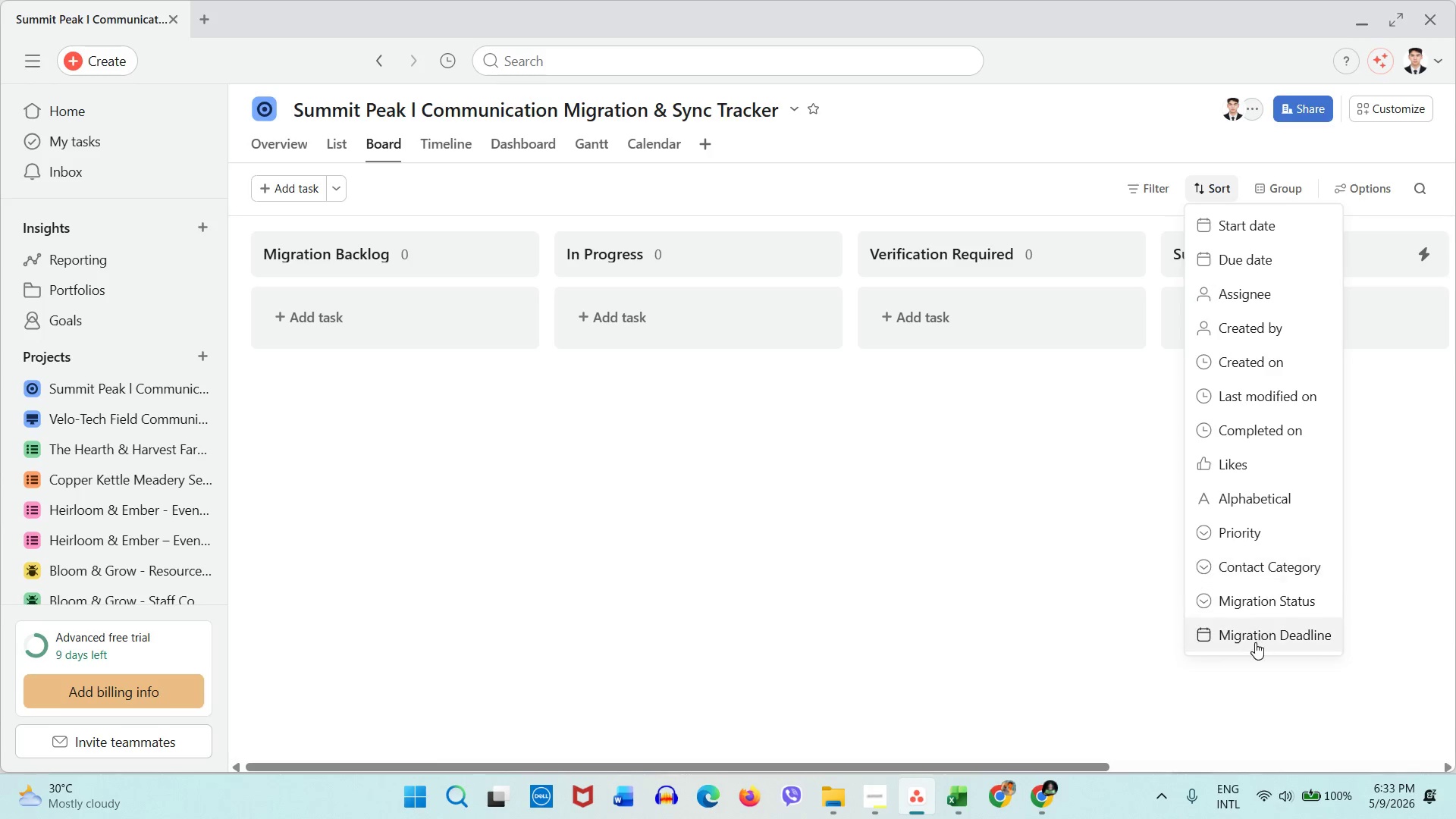 
left_click_drag(start_coordinate=[1255, 628], to_coordinate=[1259, 625])
 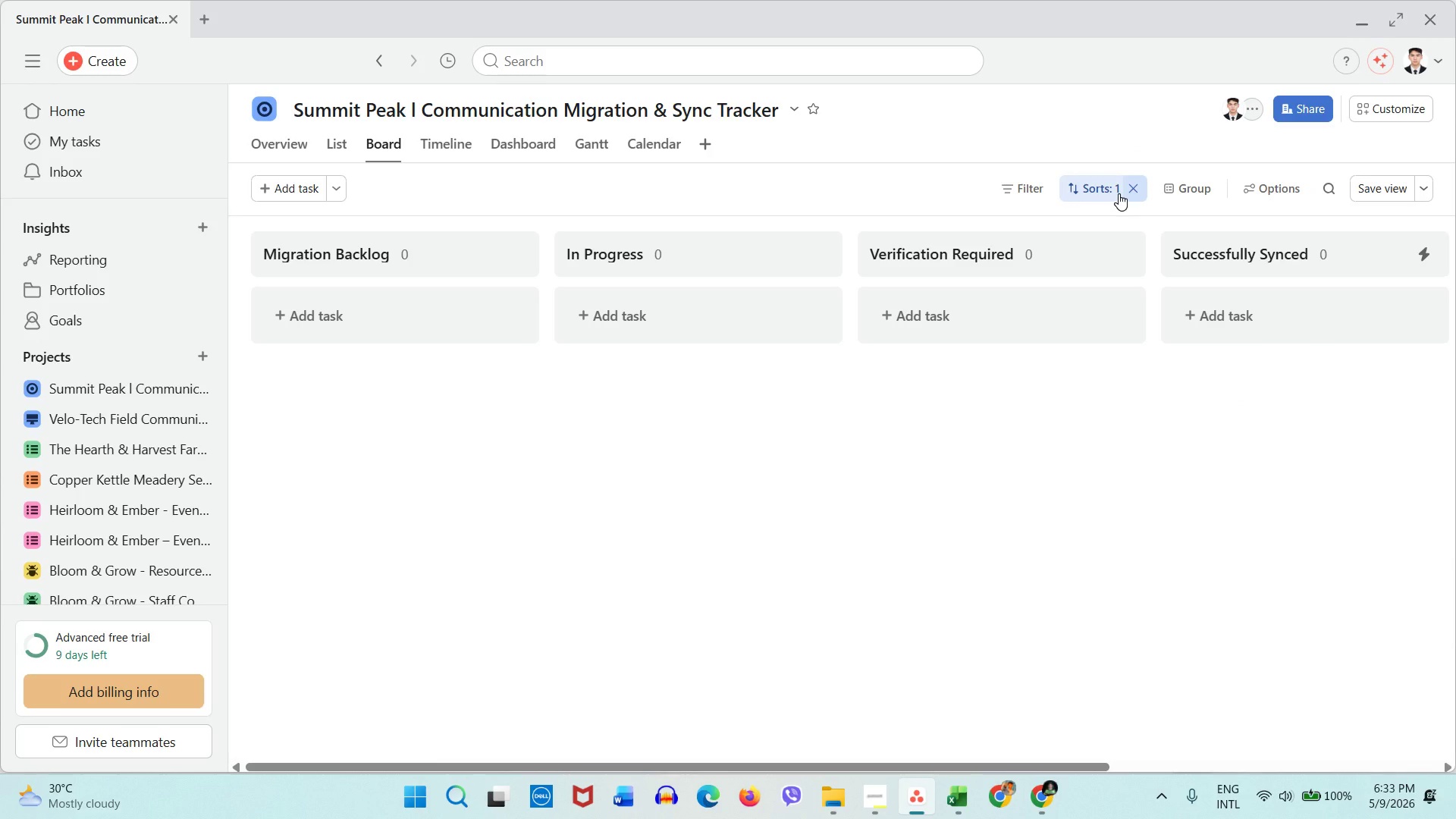 
left_click([1119, 193])
 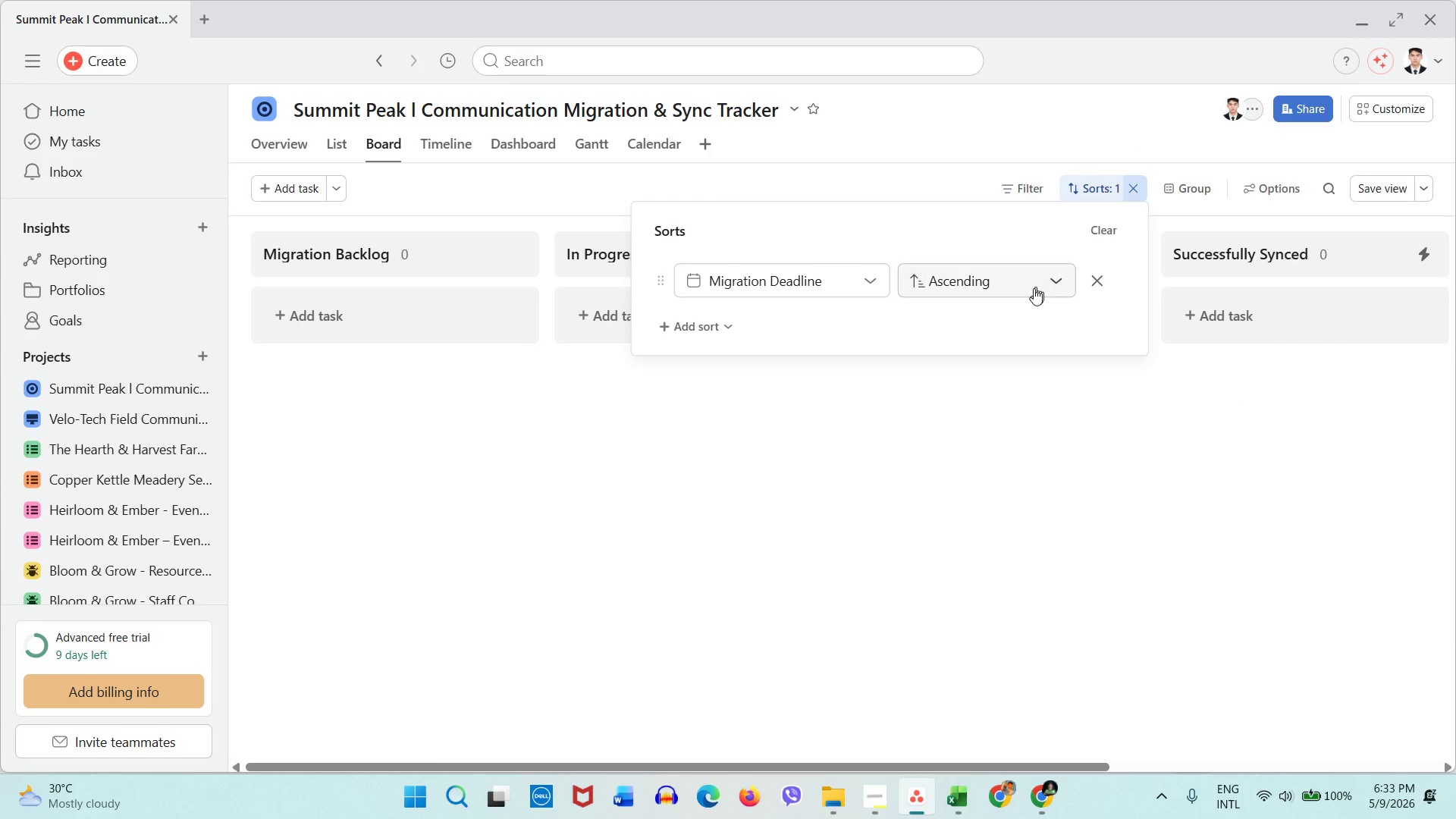 
left_click([1023, 291])
 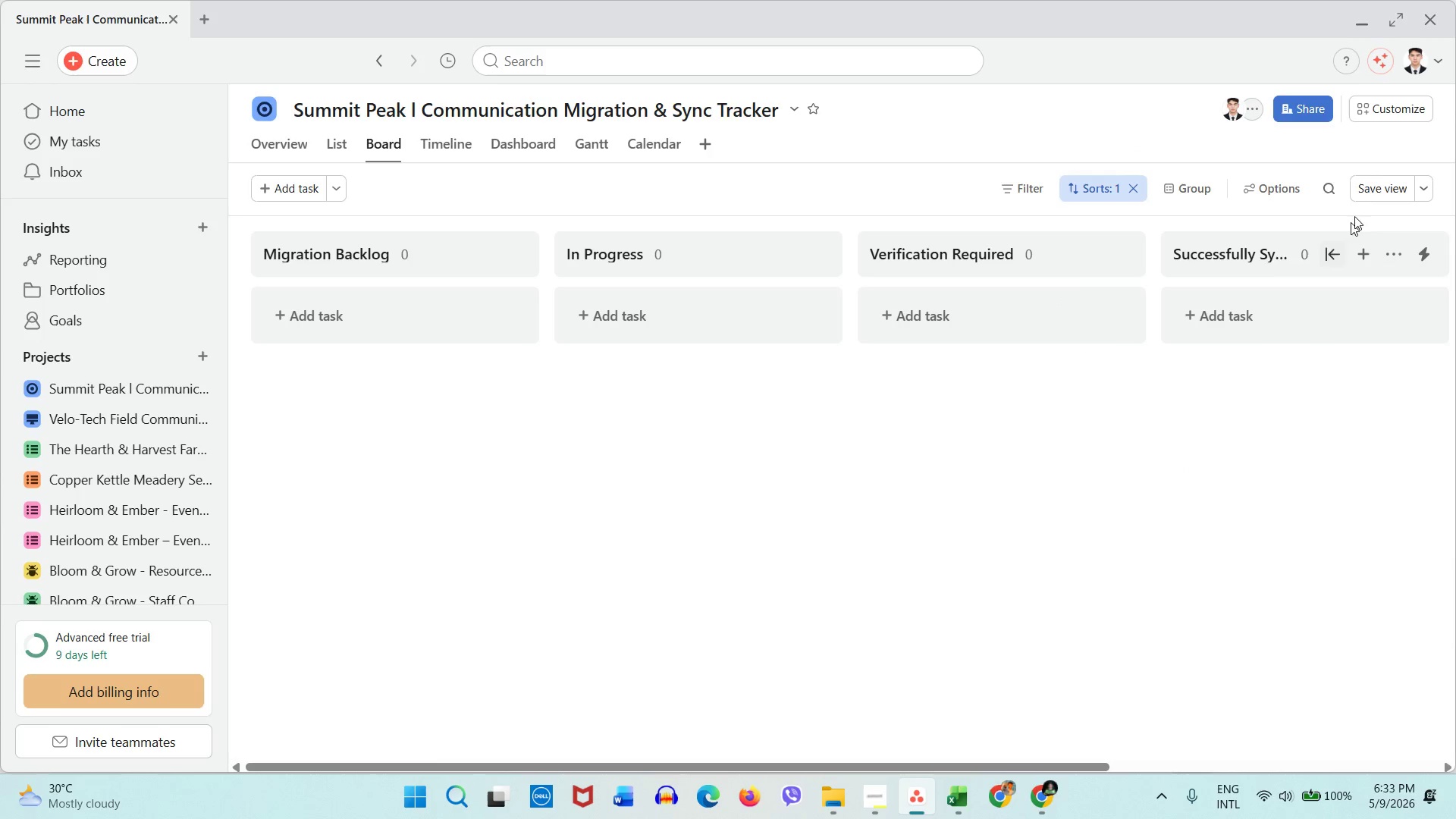 
left_click([1363, 198])
 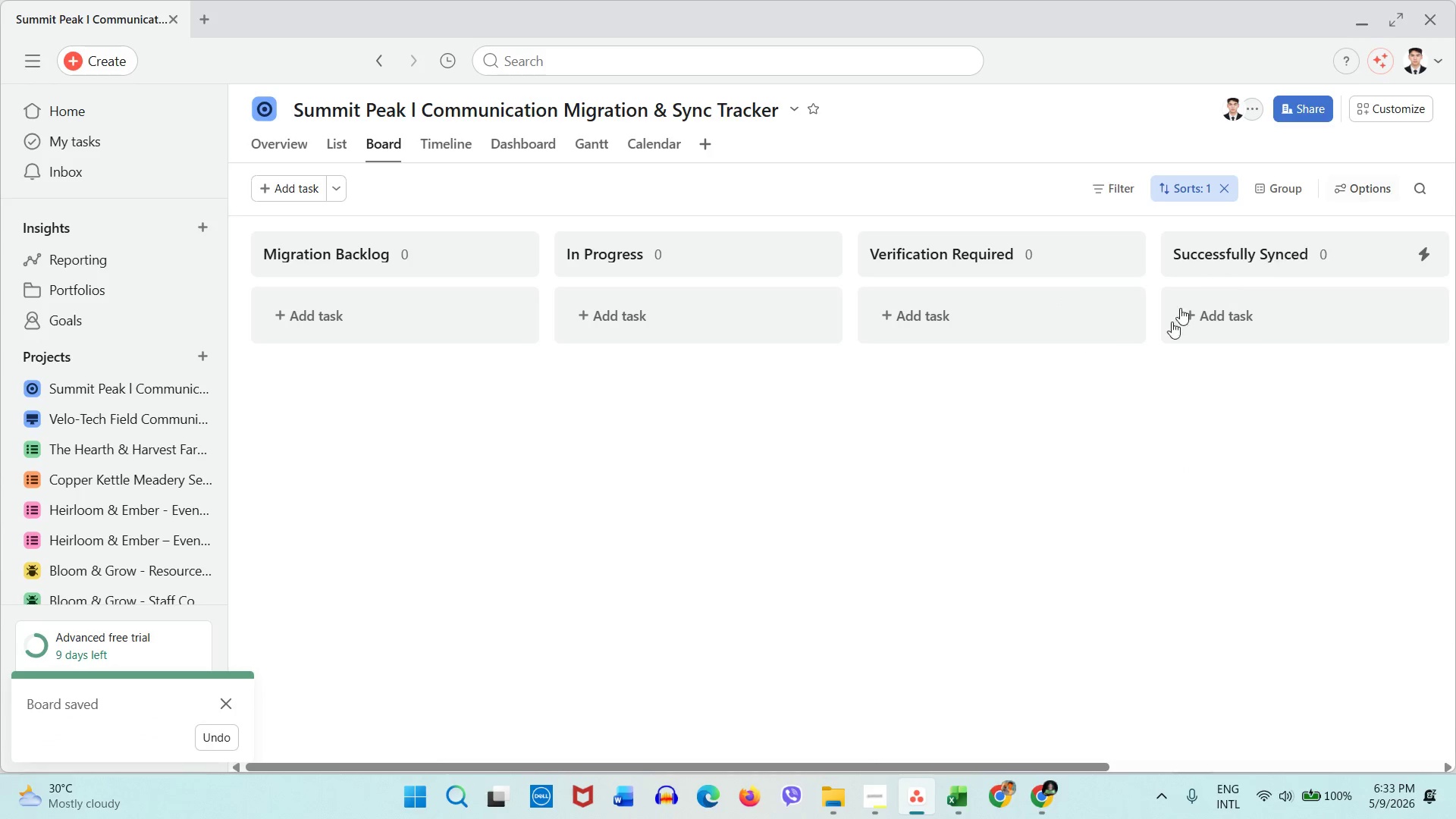 
left_click([1130, 431])
 